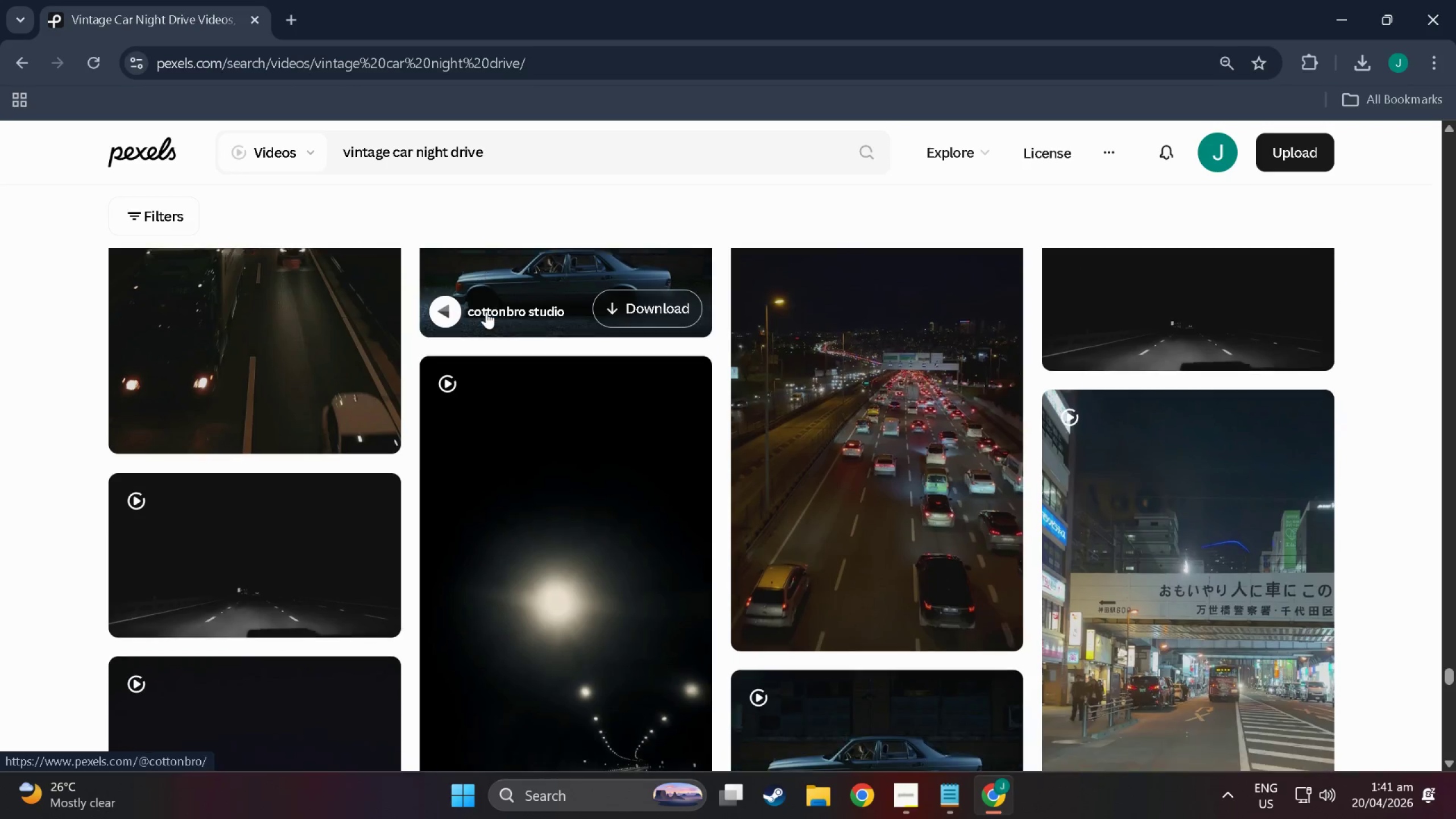 
key(ArrowDown)
 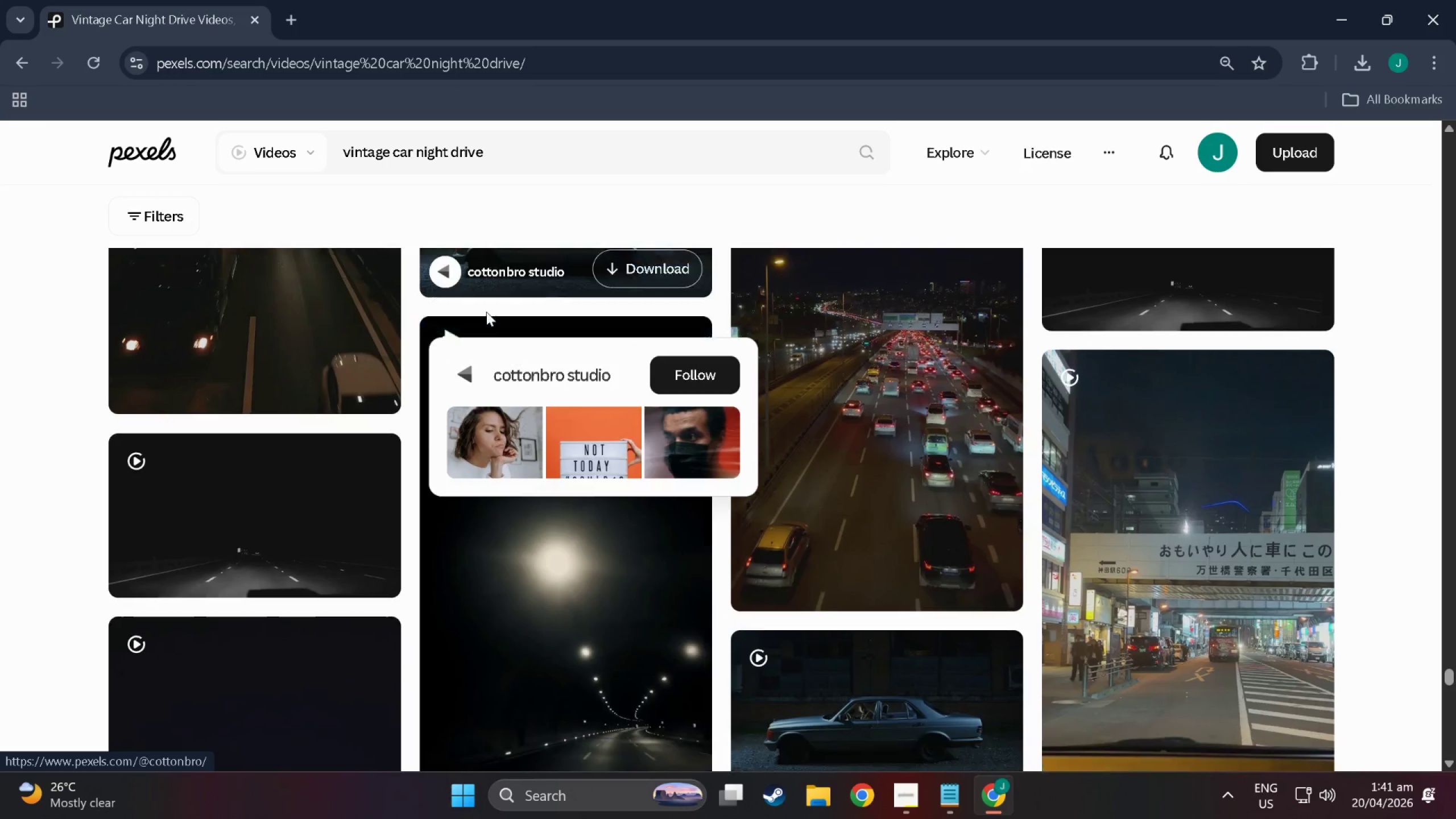 
key(ArrowDown)
 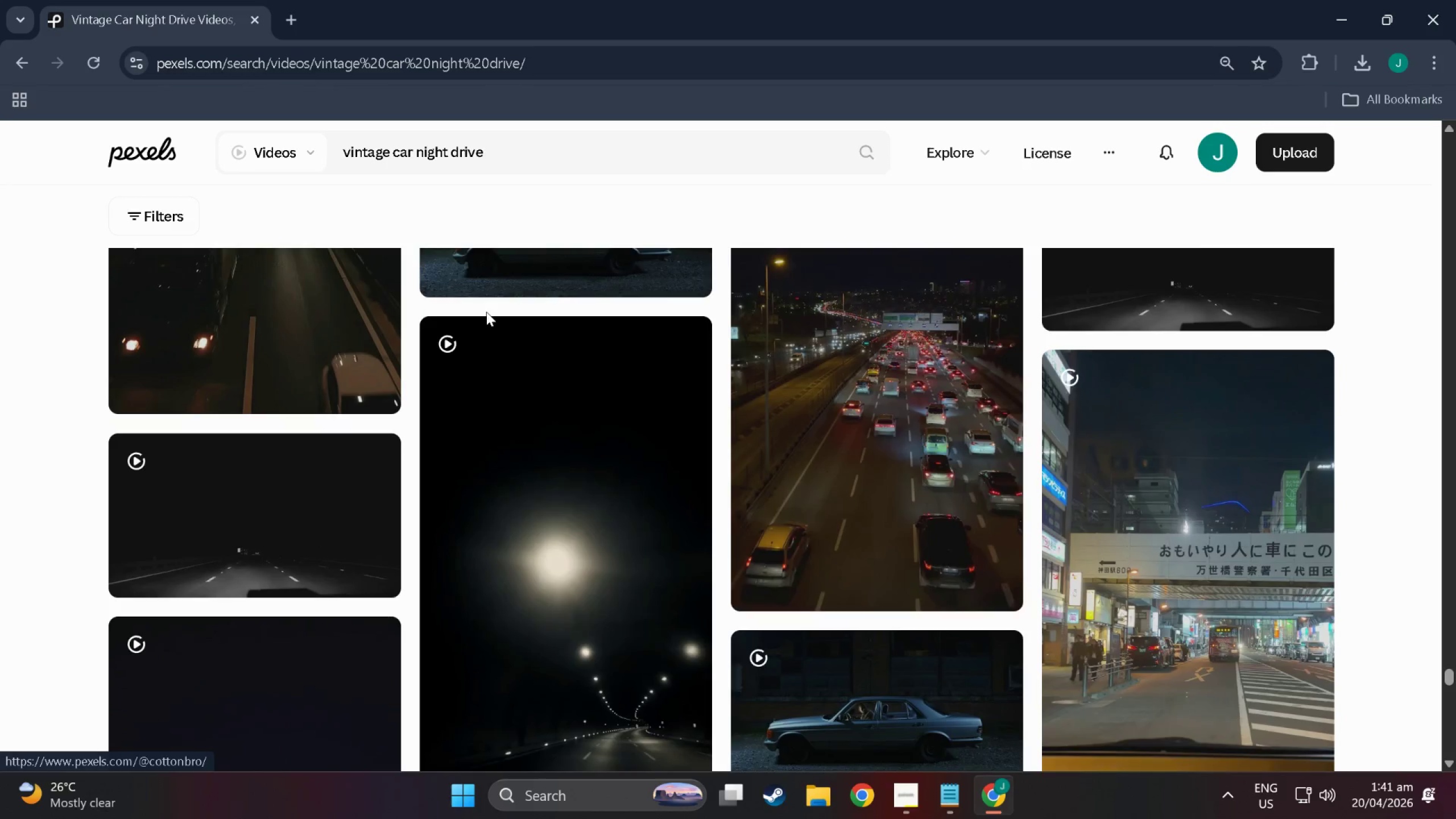 
key(ArrowDown)
 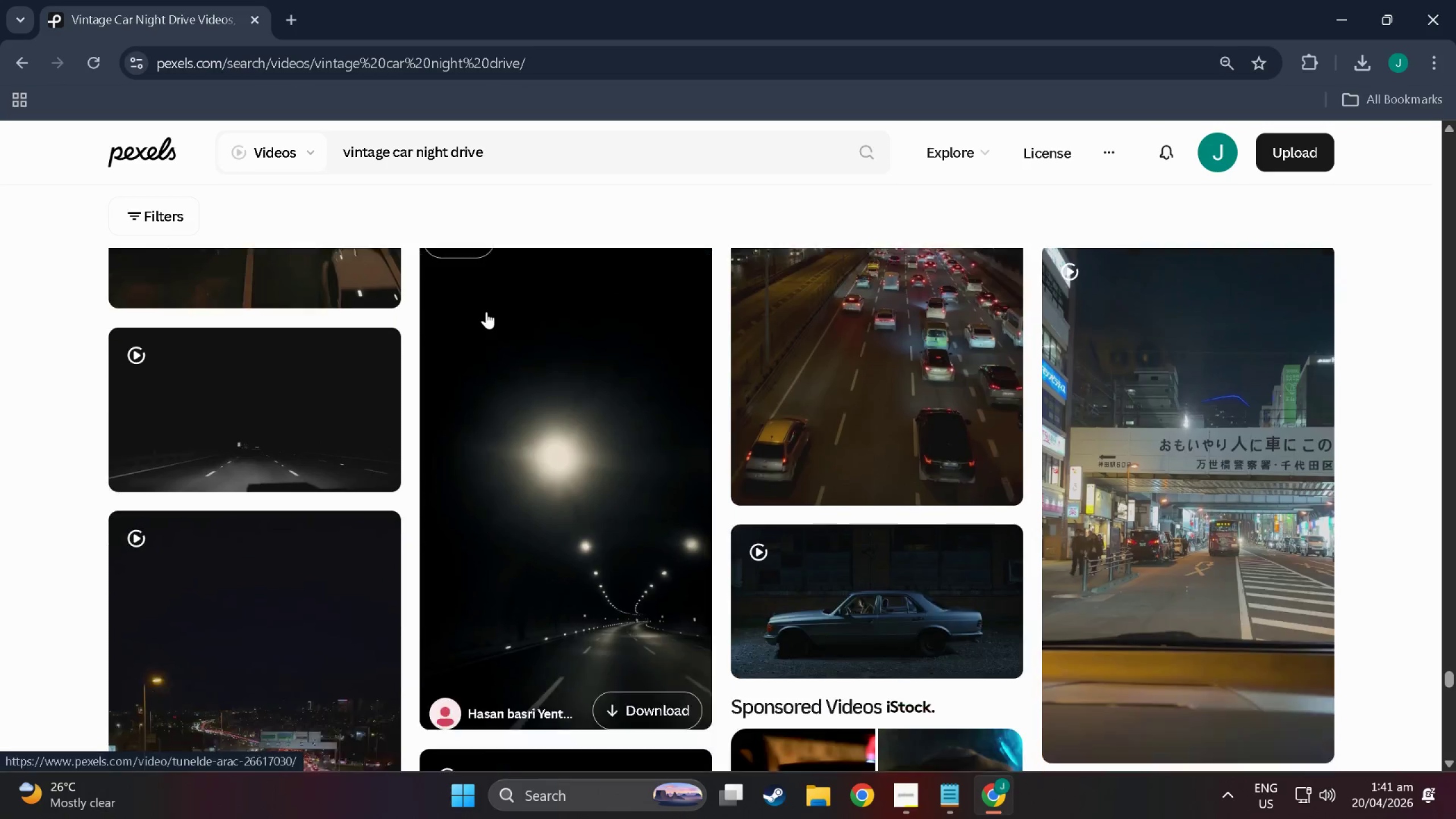 
key(ArrowDown)
 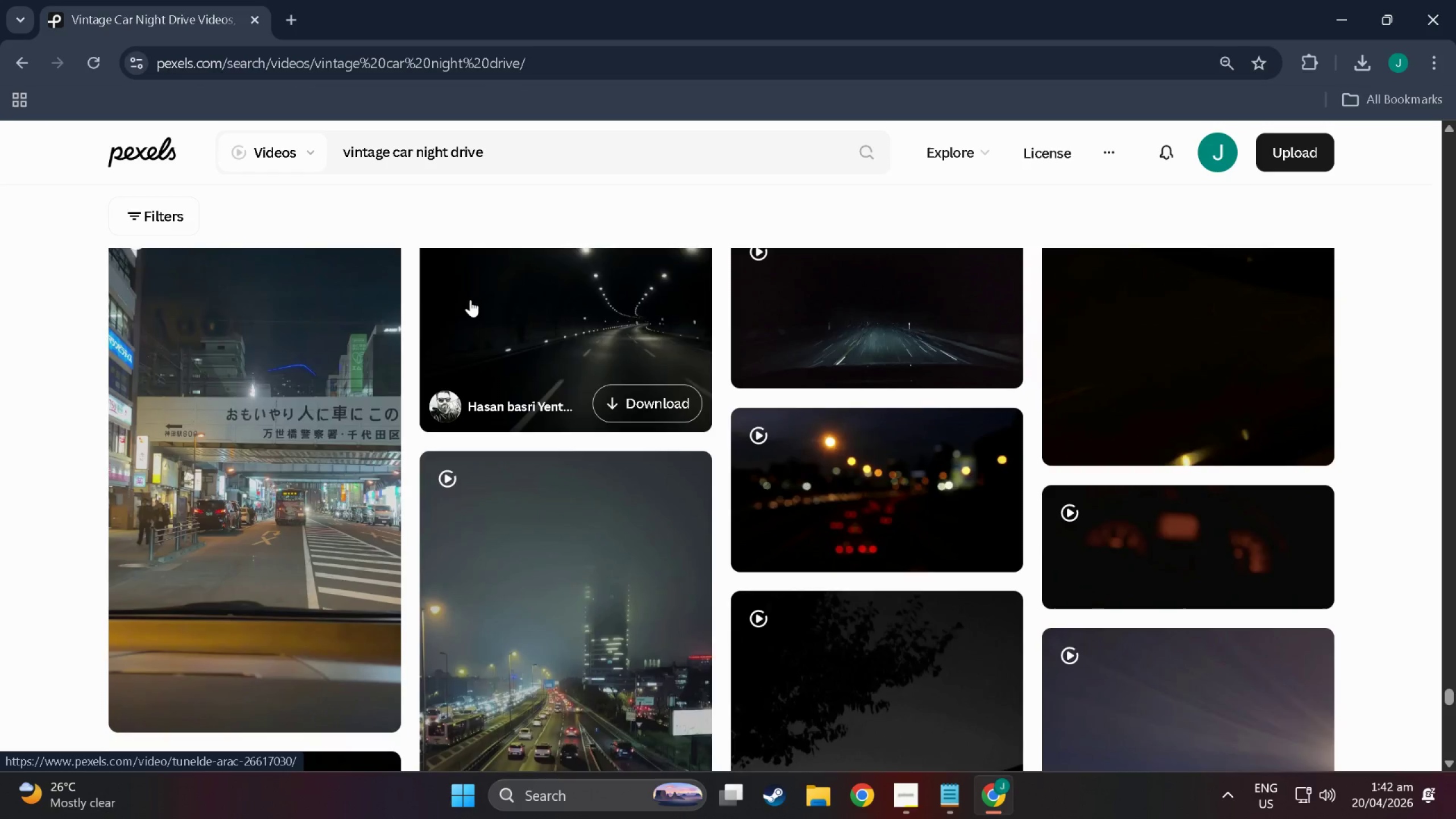 
scroll: coordinate [475, 304], scroll_direction: down, amount: 23.0
 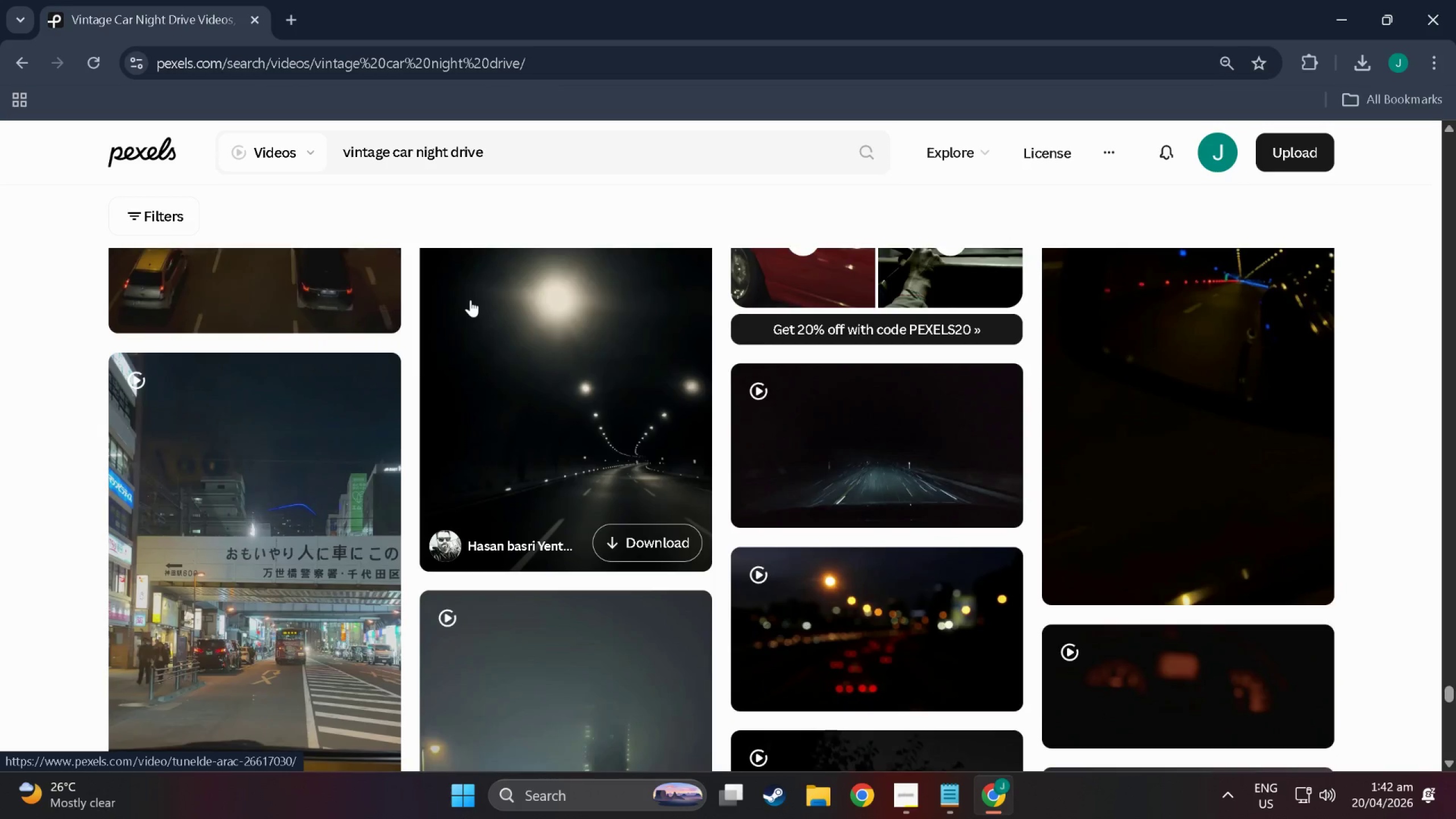 
key(ArrowDown)
 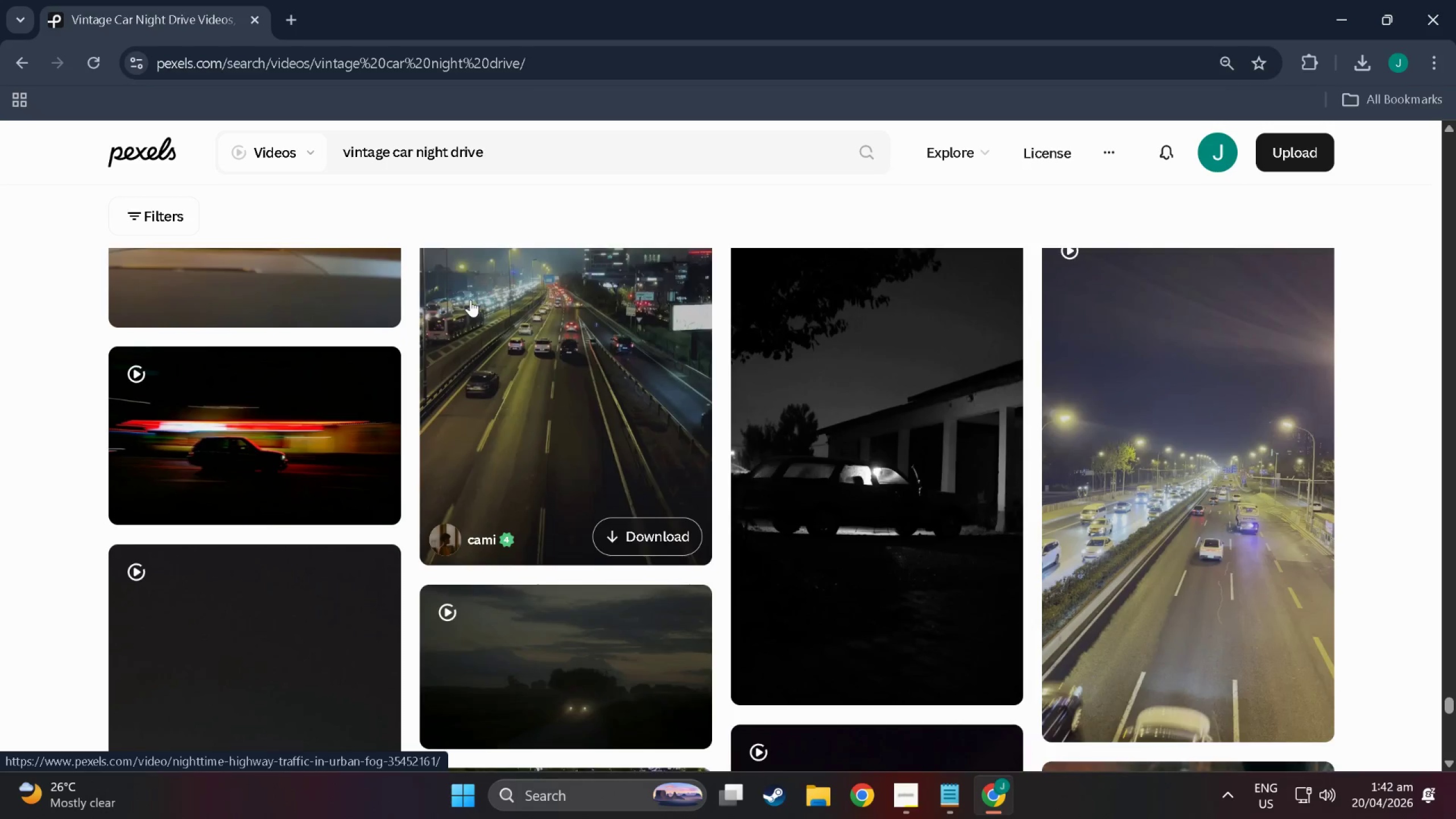 
key(ArrowDown)
 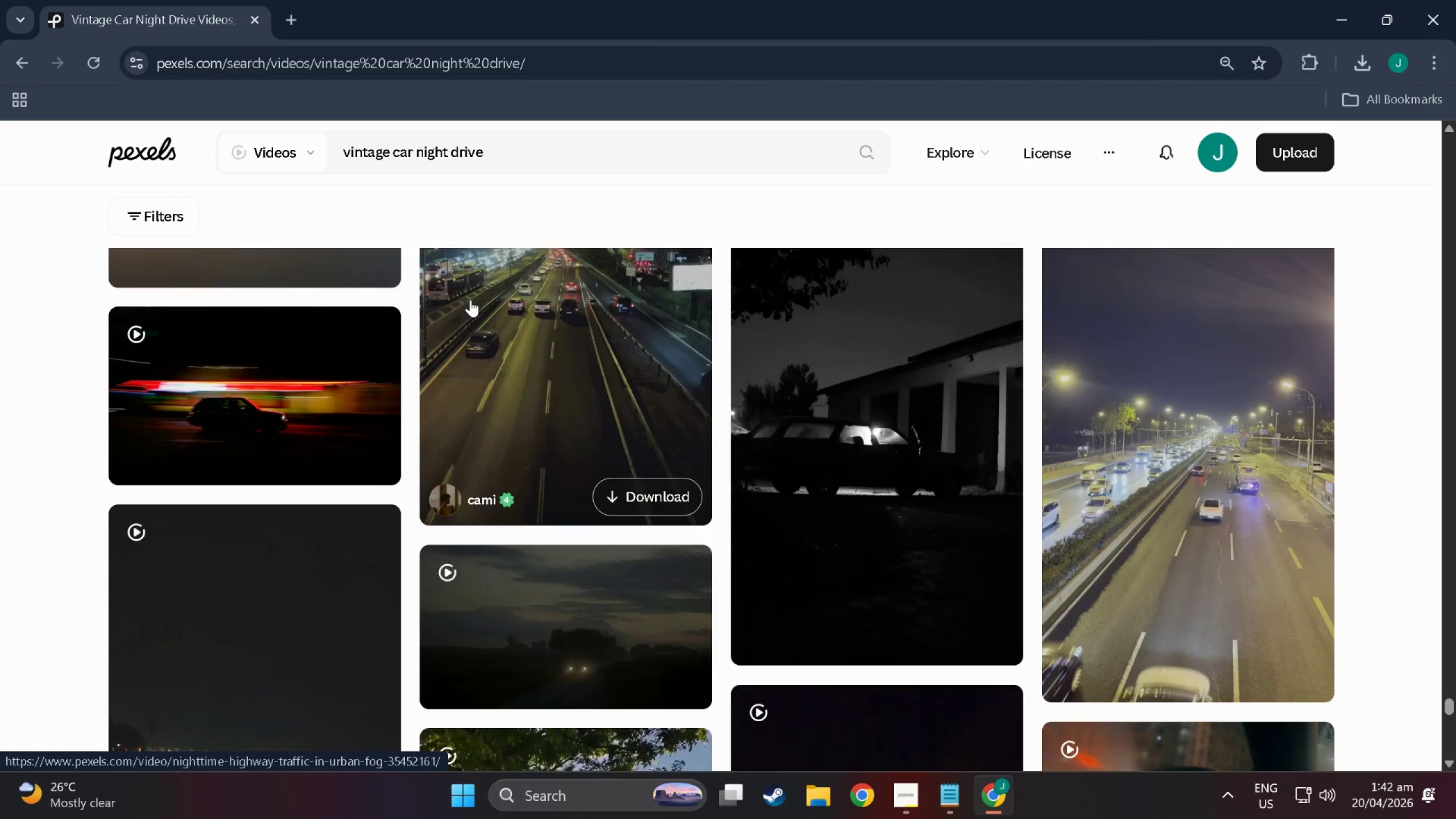 
key(ArrowDown)
 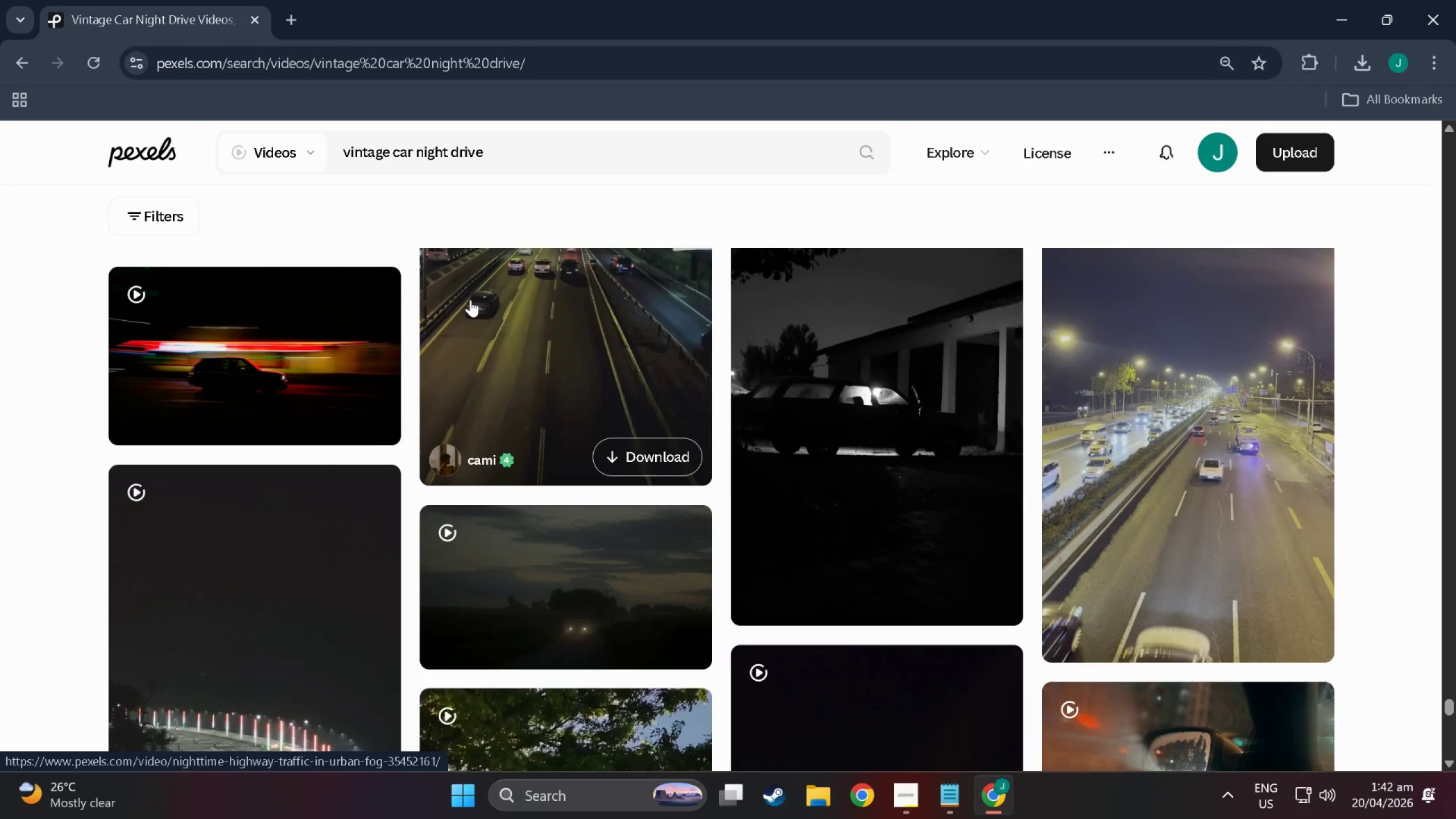 
scroll: coordinate [470, 300], scroll_direction: down, amount: 14.0
 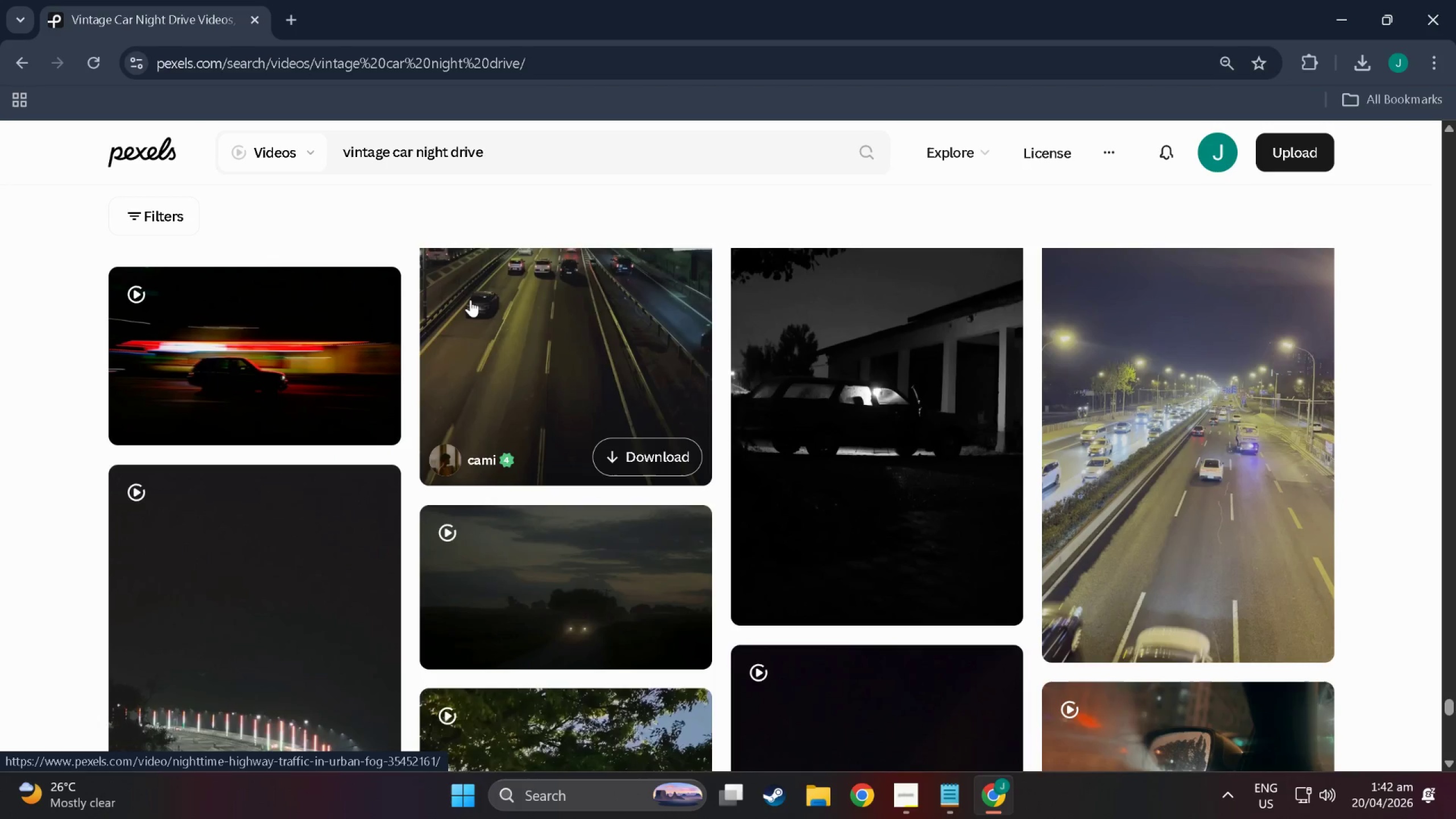 
key(ArrowDown)
 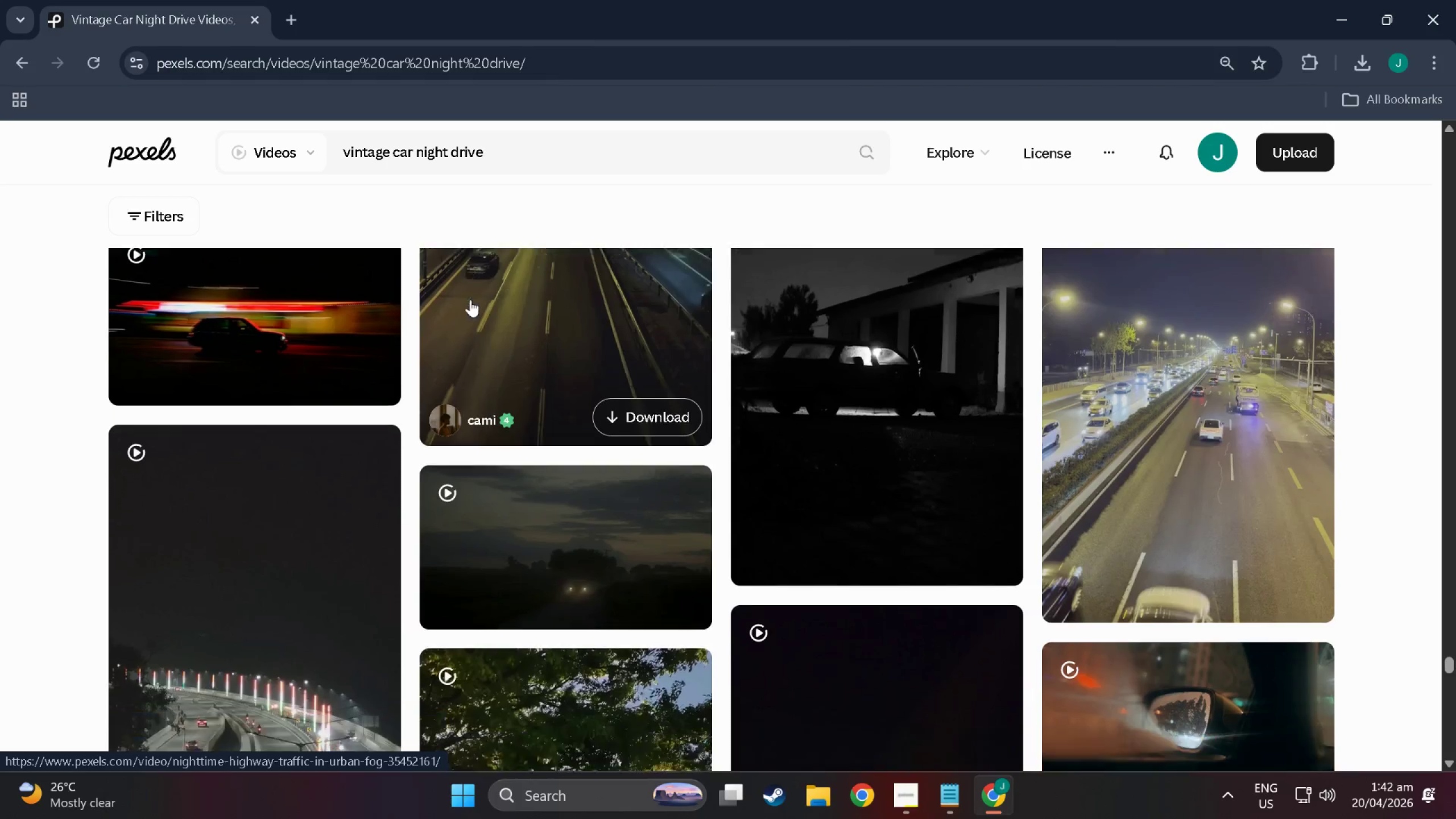 
key(ArrowDown)
 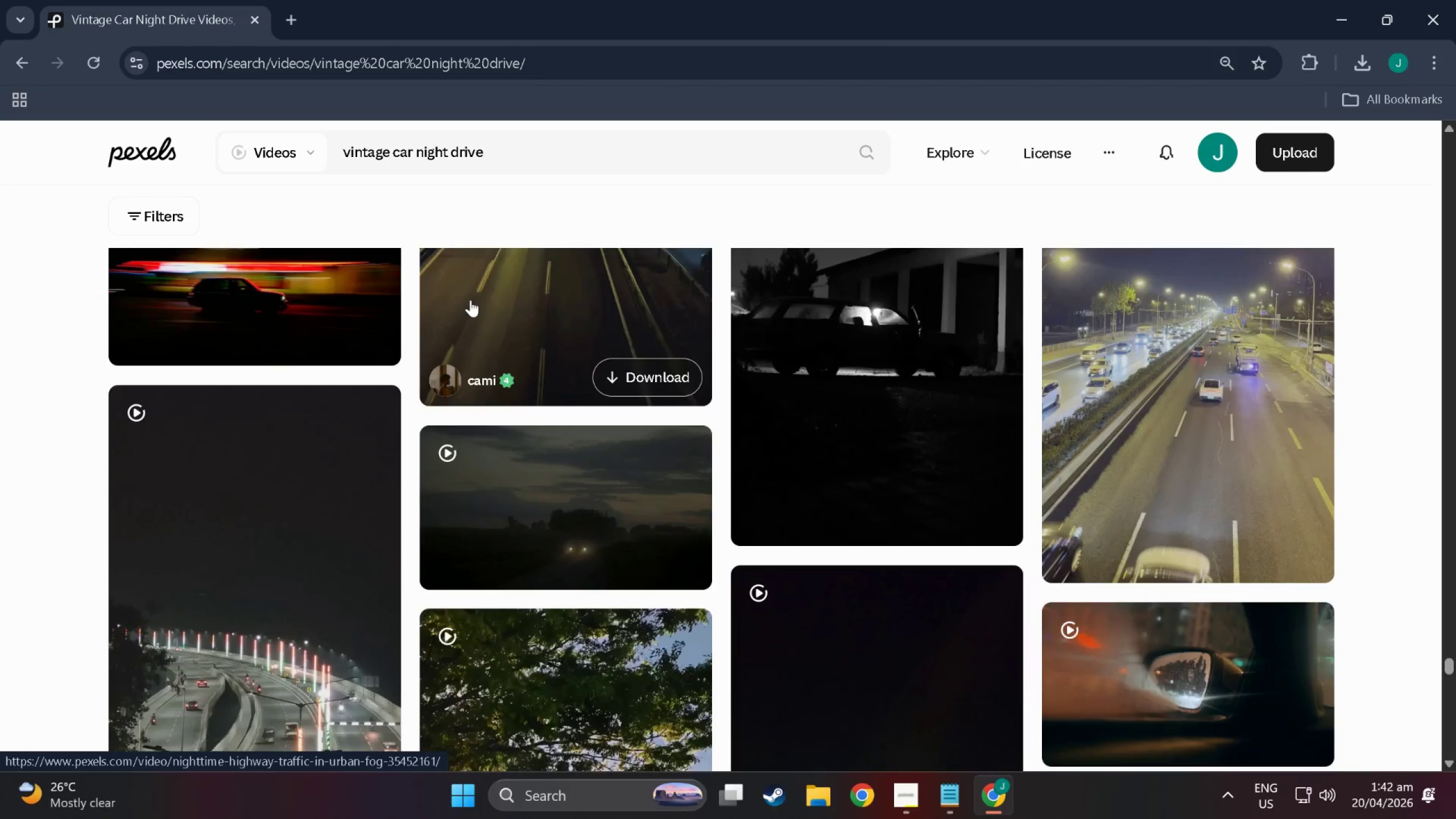 
key(ArrowDown)
 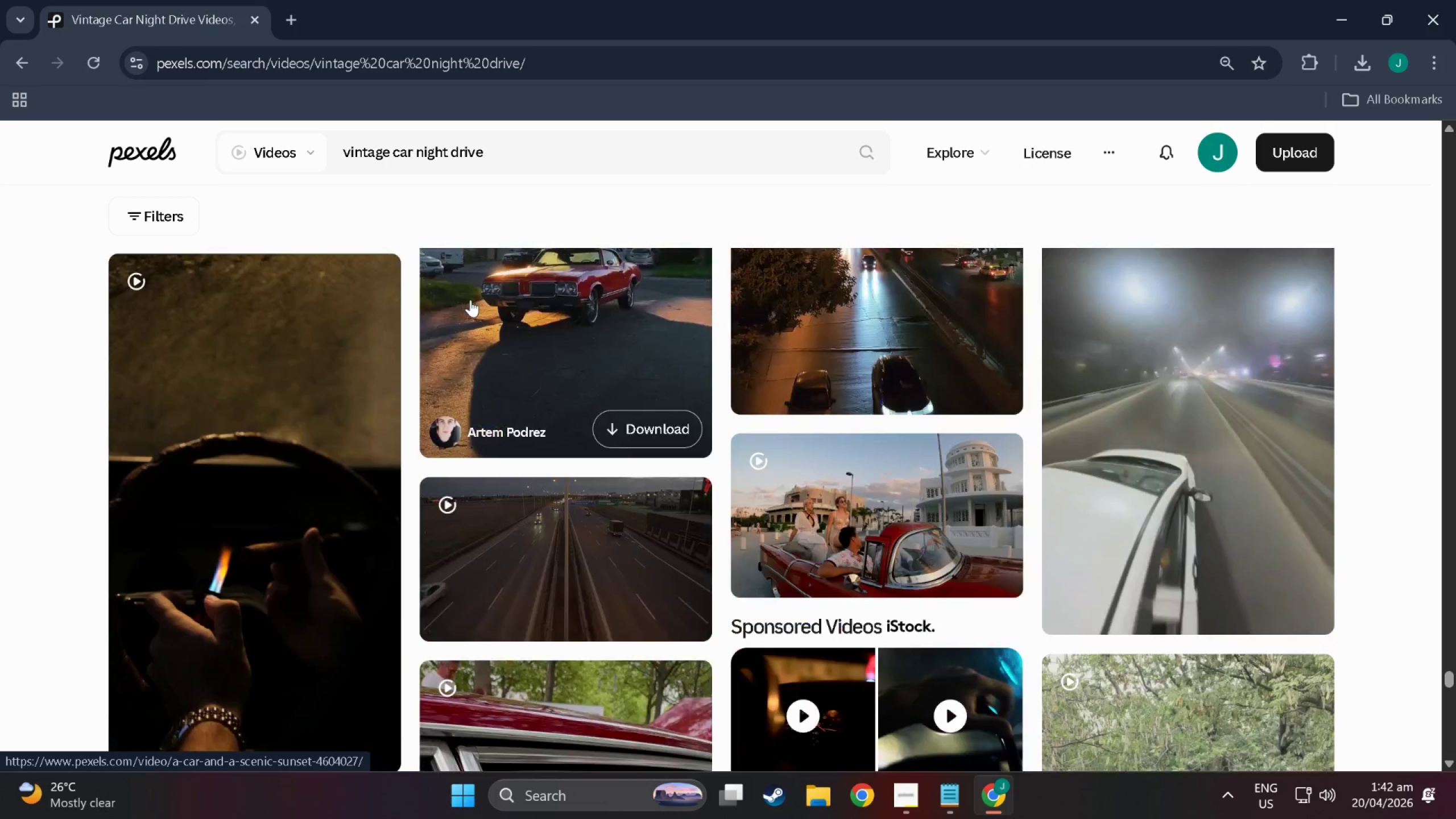 
scroll: coordinate [470, 300], scroll_direction: down, amount: 14.0
 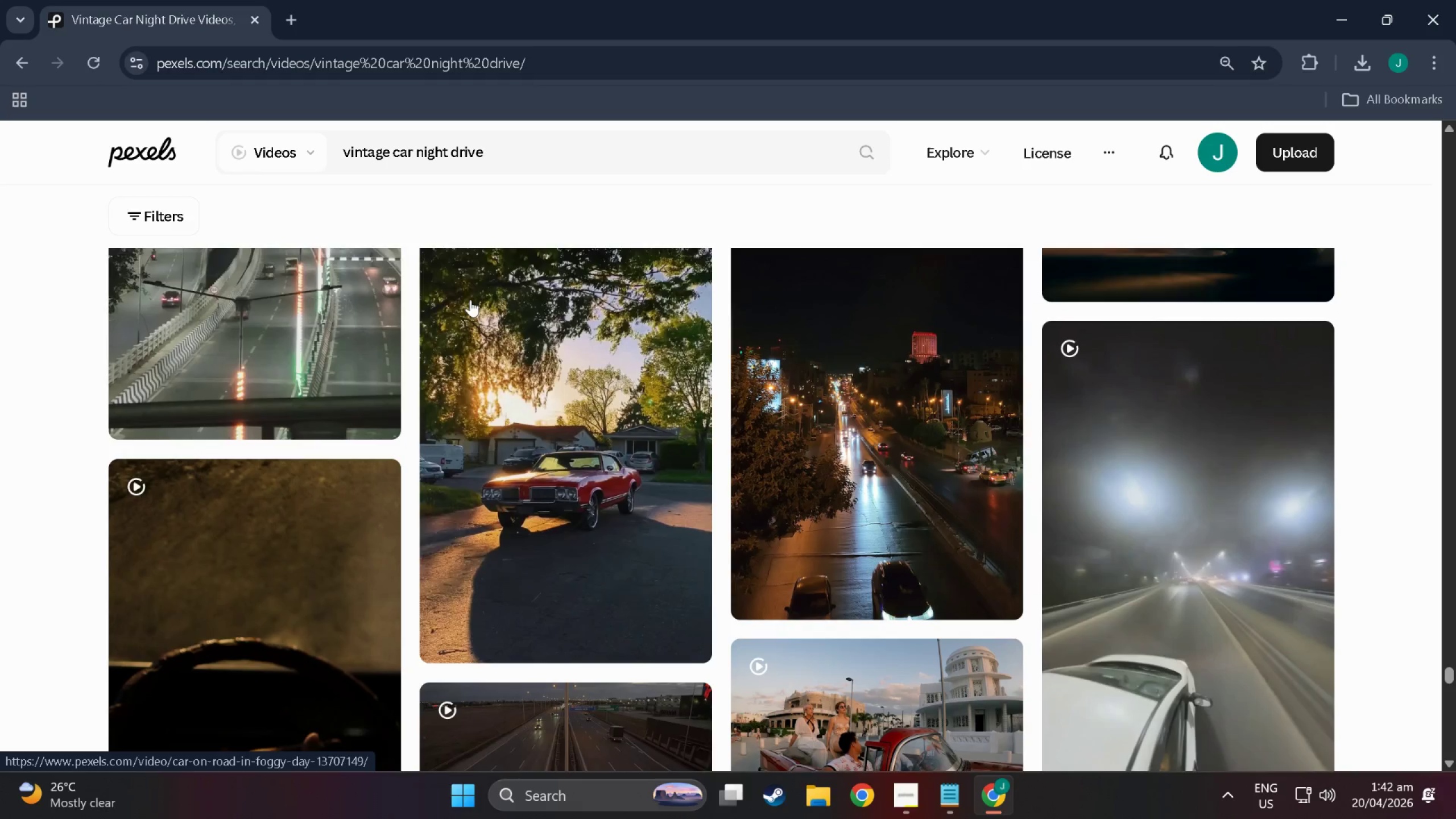 
key(ArrowDown)
 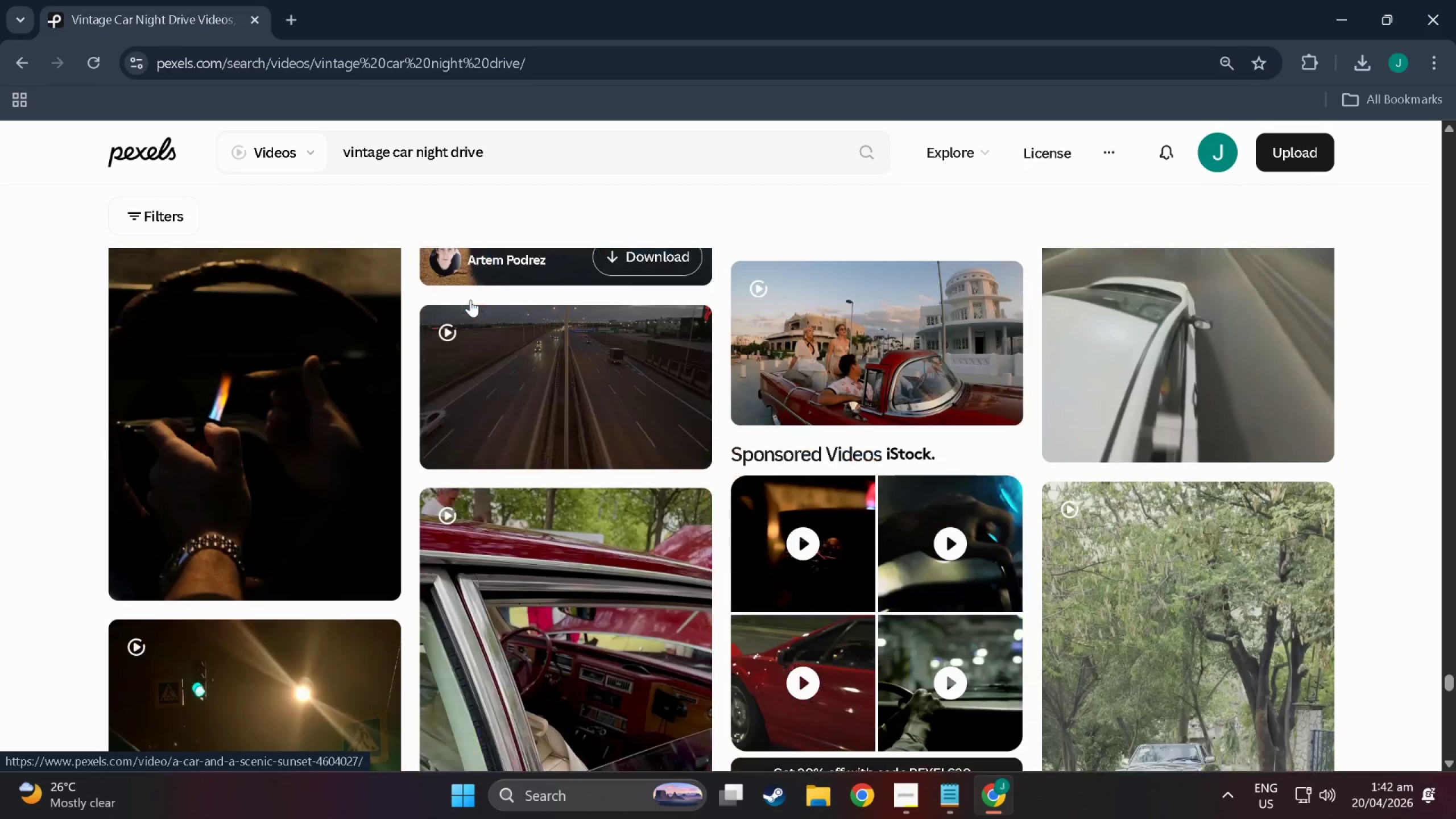 
key(ArrowDown)
 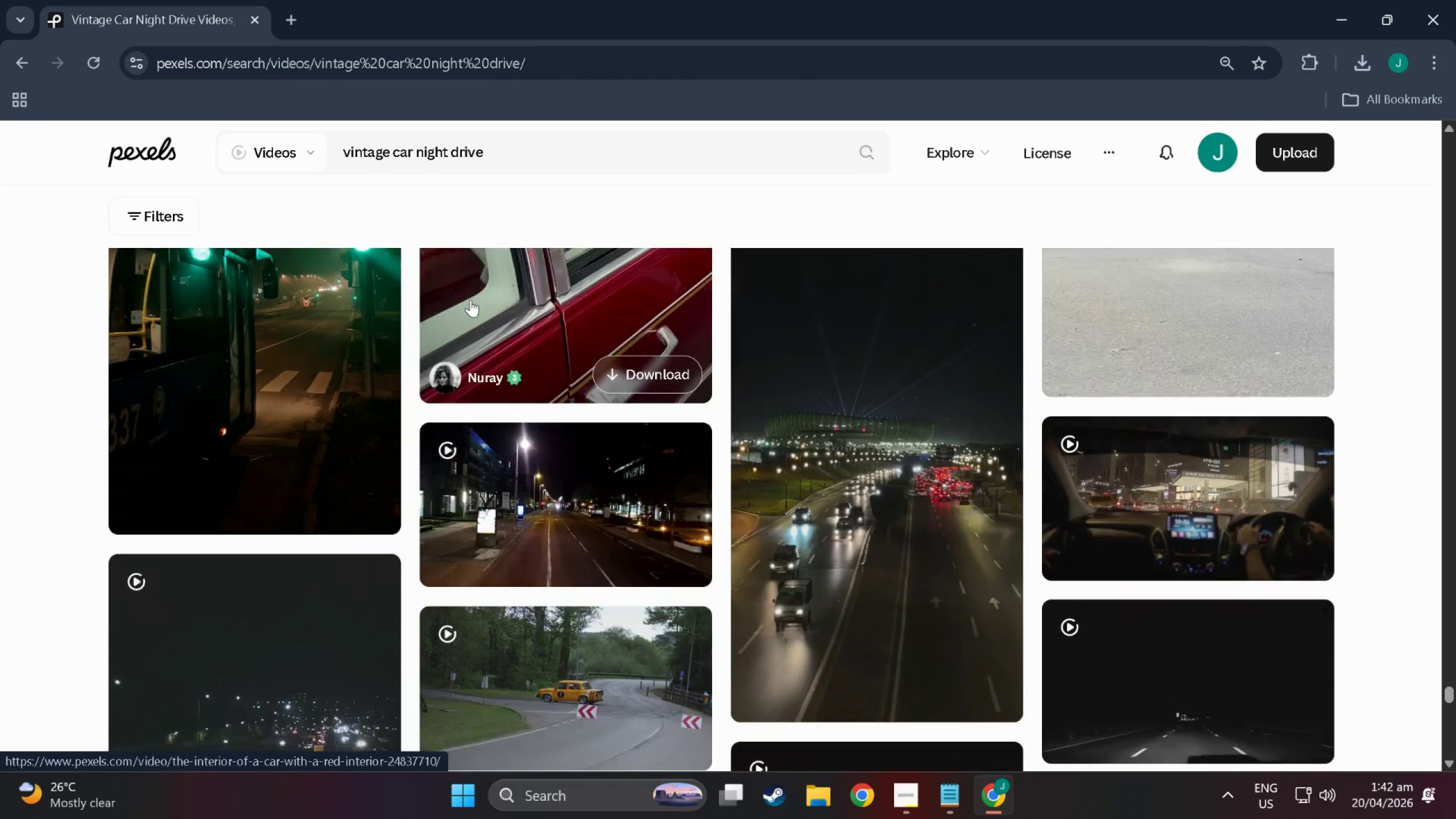 
key(ArrowDown)
 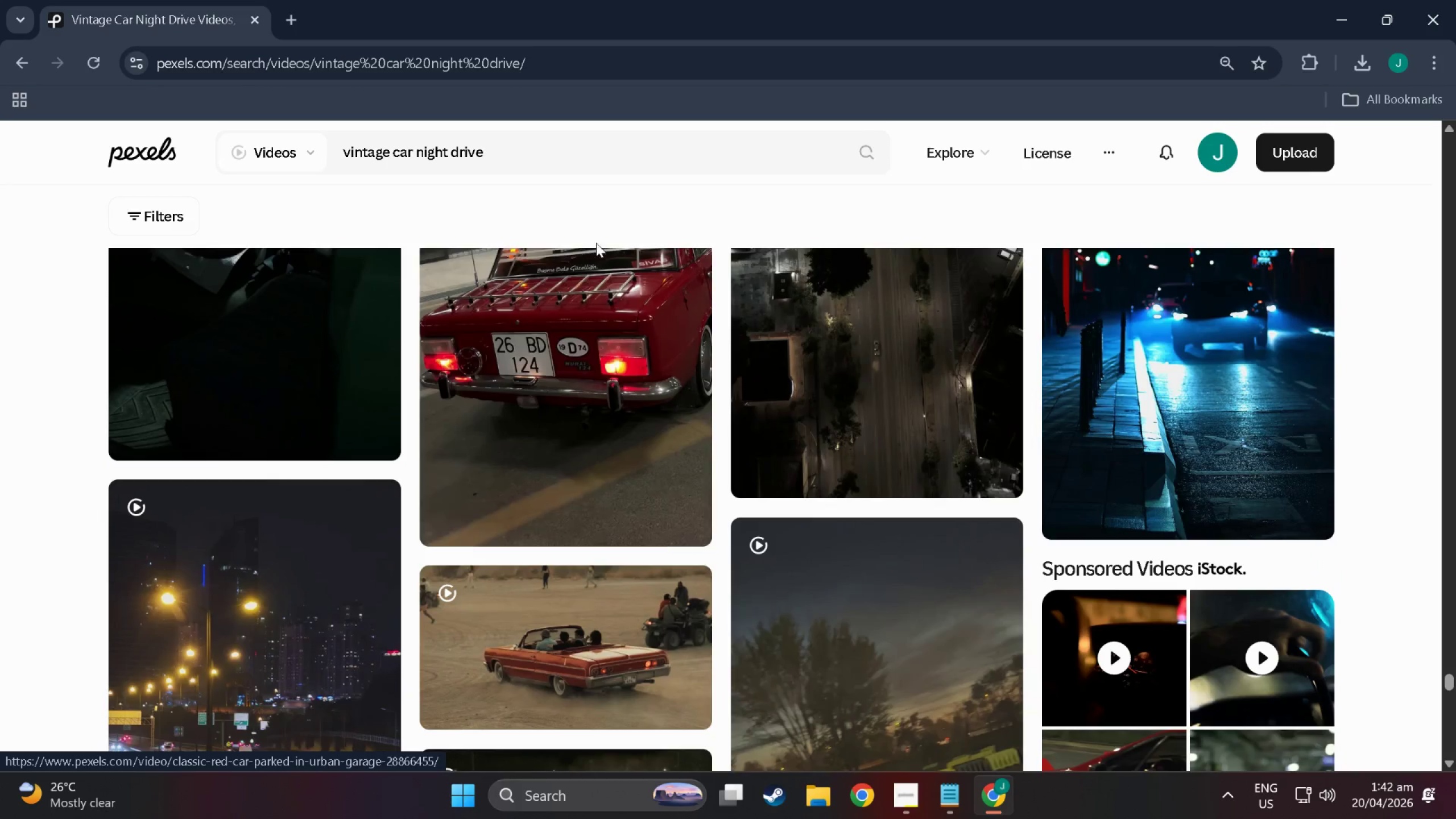 
scroll: coordinate [755, 508], scroll_direction: down, amount: 152.0
 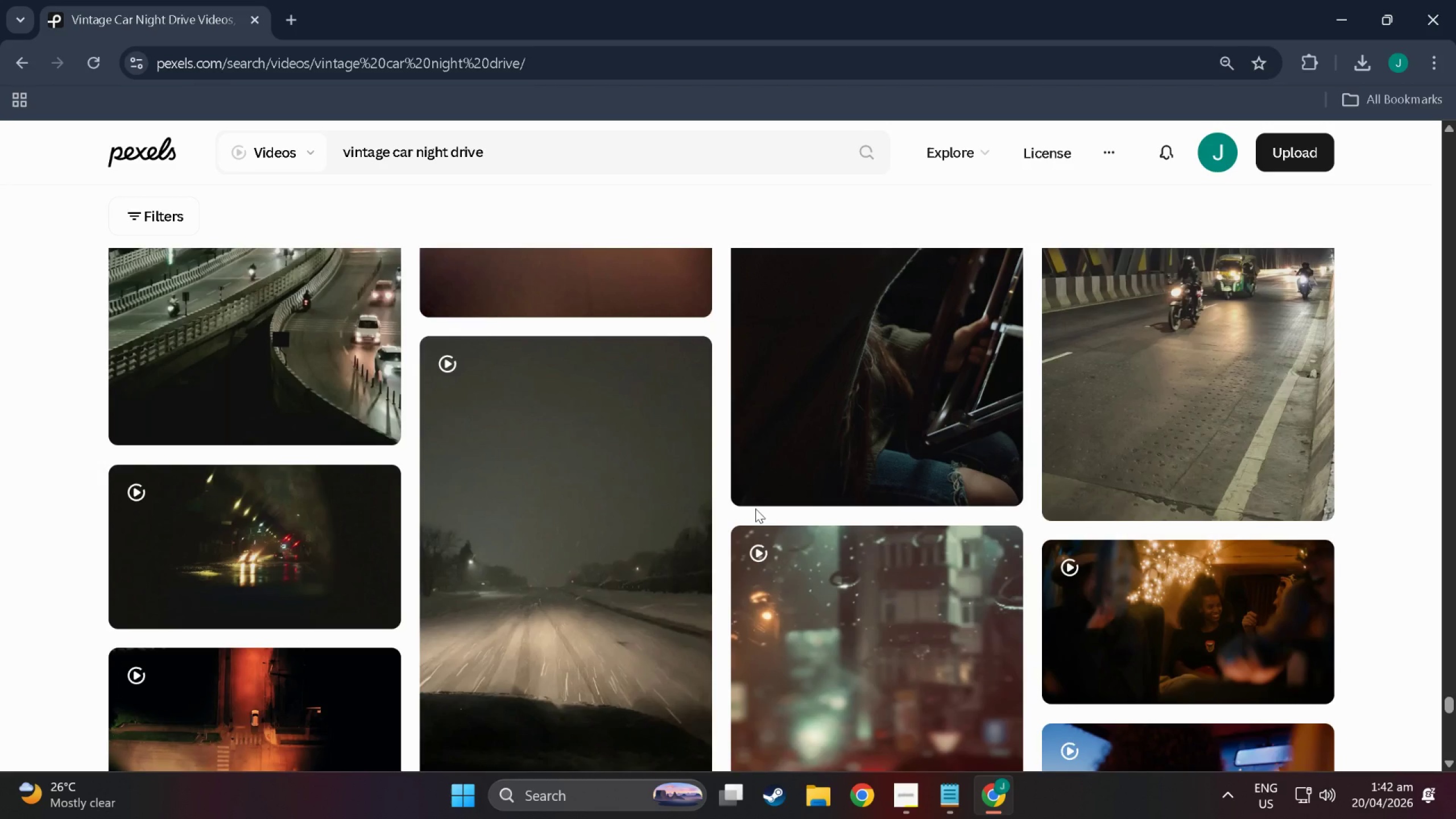 
wait(8.99)
 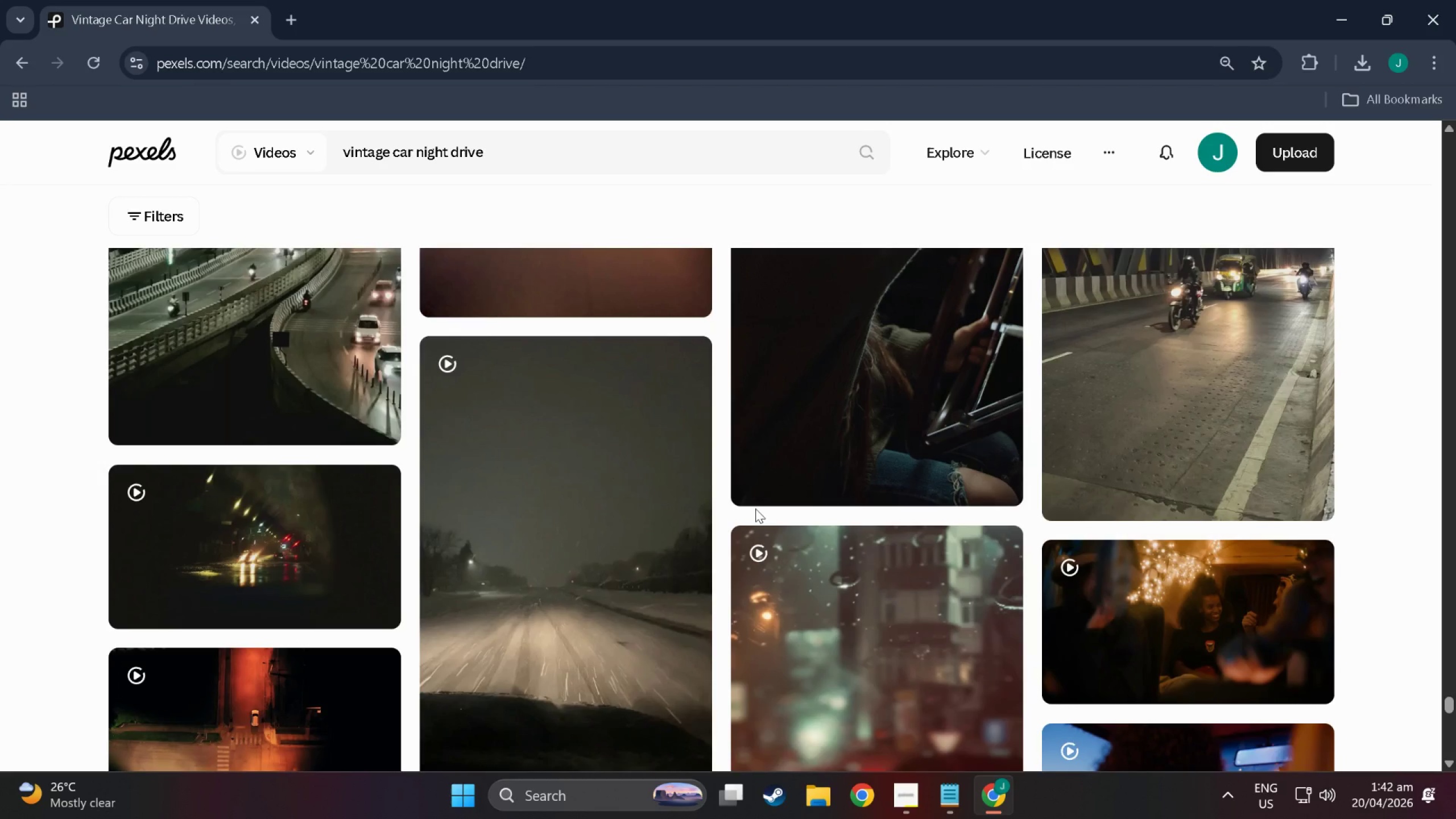 
scroll: coordinate [762, 510], scroll_direction: down, amount: 15.0
 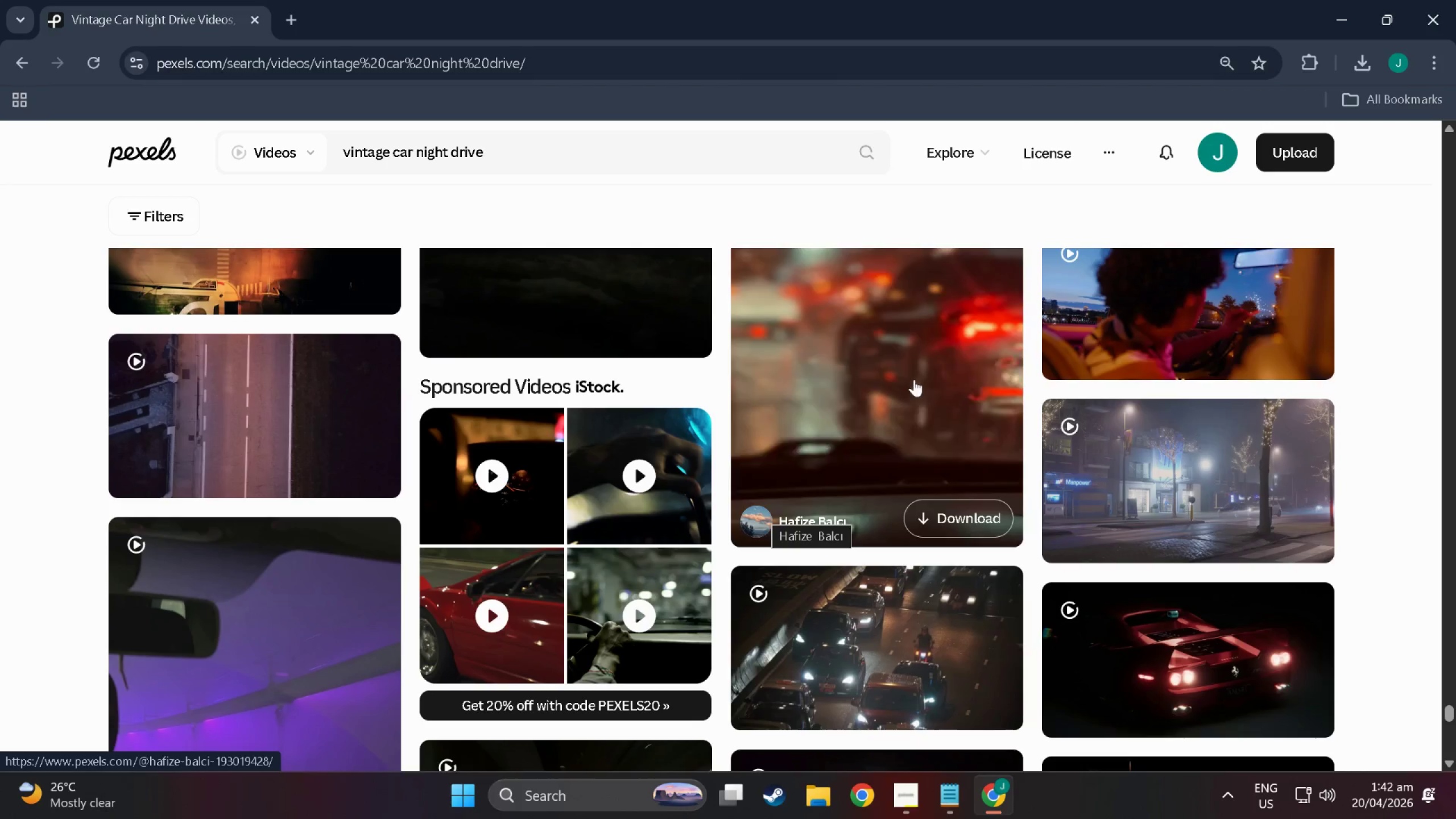 
scroll: coordinate [899, 394], scroll_direction: up, amount: 5.0
 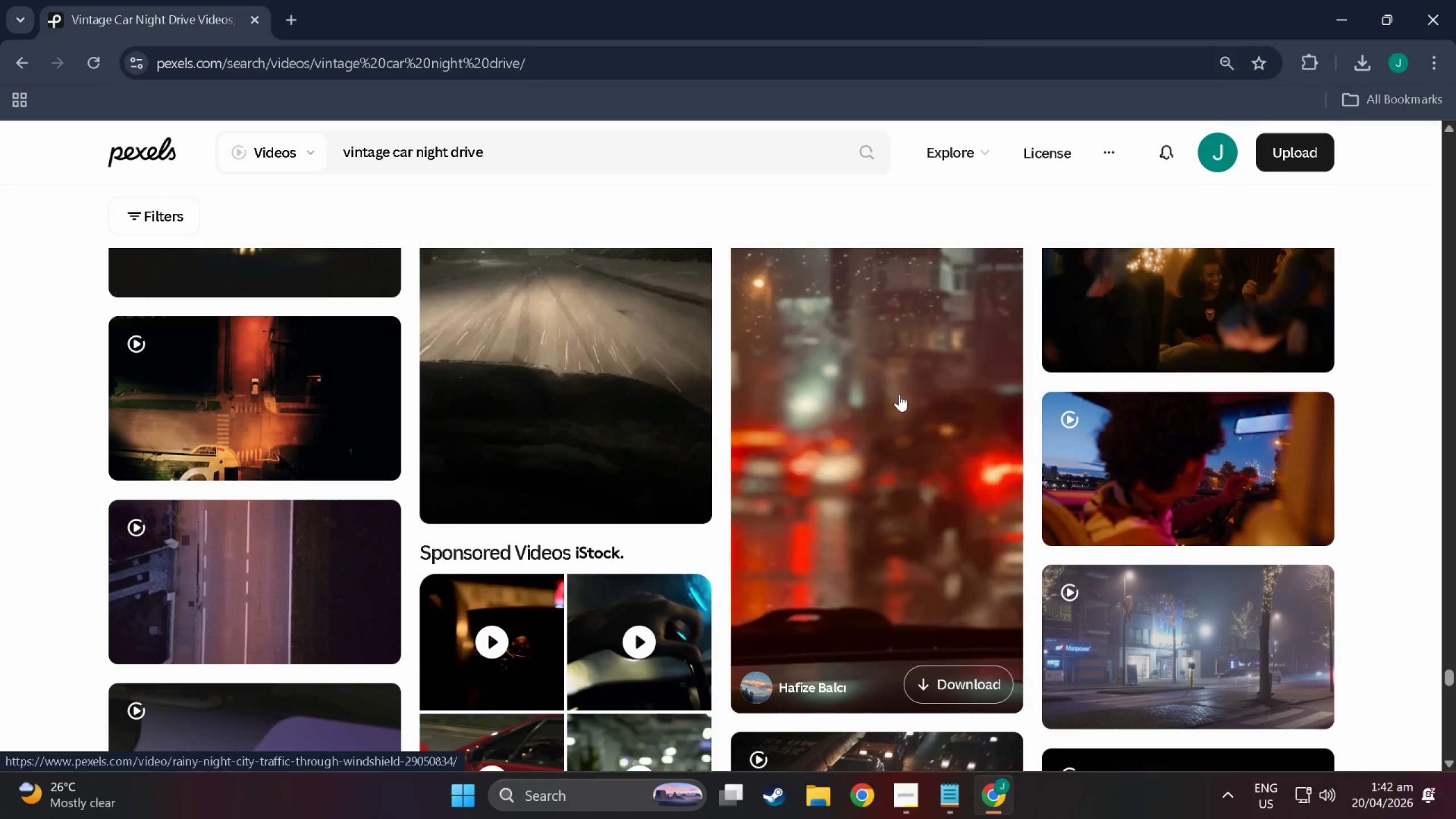 
wait(22.34)
 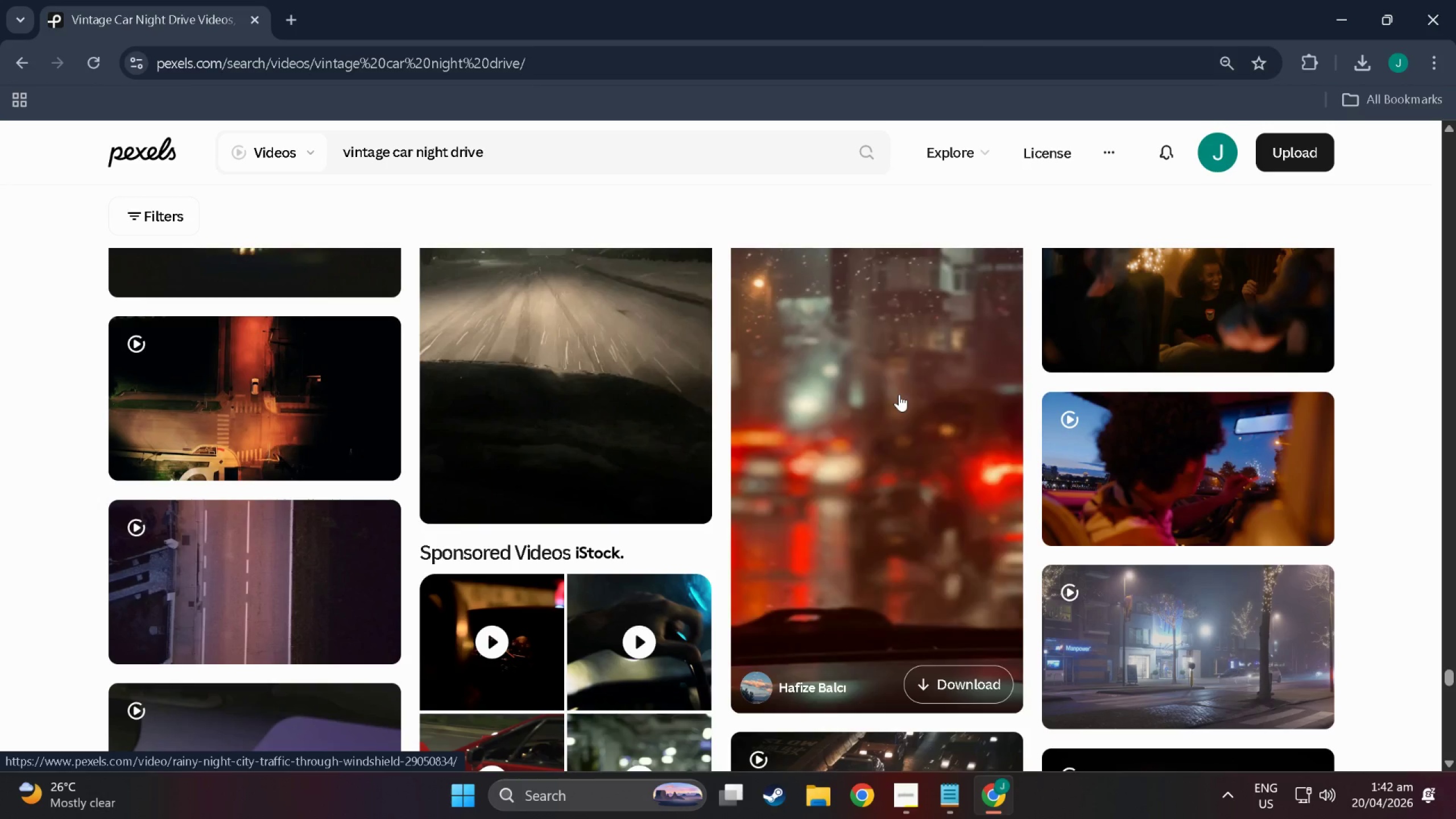 
scroll: coordinate [843, 546], scroll_direction: down, amount: 60.0
 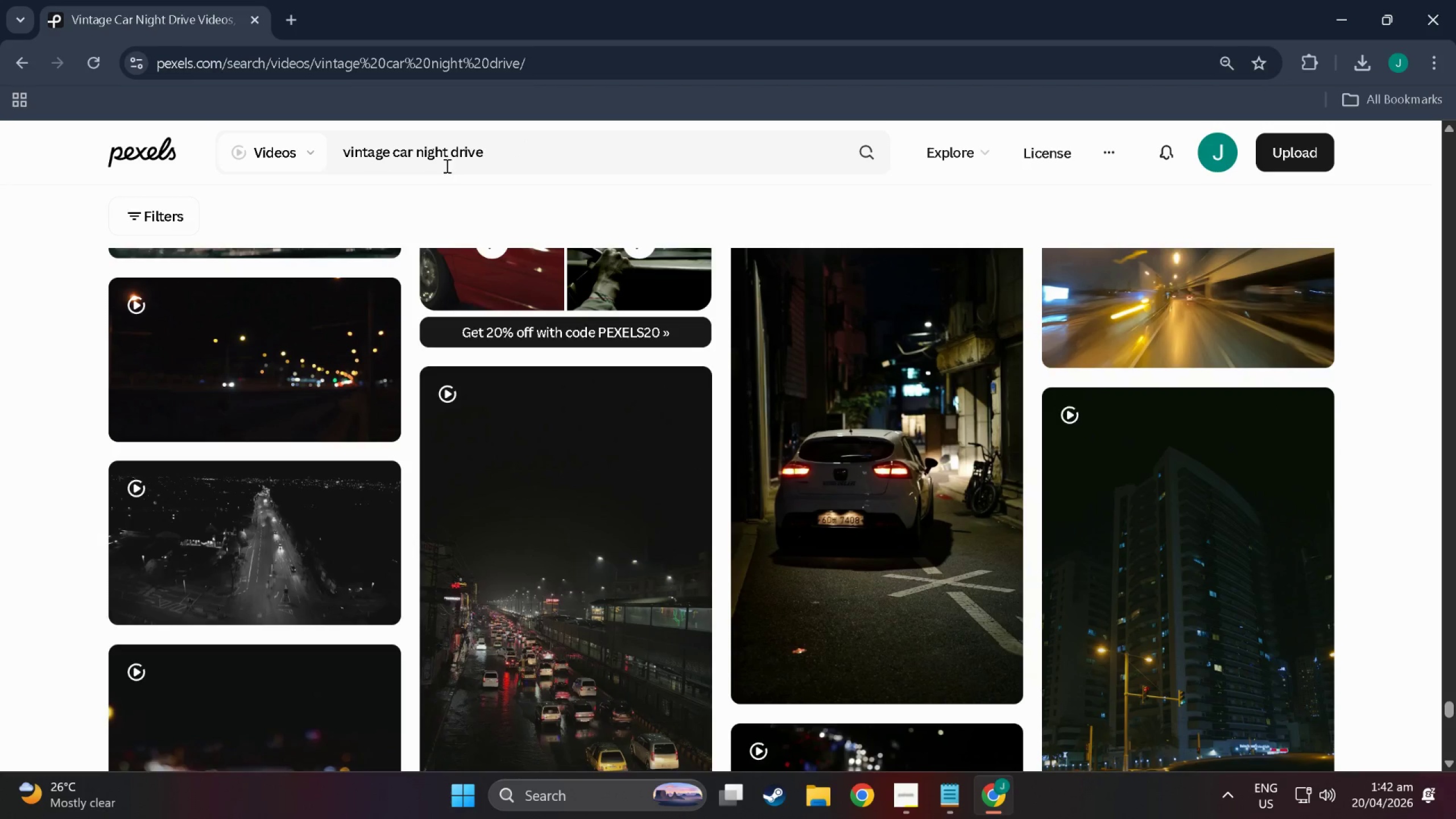 
left_click_drag(start_coordinate=[524, 160], to_coordinate=[417, 167])
 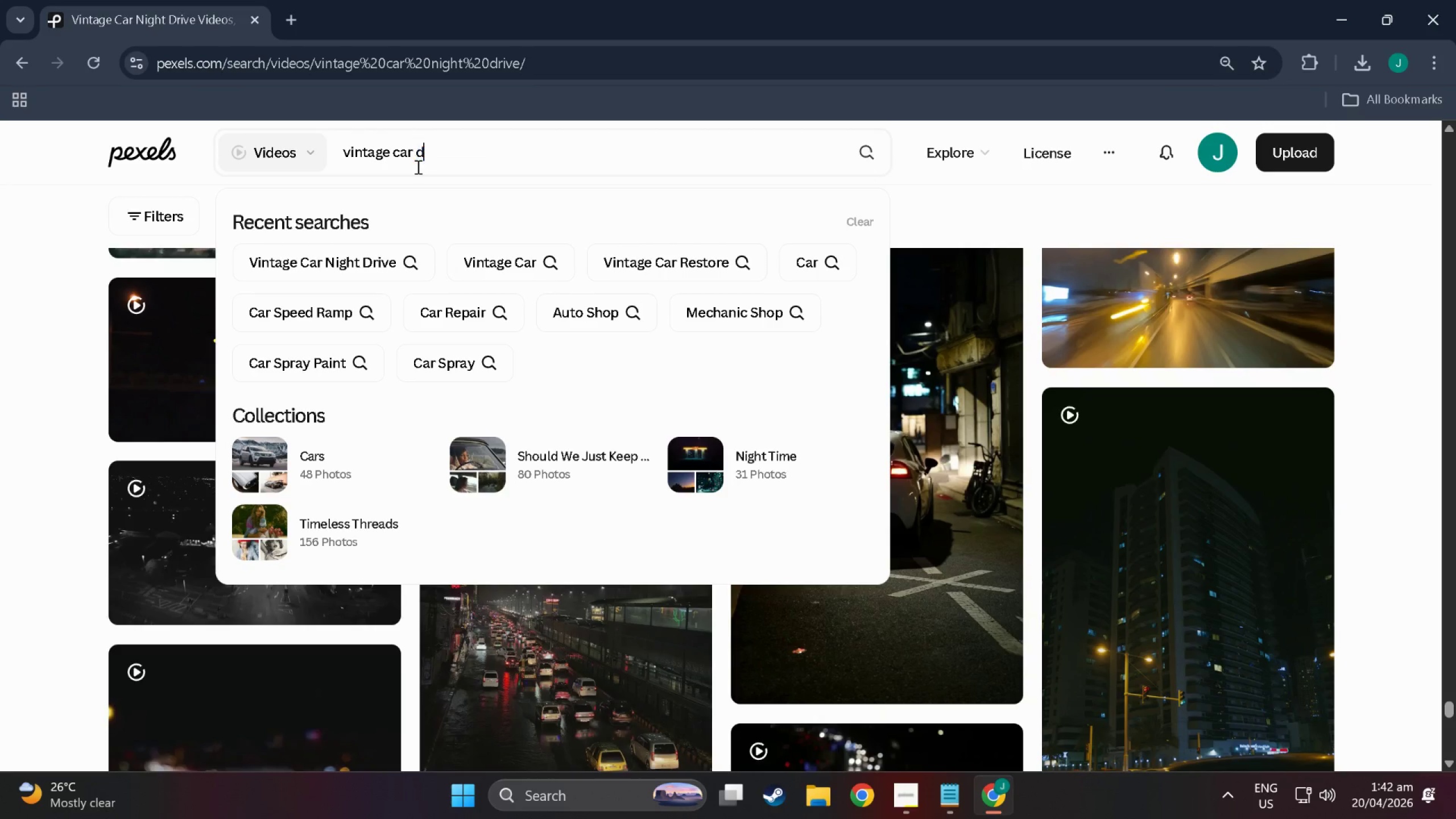 
type(drive)
 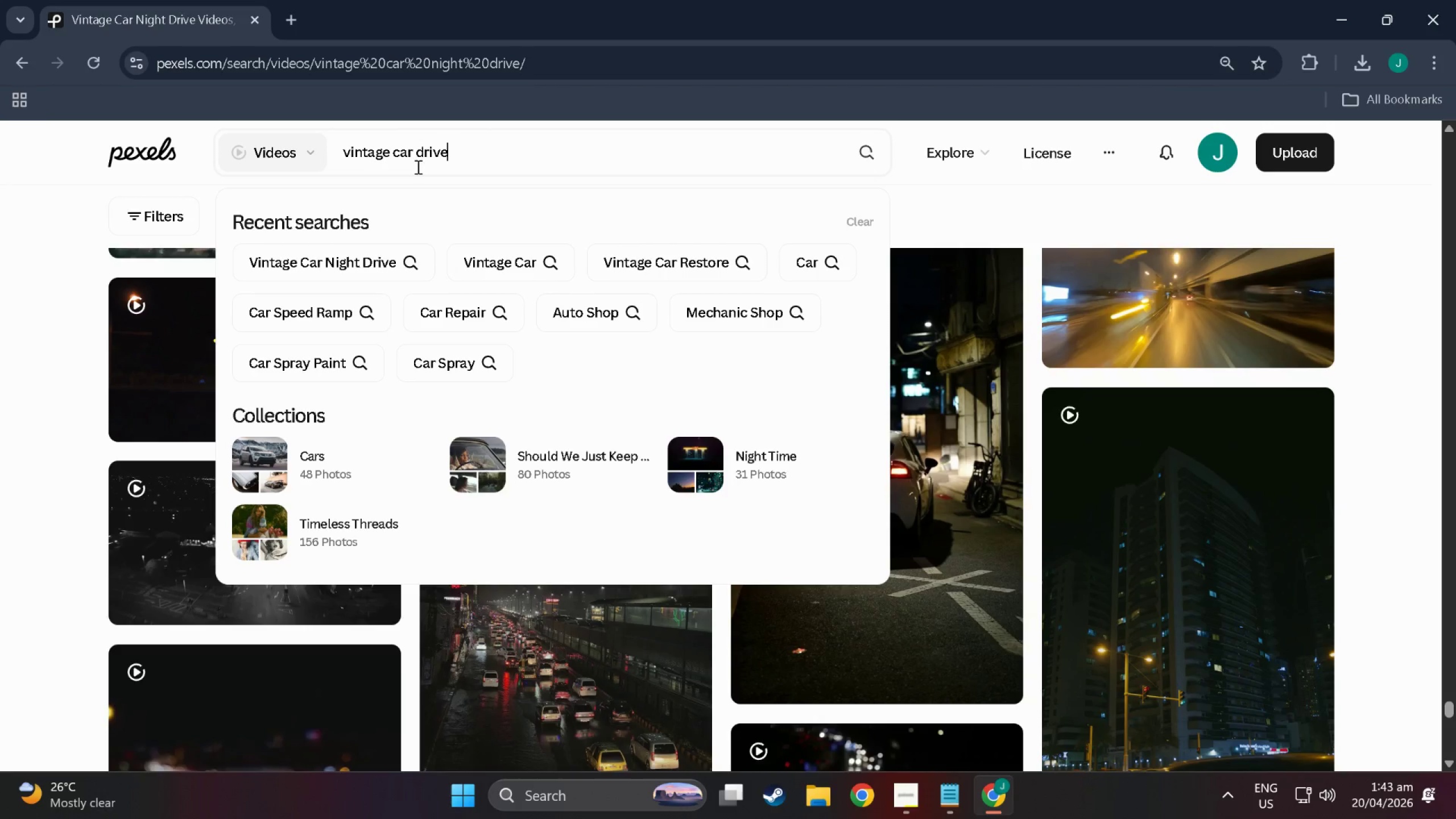 
key(Enter)
 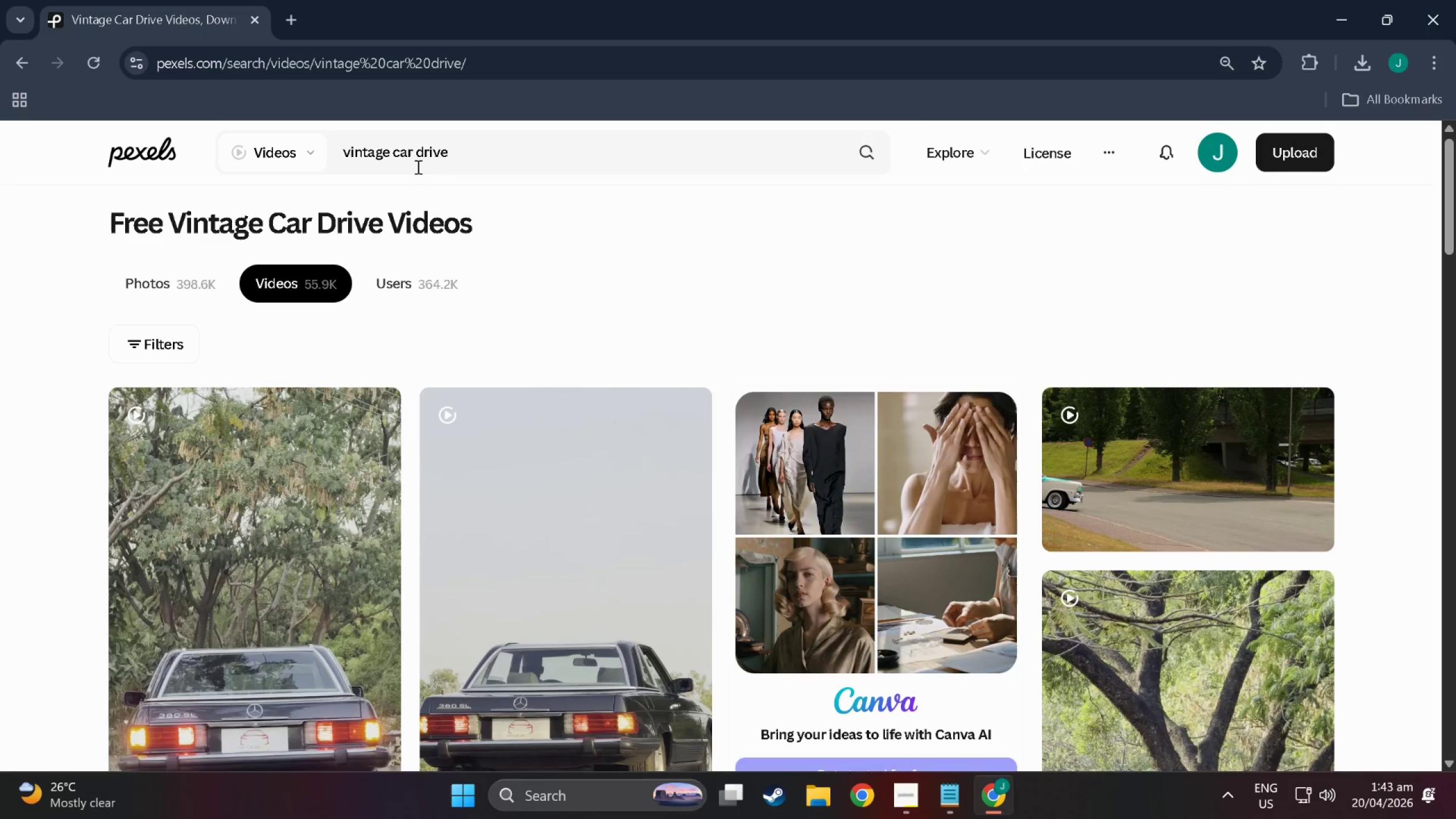 
wait(12.92)
 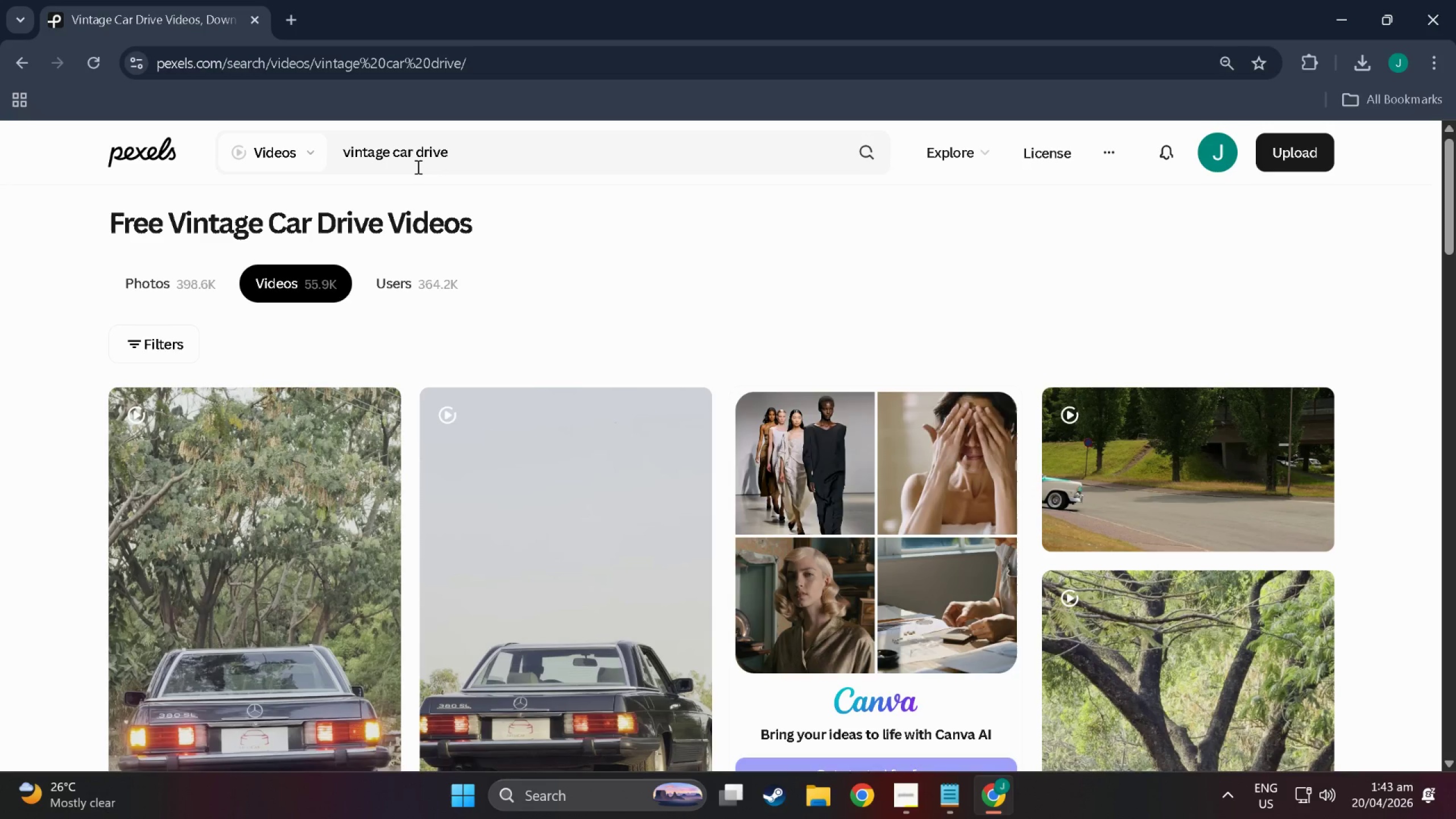 
scroll: coordinate [493, 462], scroll_direction: down, amount: 318.0
 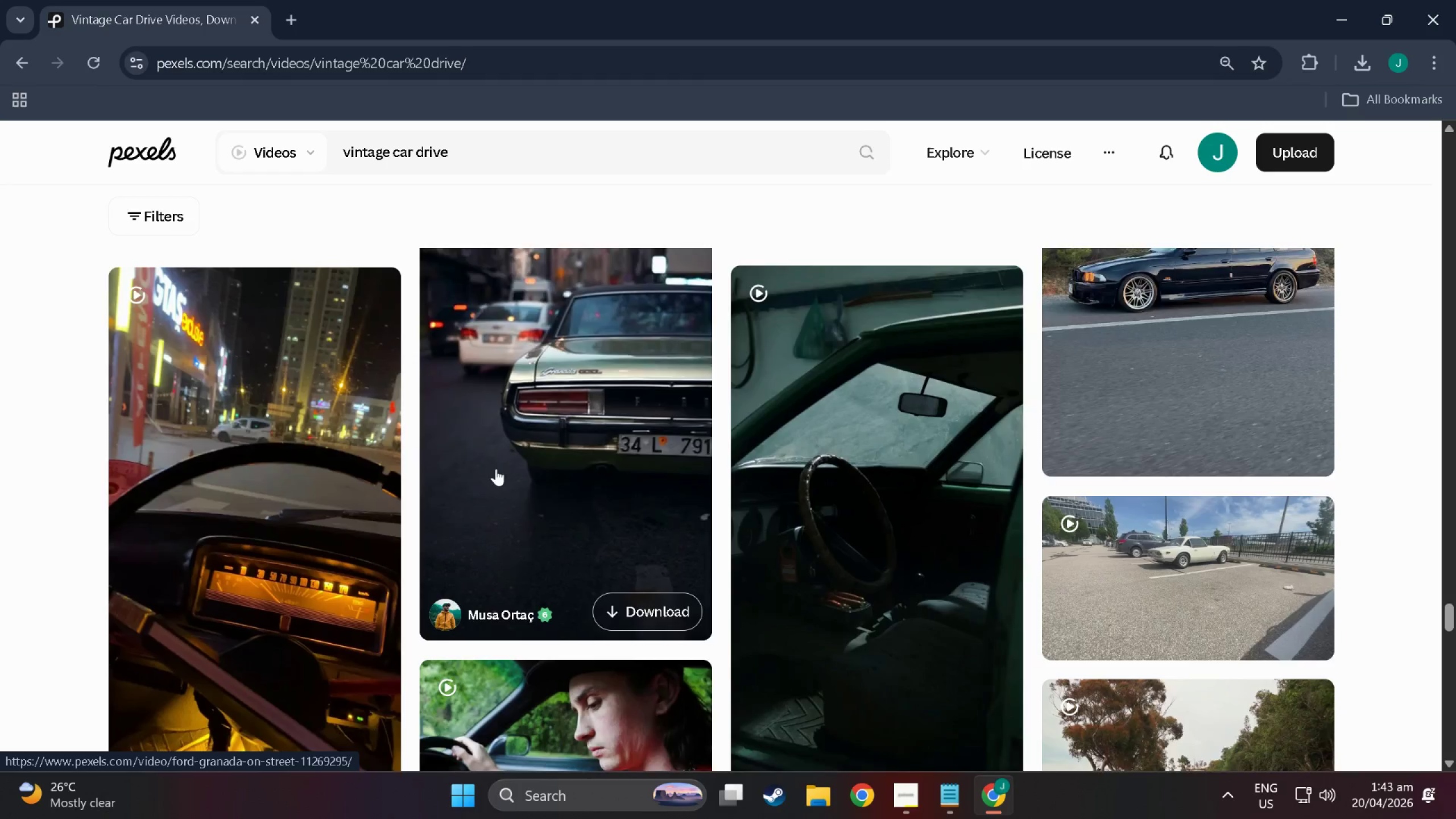 
scroll: coordinate [907, 548], scroll_direction: down, amount: 330.0
 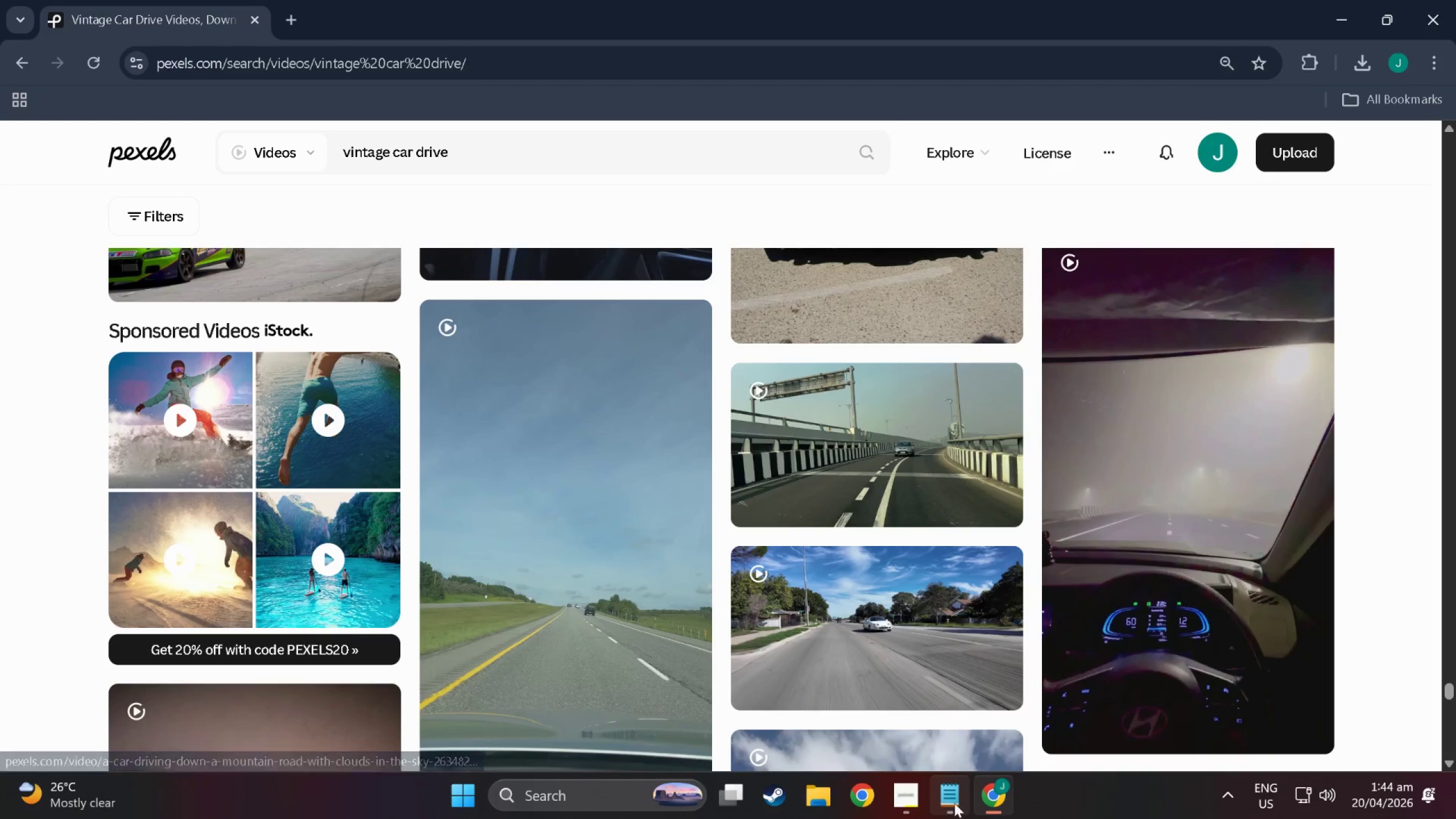 
left_click([954, 798])
 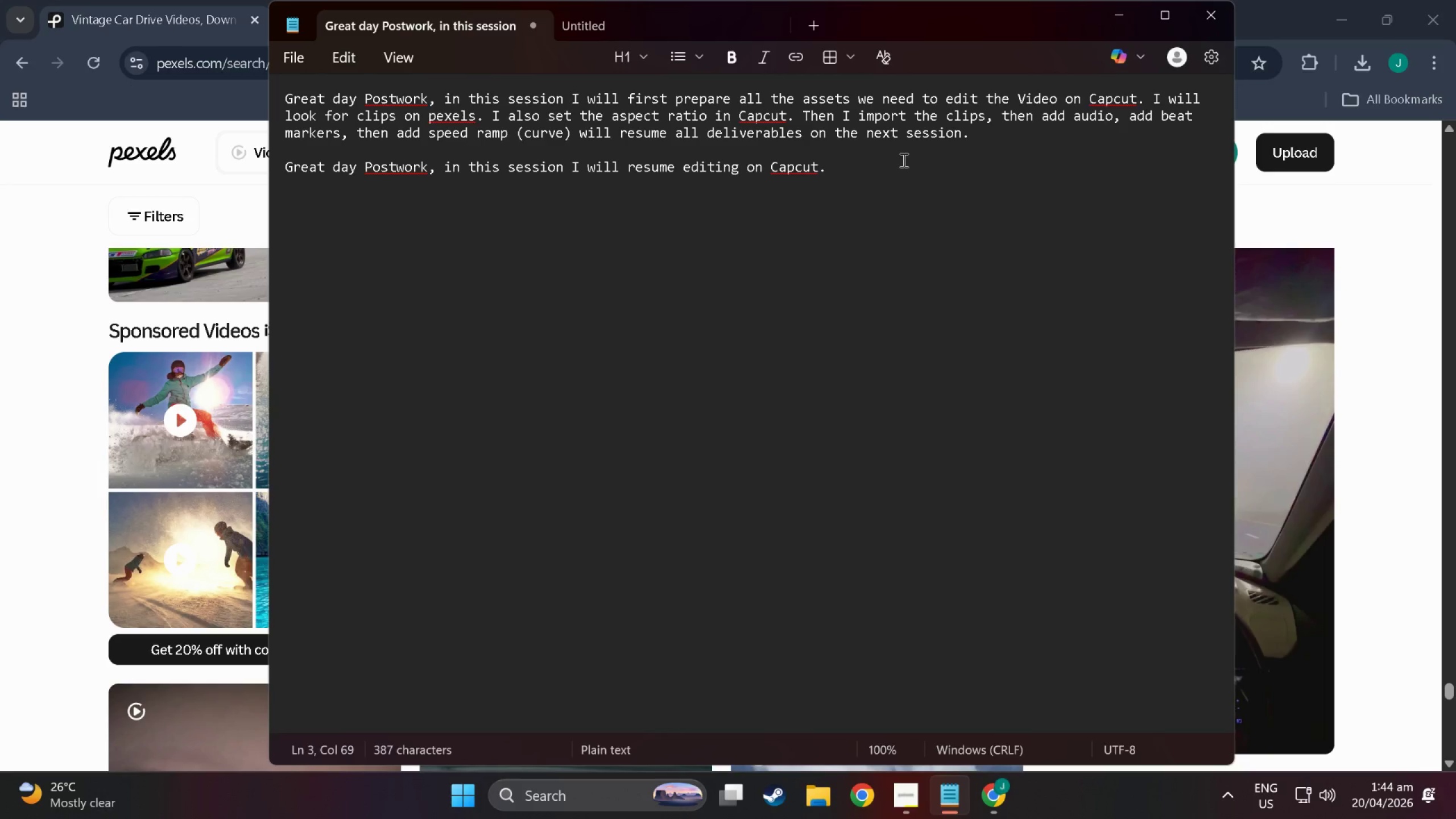 
type( I add videos )
key(Backspace)
type(, then put bu)
key(Backspace)
key(Backspace)
type(speed ramp effect )
key(Backspace)
type(s to some clips I leave 1x s)
key(Backspace)
type(to some if the clip is to short and can''''')
key(Backspace)
key(Backspace)
key(Backspace)
key(Backspace)
type(t hit a beat )
 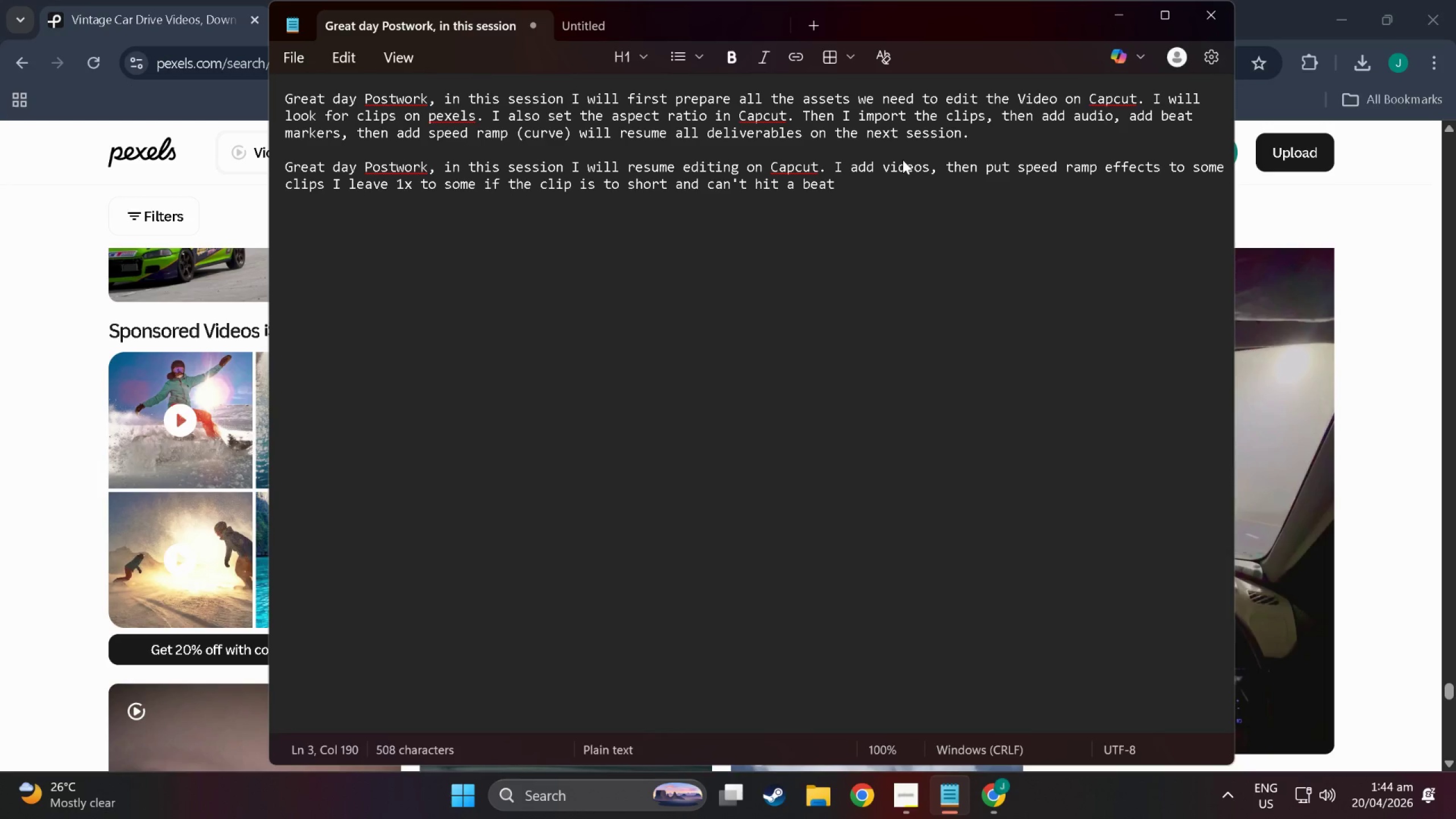 
wait(12.38)
 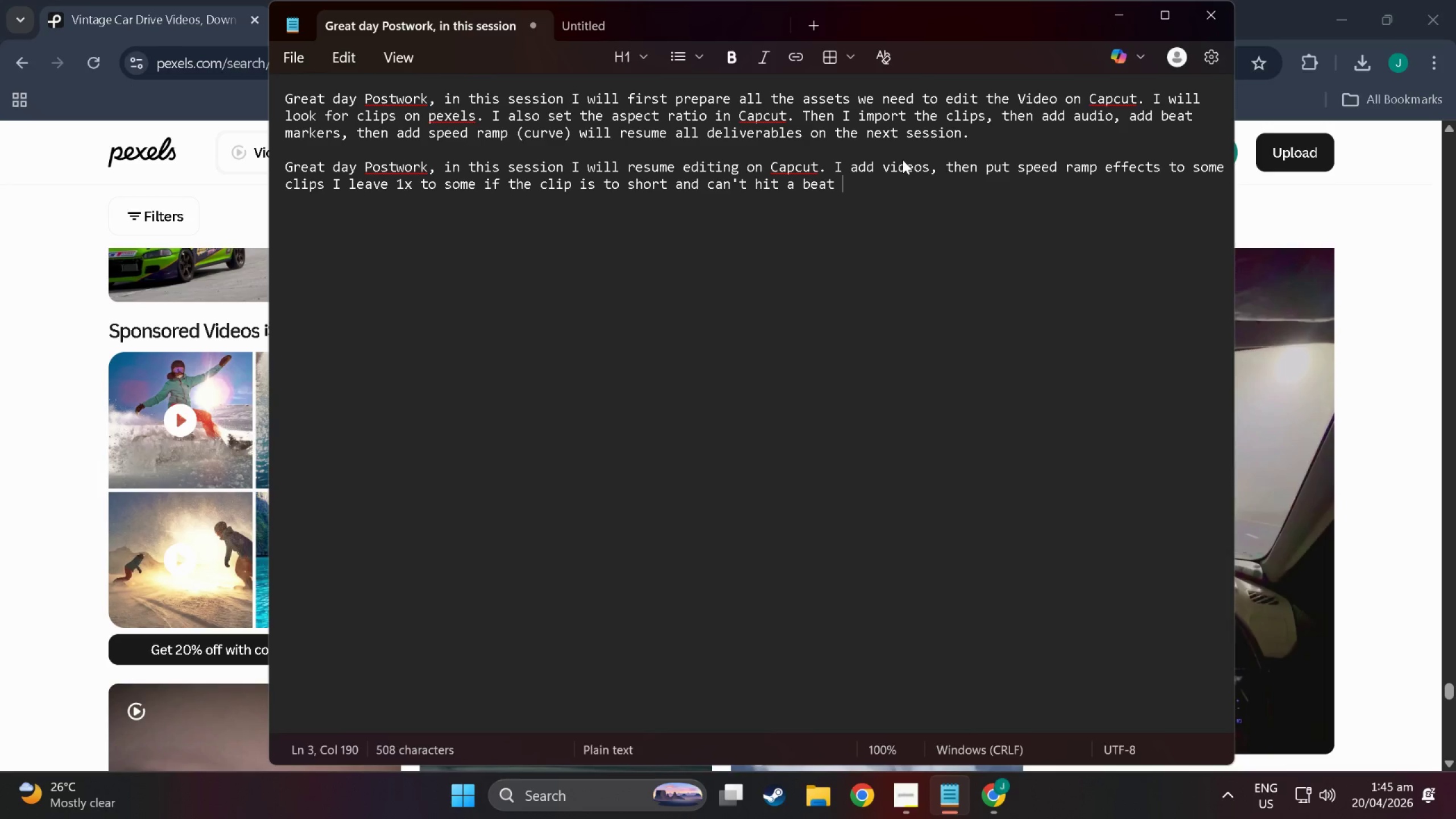 
key(Backspace)
type(. Then I came )
key(Backspace)
key(Backspace)
type(back to pexels to fid more potential clip that )
key(Backspace)
type( will aligned with my)
key(Backspace)
key(Backspace)
key(Backspace)
key(Backspace)
key(Backspace)
key(Backspace)
key(Backspace)
key(Backspace)
type(.)
 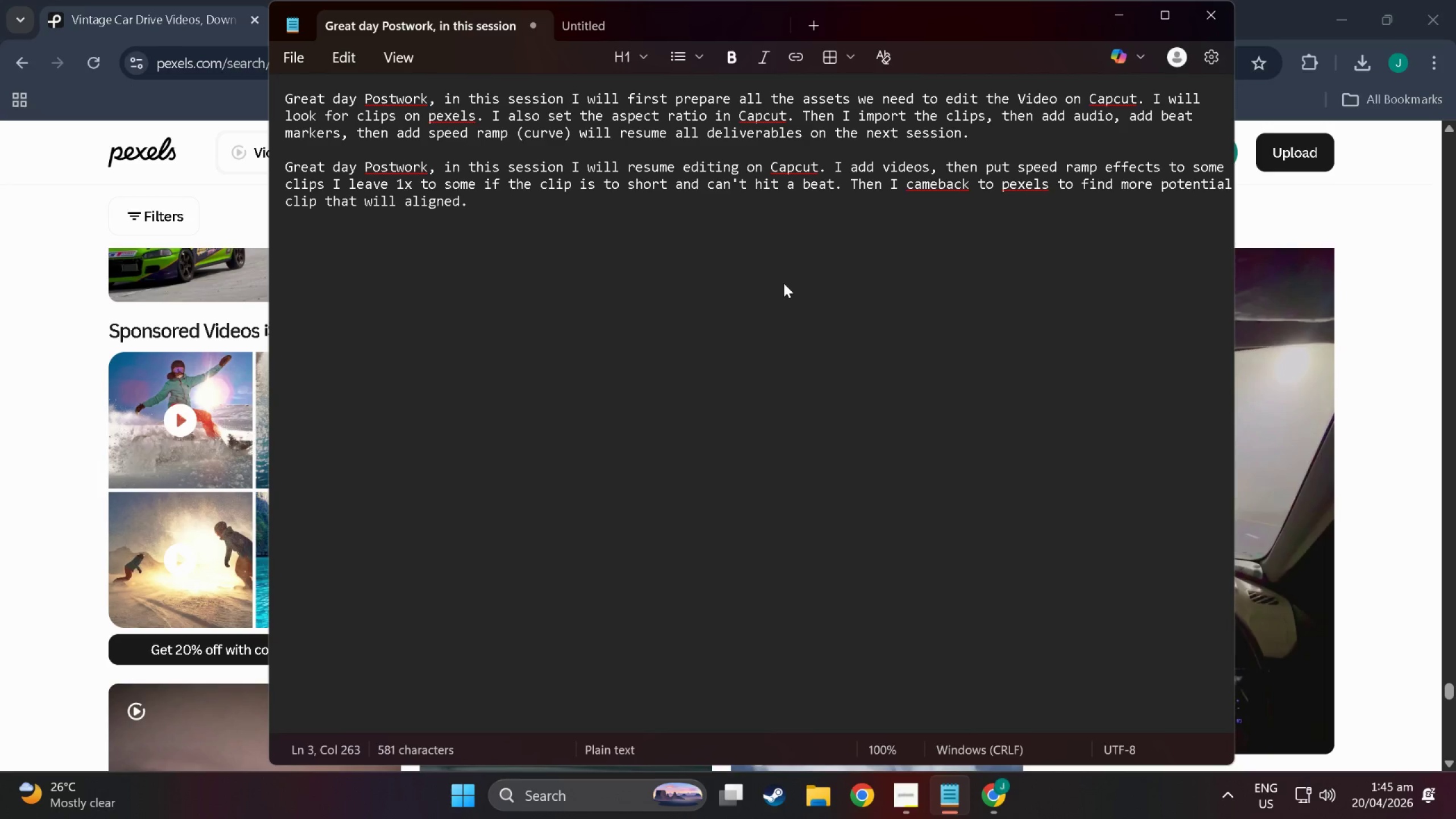 
left_click([0, 370])
 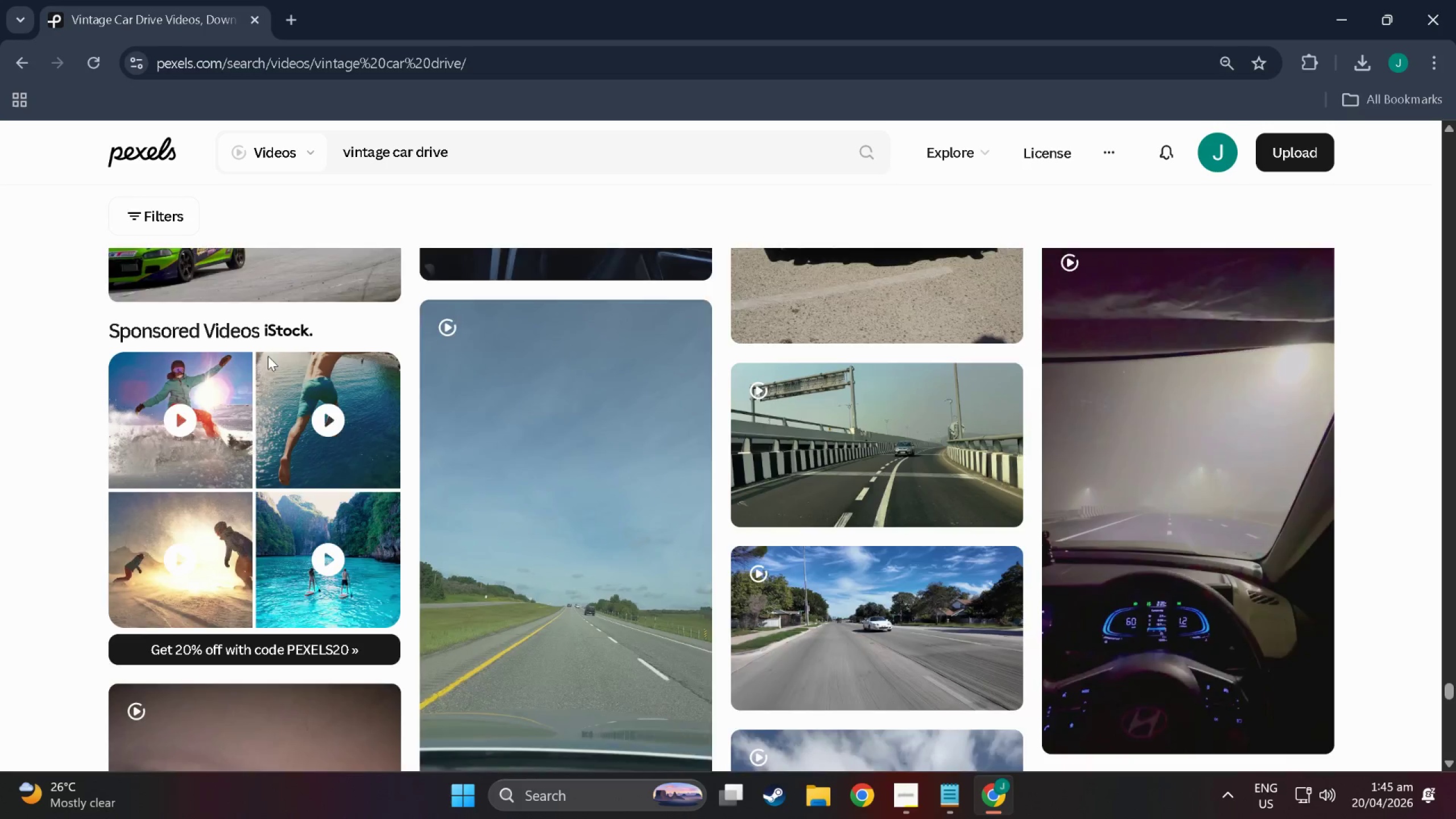 
scroll: coordinate [745, 513], scroll_direction: down, amount: 124.0
 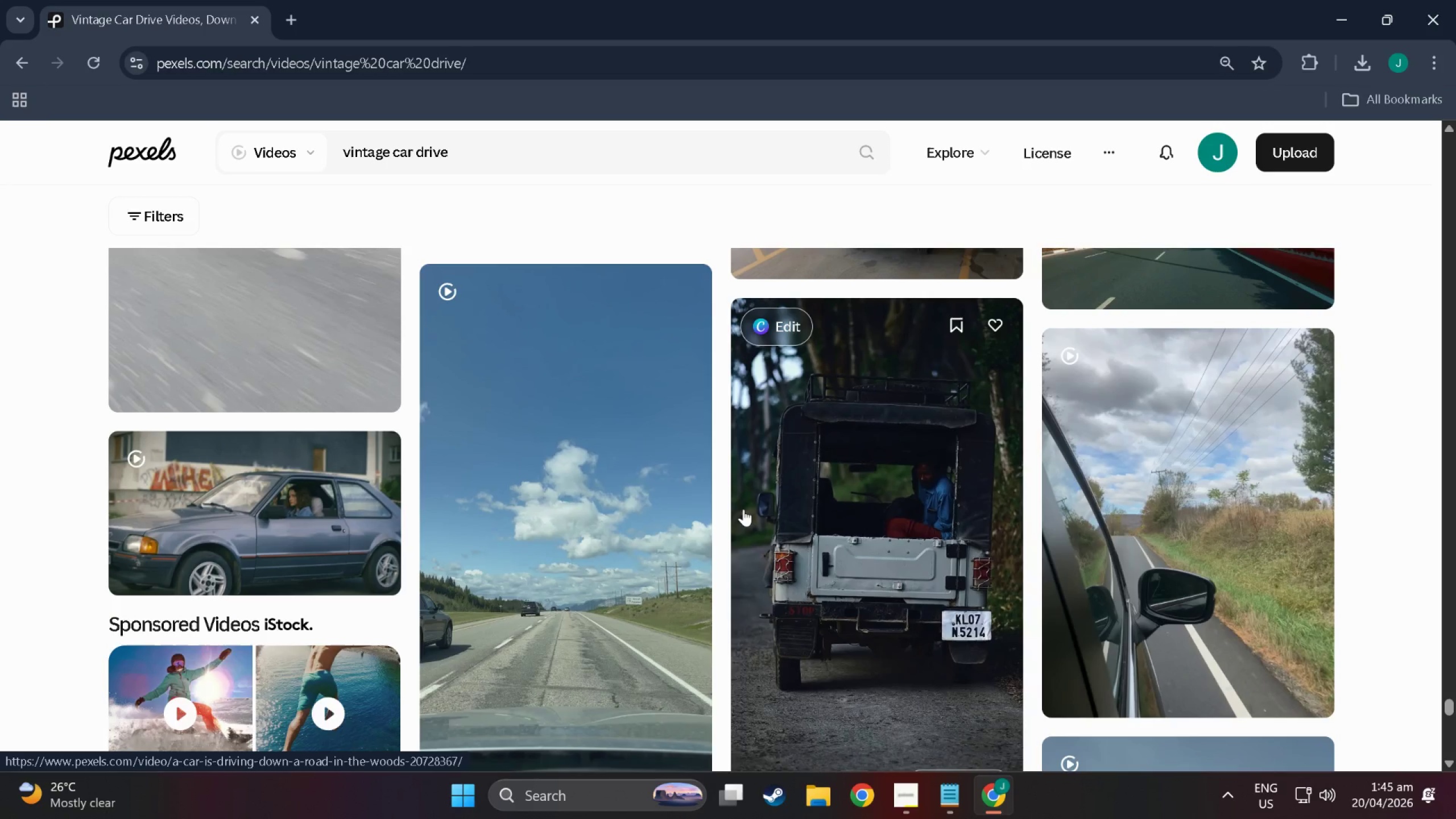 
scroll: coordinate [387, 551], scroll_direction: down, amount: 33.0
 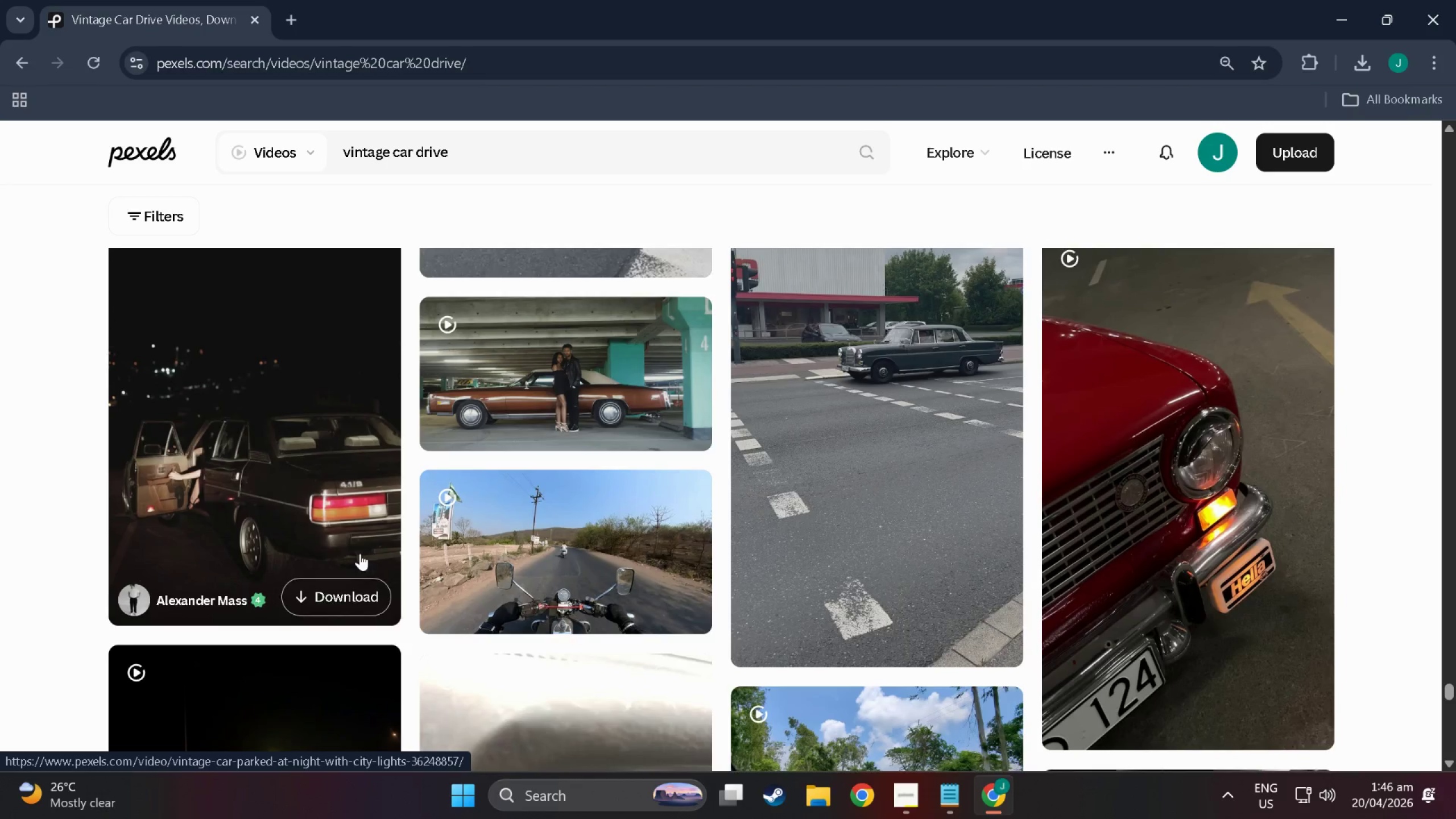 
scroll: coordinate [402, 497], scroll_direction: down, amount: 185.0
 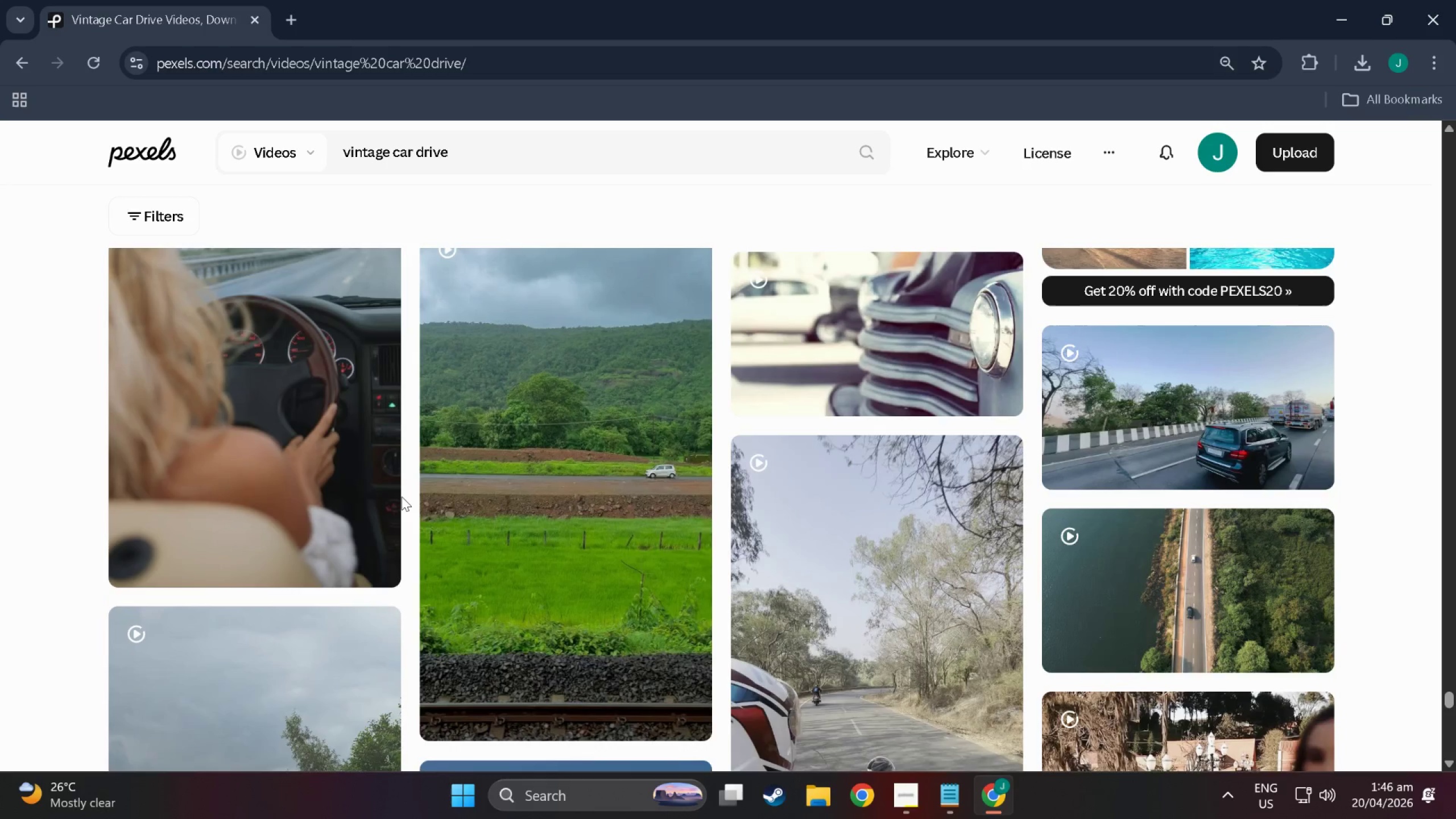 
scroll: coordinate [402, 510], scroll_direction: down, amount: 258.0
 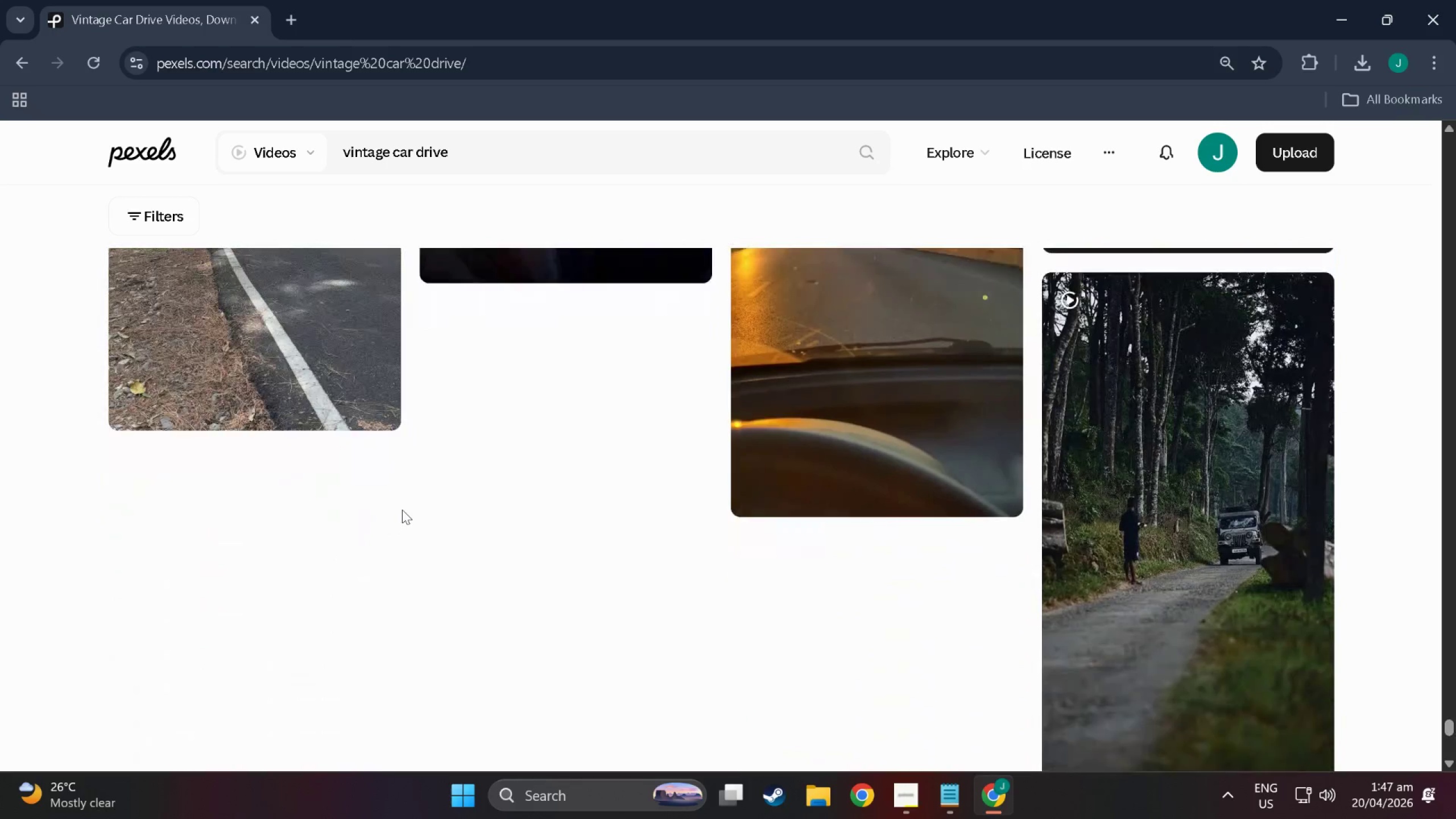 
scroll: coordinate [402, 510], scroll_direction: up, amount: 17.0
 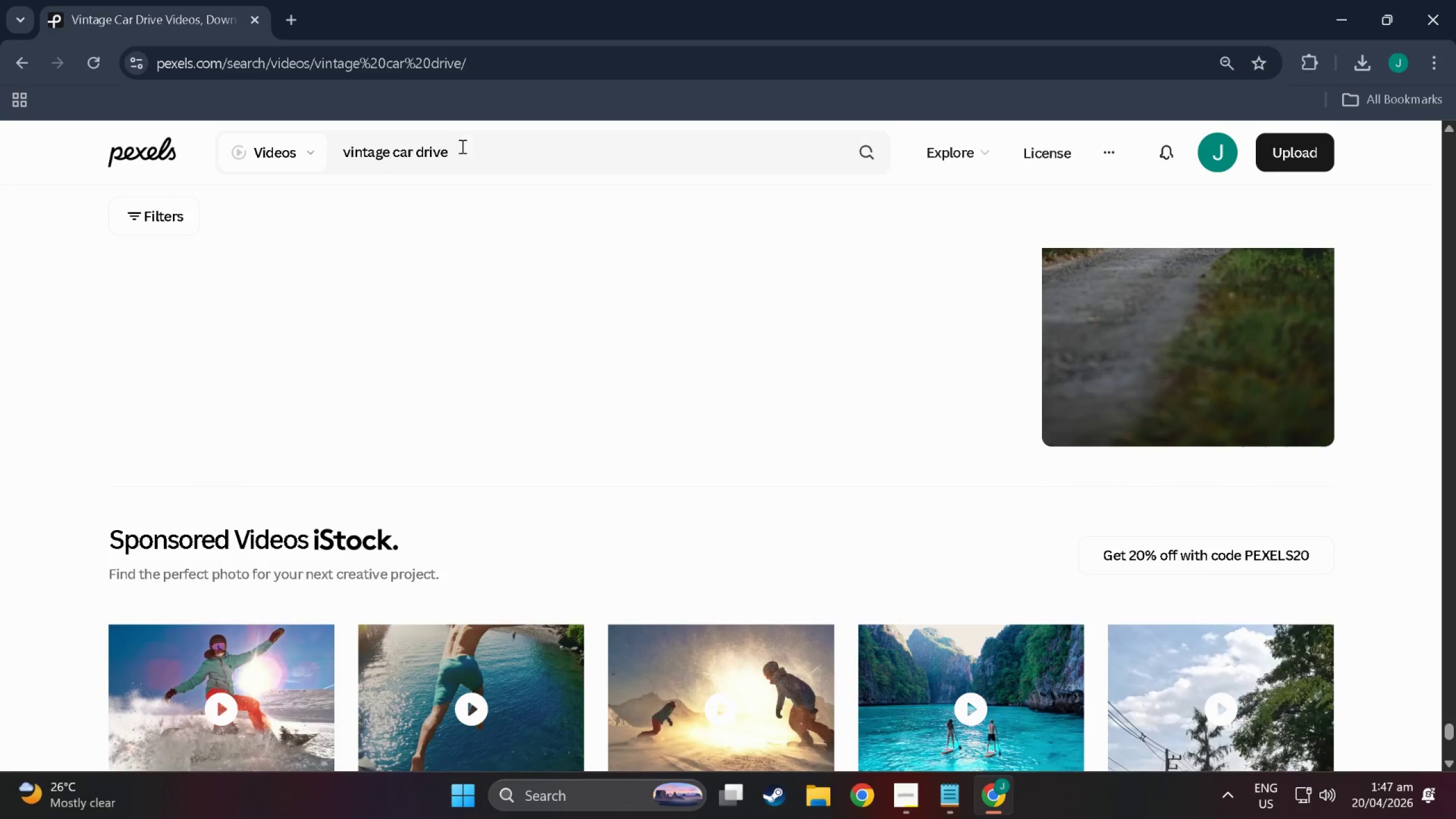 
left_click([491, 143])
 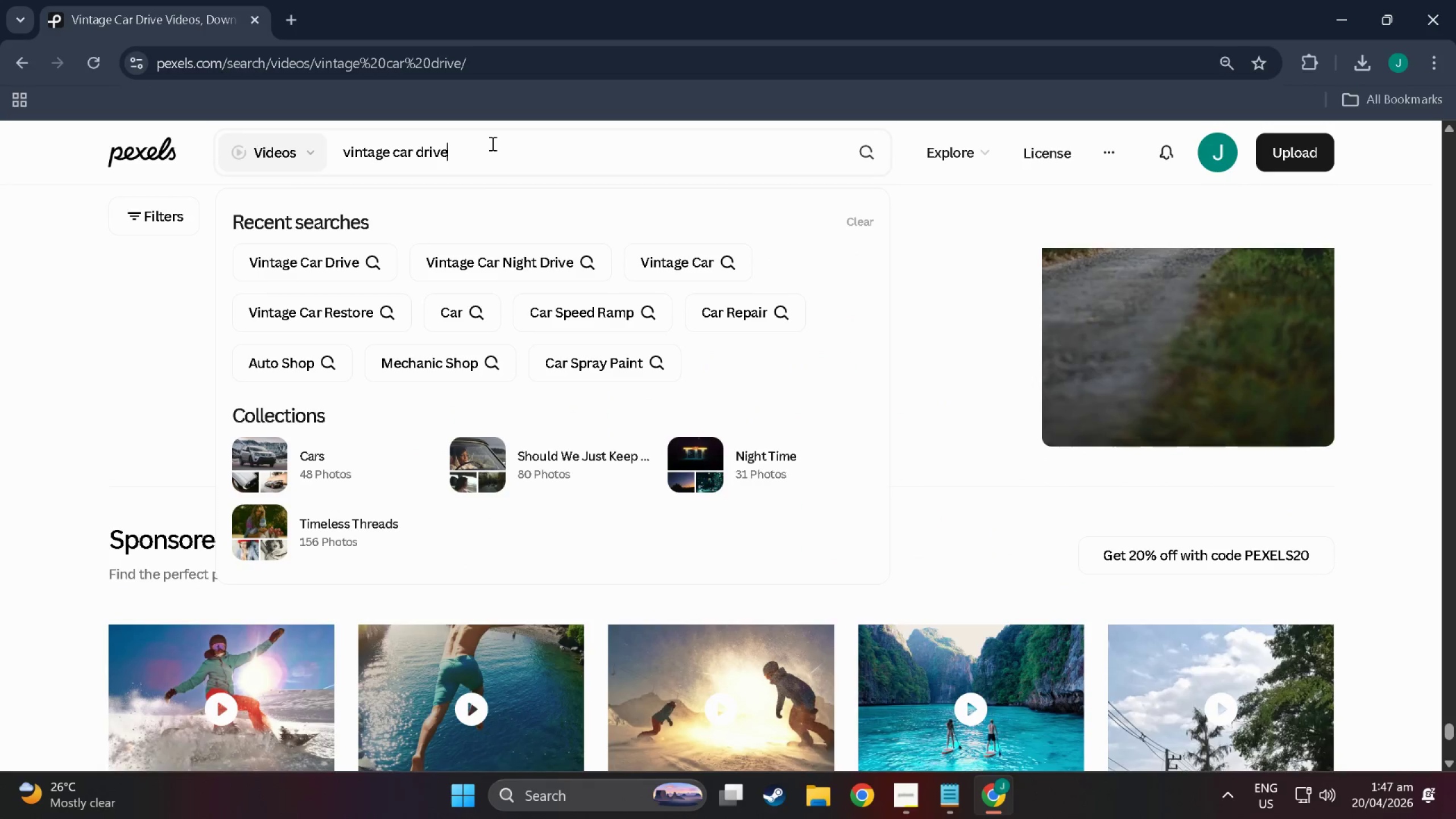 
key(Space)
 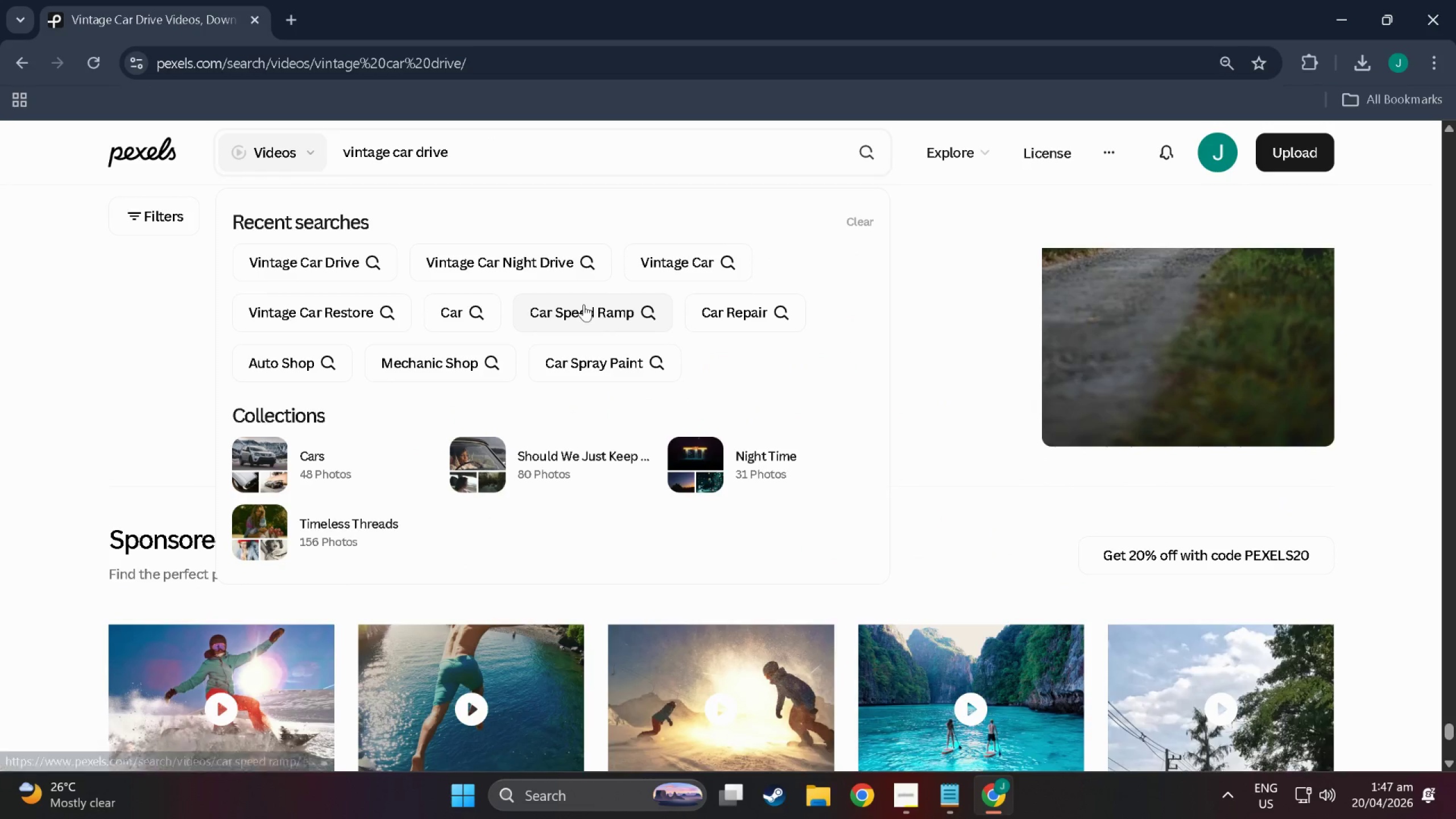 
left_click([456, 316])
 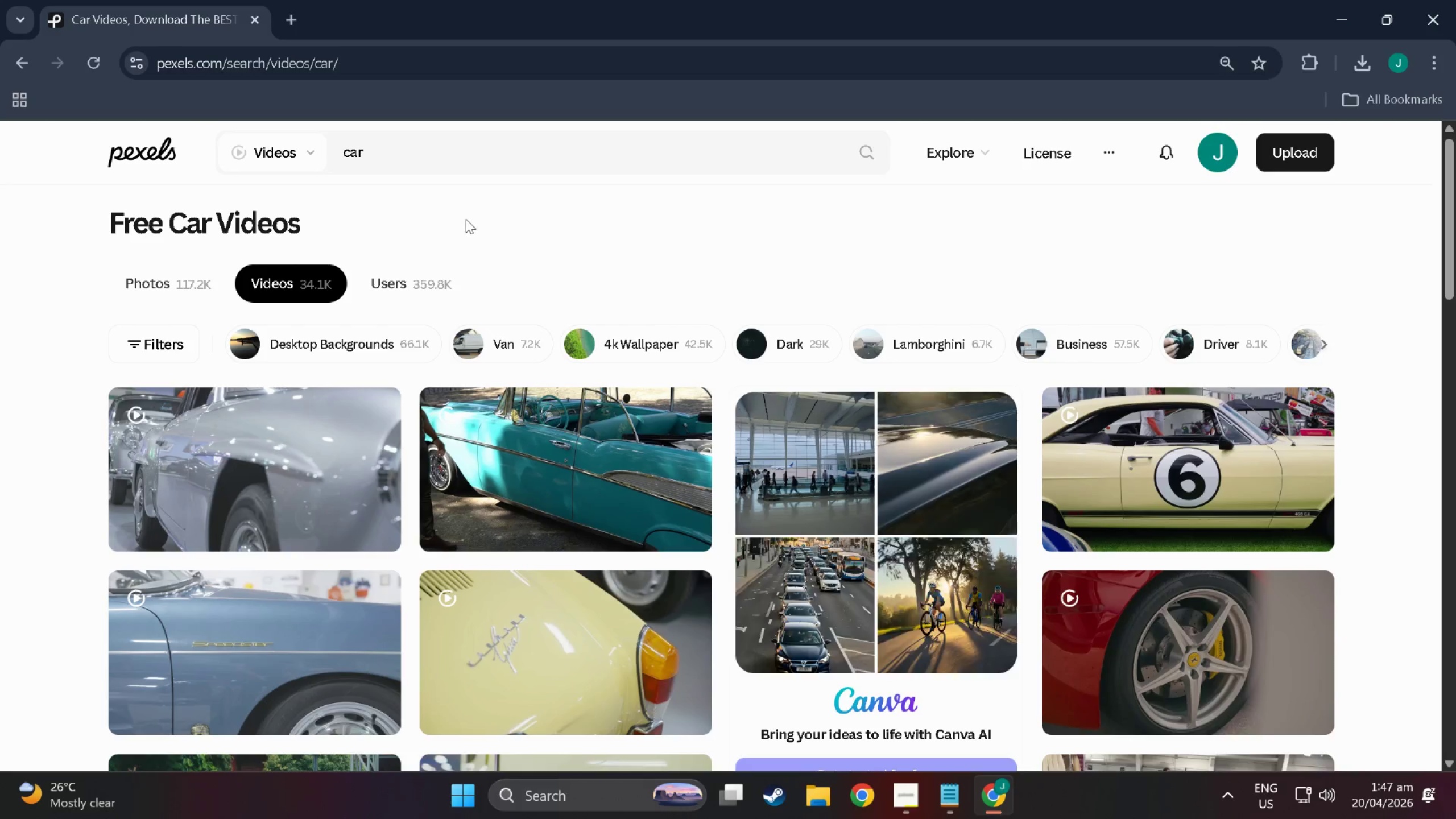 
scroll: coordinate [530, 527], scroll_direction: down, amount: 22.0
 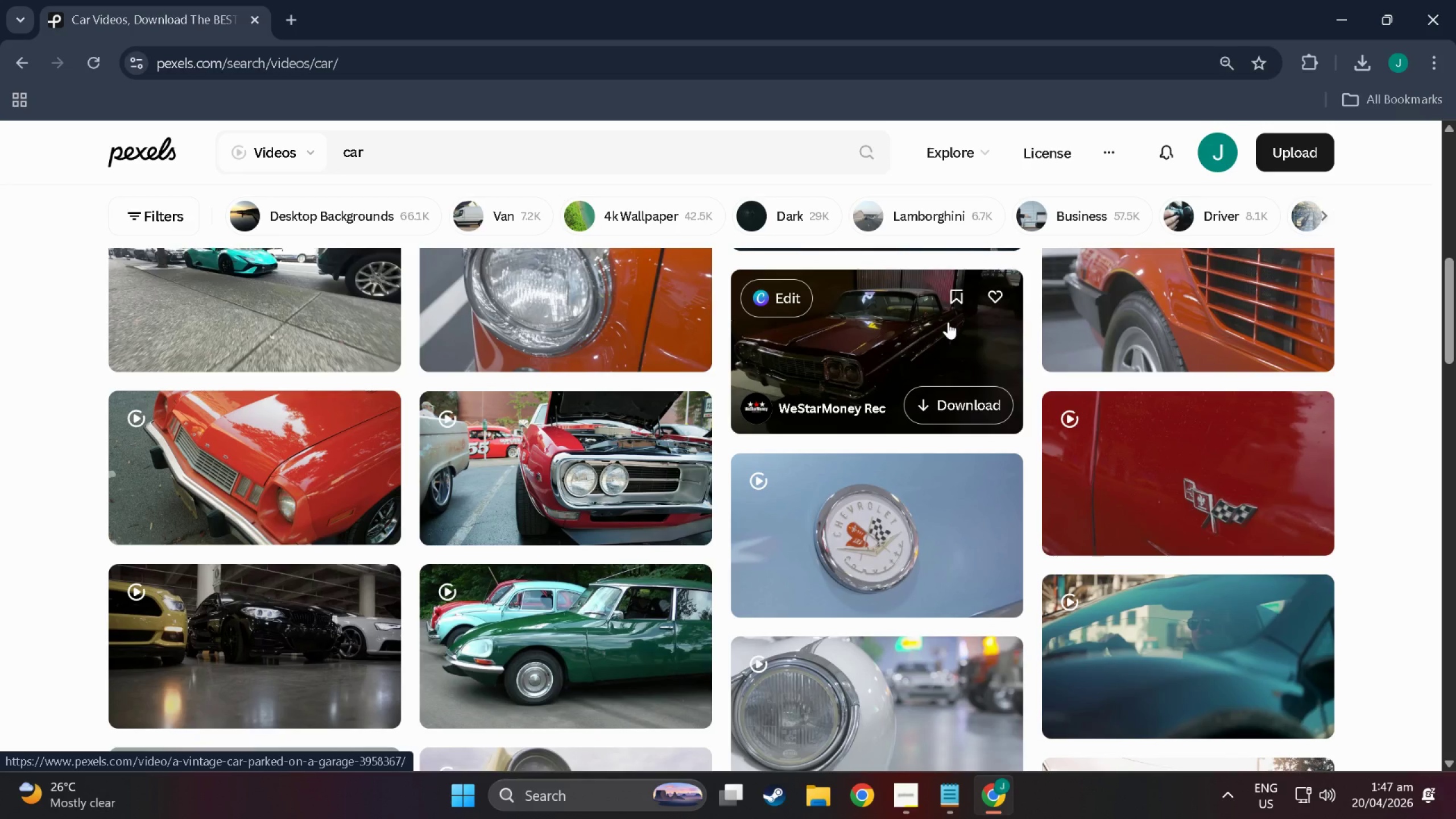 
scroll: coordinate [941, 329], scroll_direction: up, amount: 2.0
 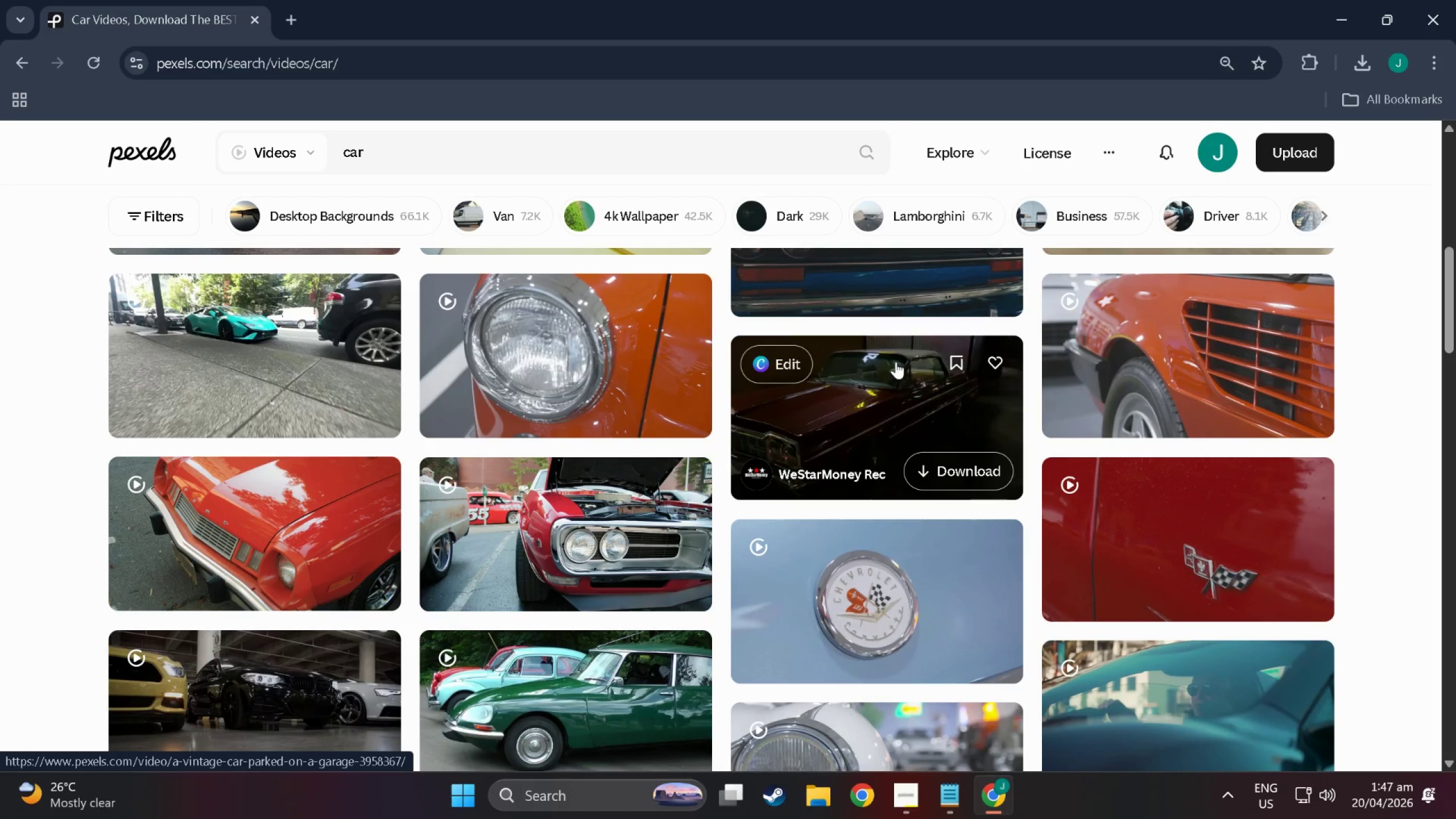 
wait(8.78)
 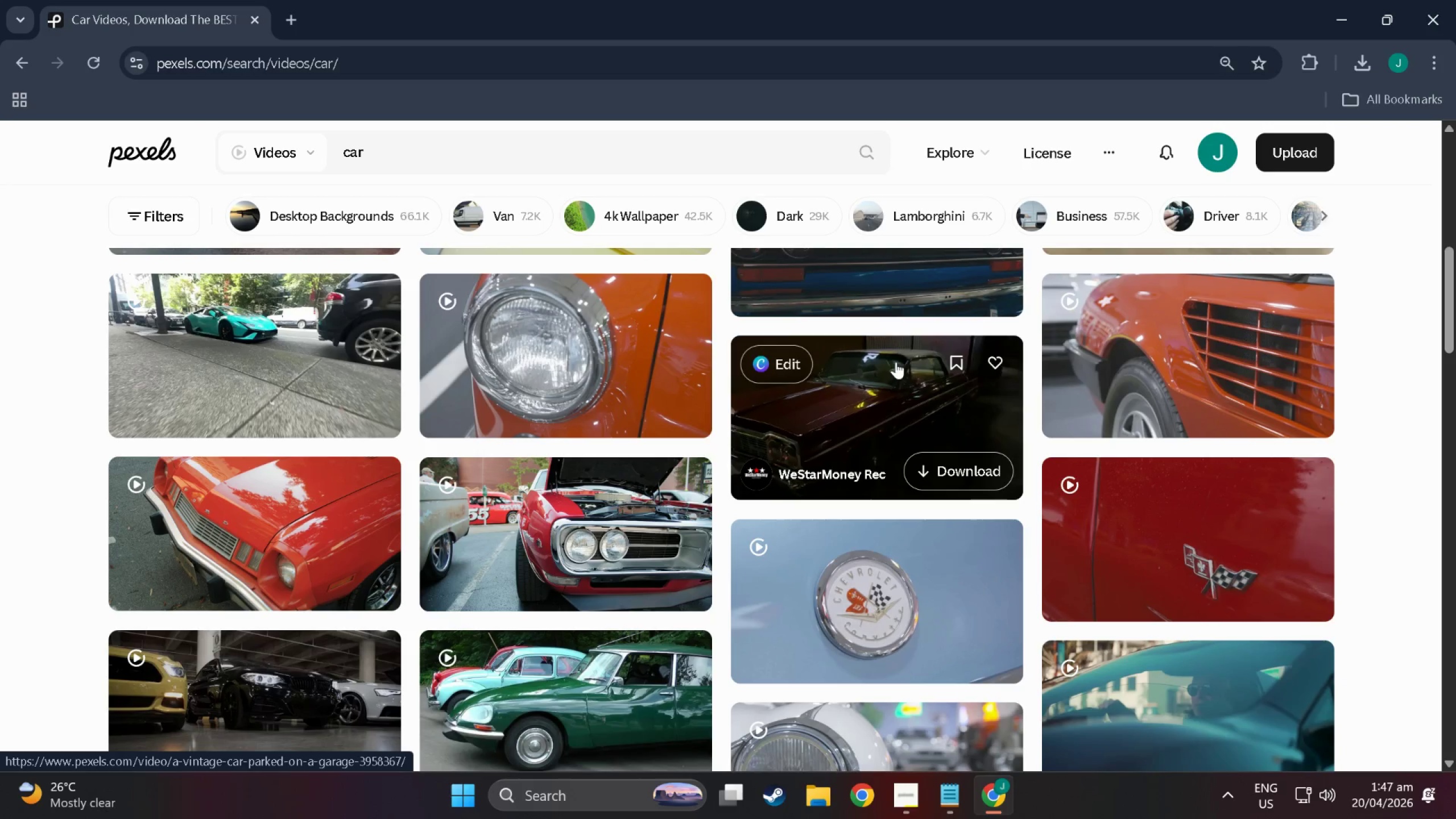 
left_click([969, 473])
 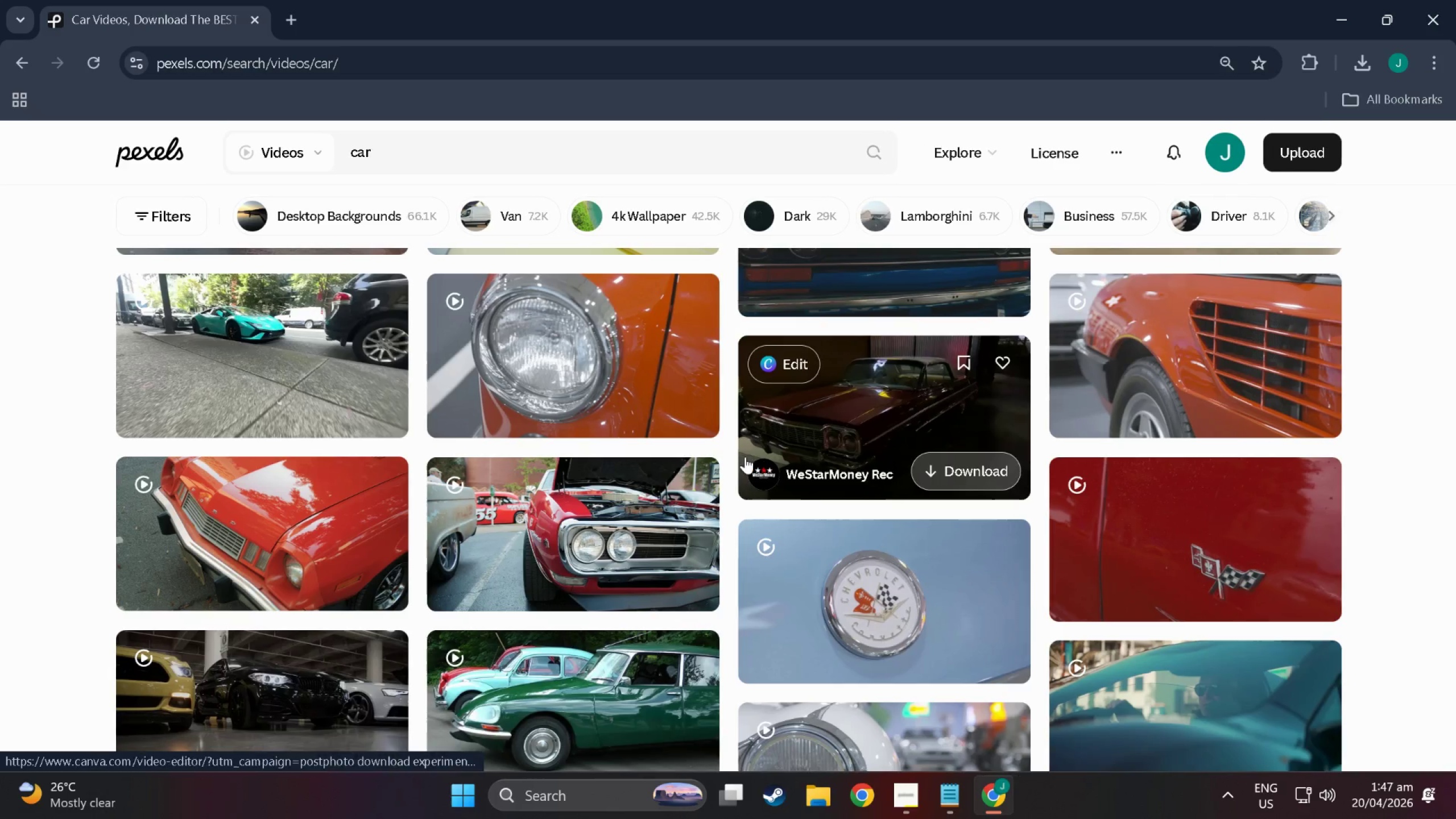 
scroll: coordinate [853, 584], scroll_direction: down, amount: 16.0
 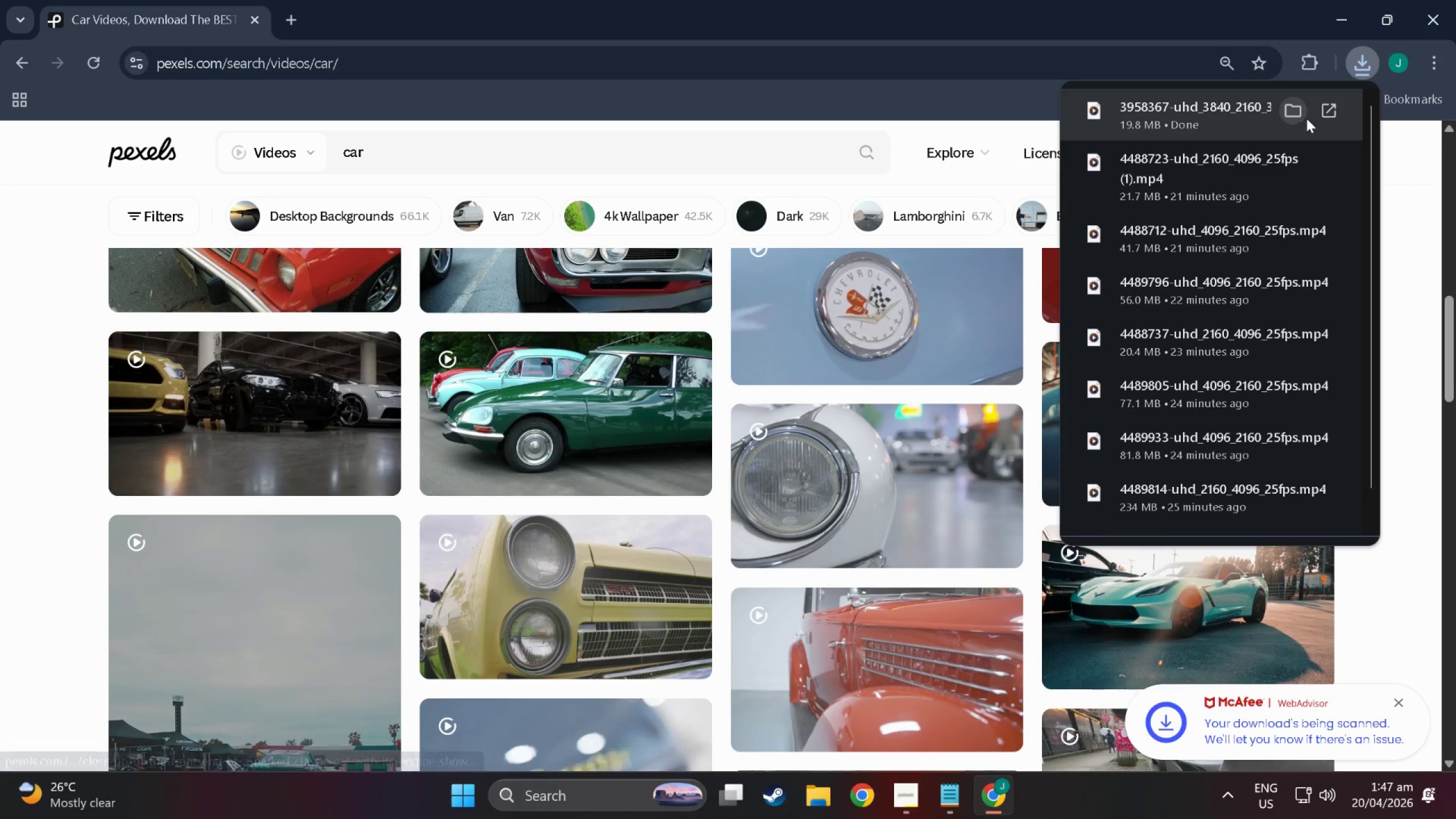 
left_click([1425, 304])
 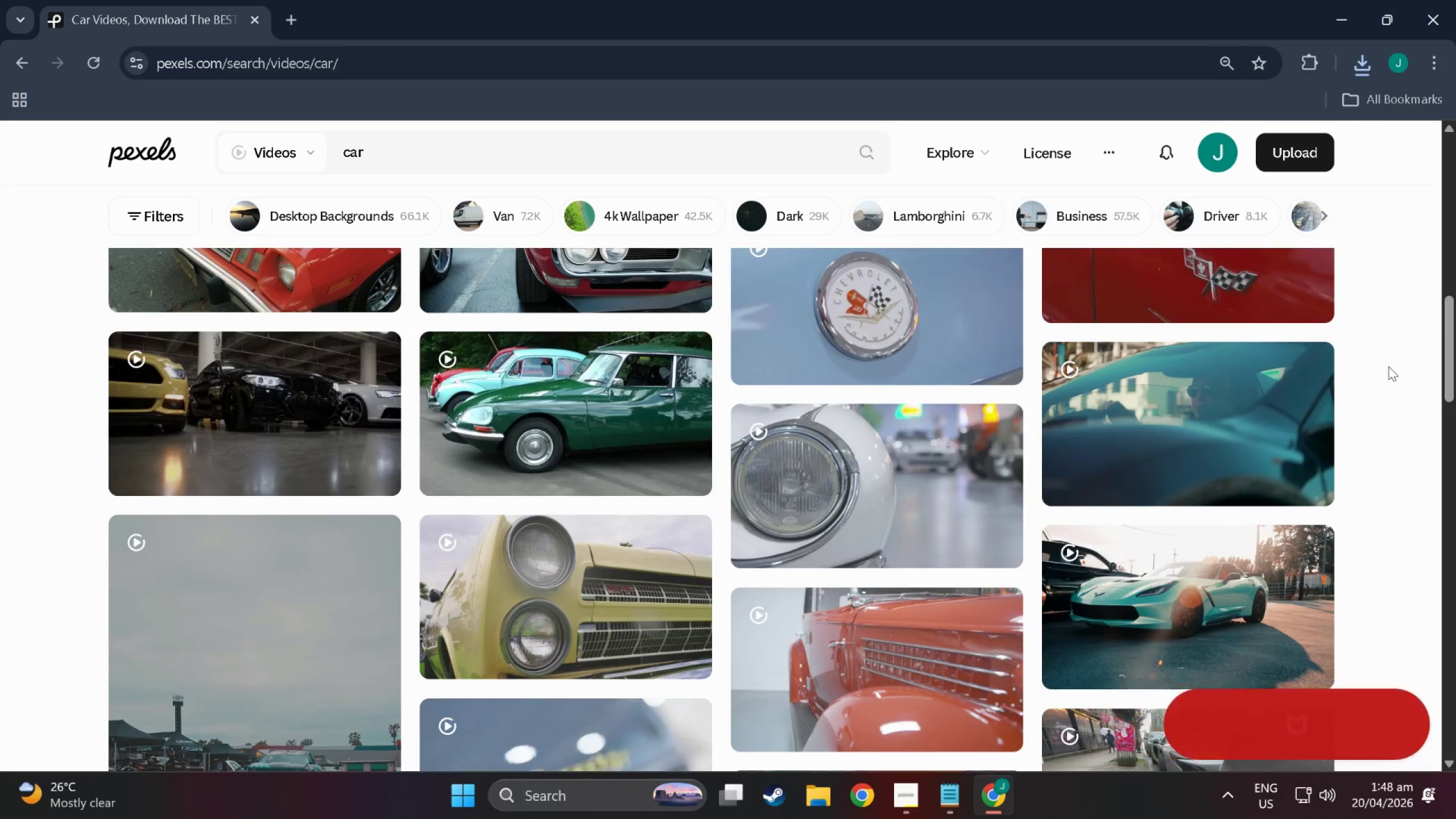 
scroll: coordinate [457, 419], scroll_direction: down, amount: 44.0
 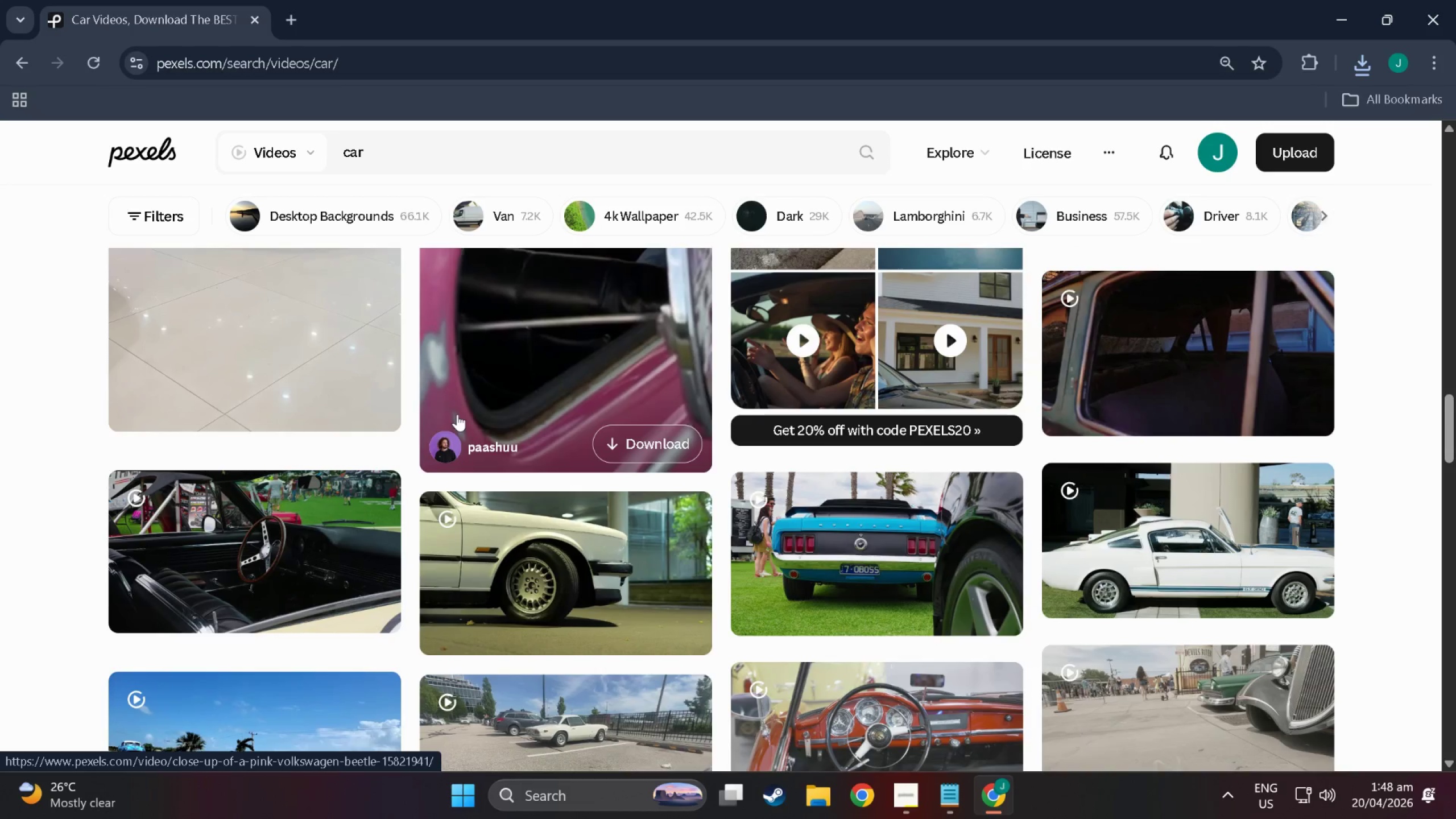 
scroll: coordinate [197, 442], scroll_direction: down, amount: 47.0
 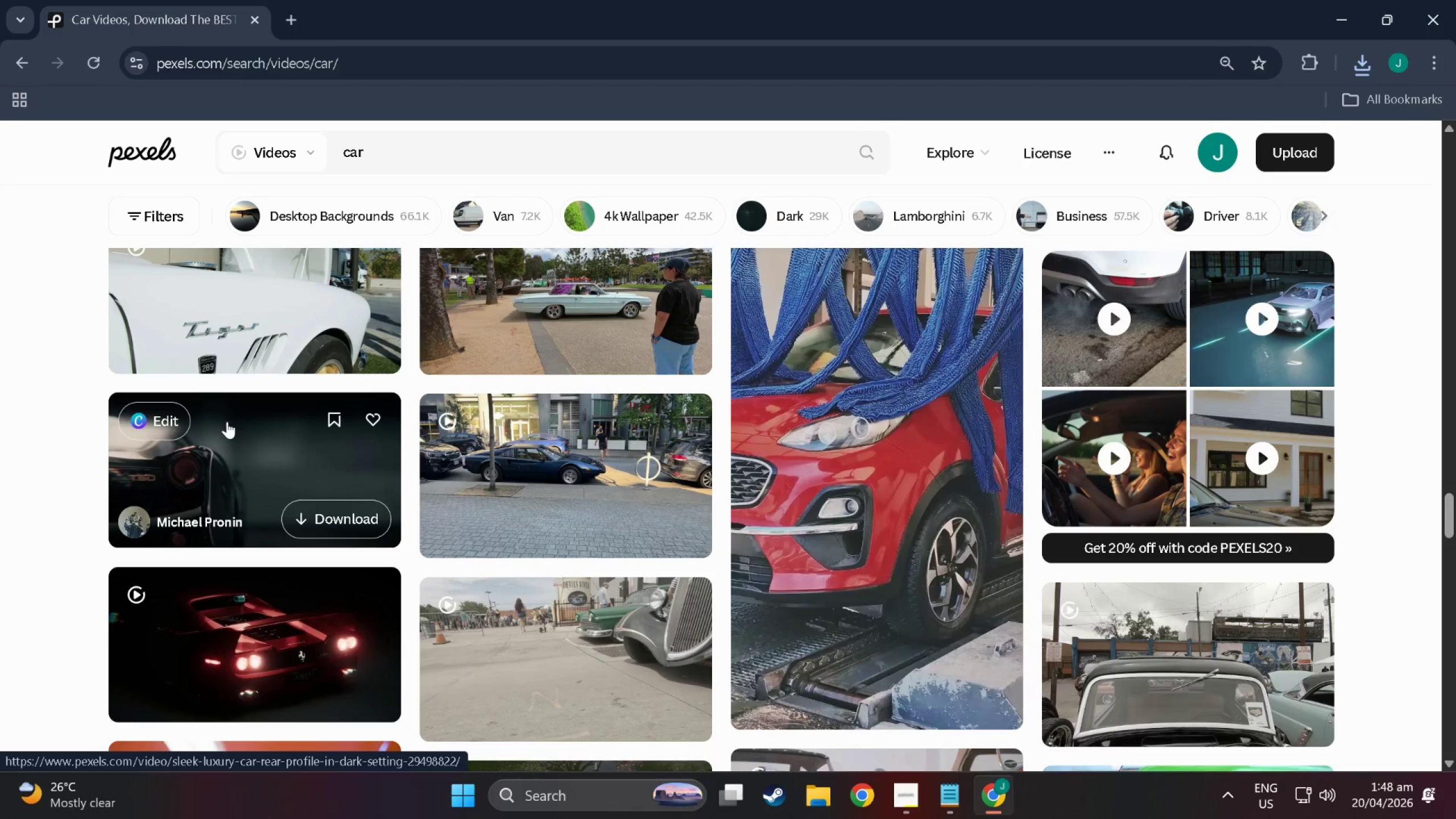 
scroll: coordinate [227, 421], scroll_direction: down, amount: 4.0
 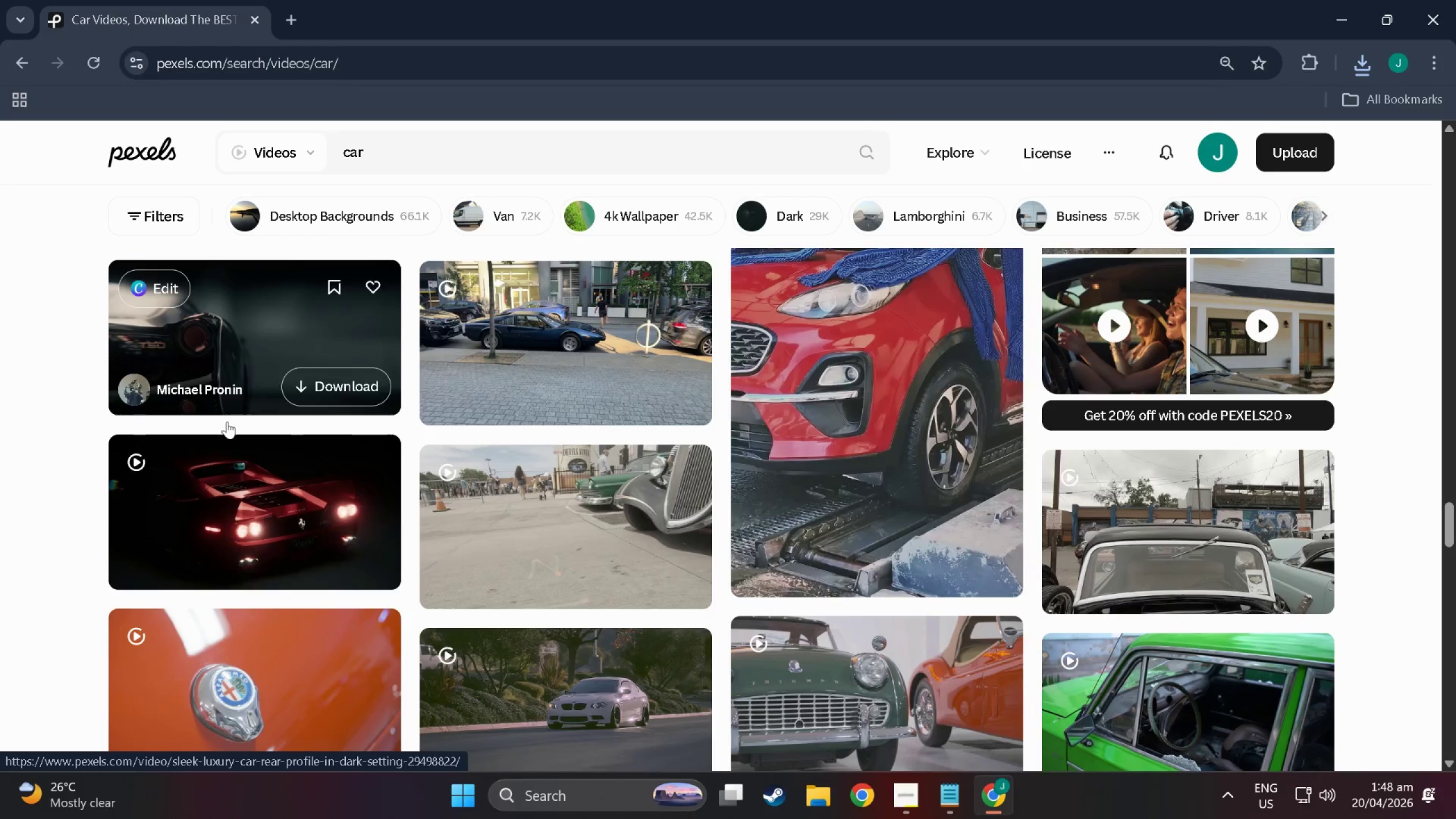 
scroll: coordinate [227, 421], scroll_direction: up, amount: 1.0
 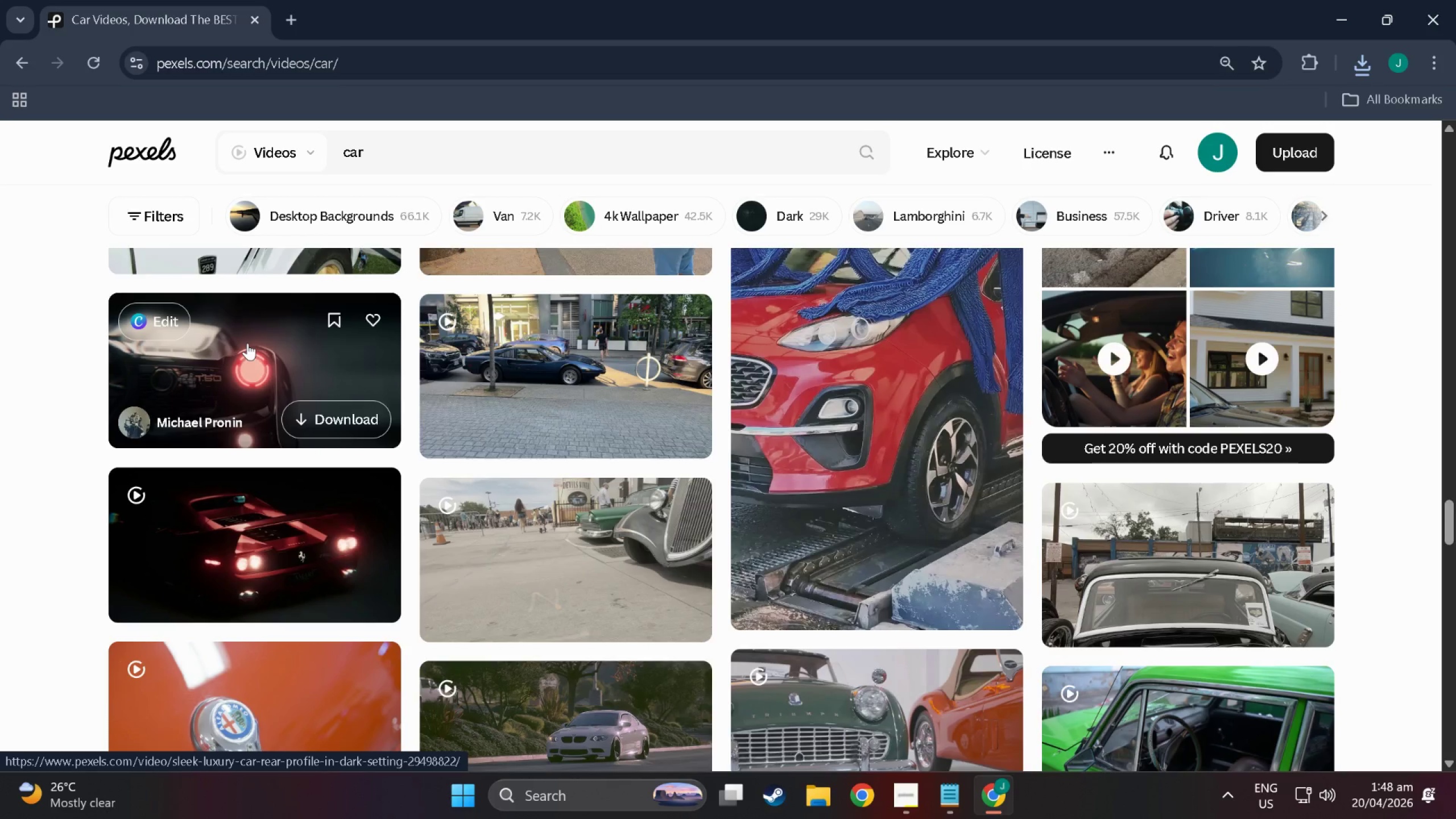 
wait(6.61)
 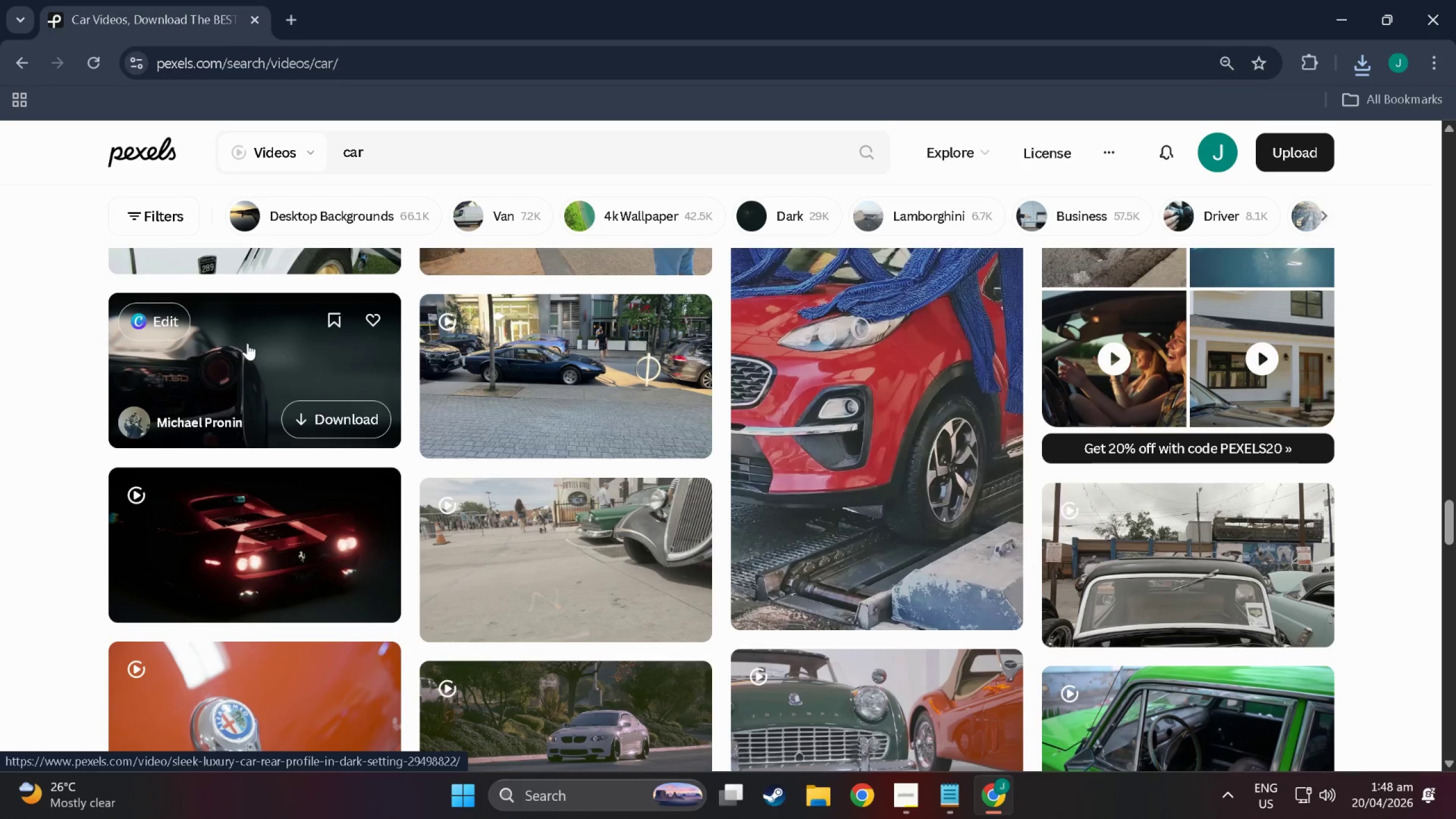 
scroll: coordinate [251, 341], scroll_direction: down, amount: 18.0
 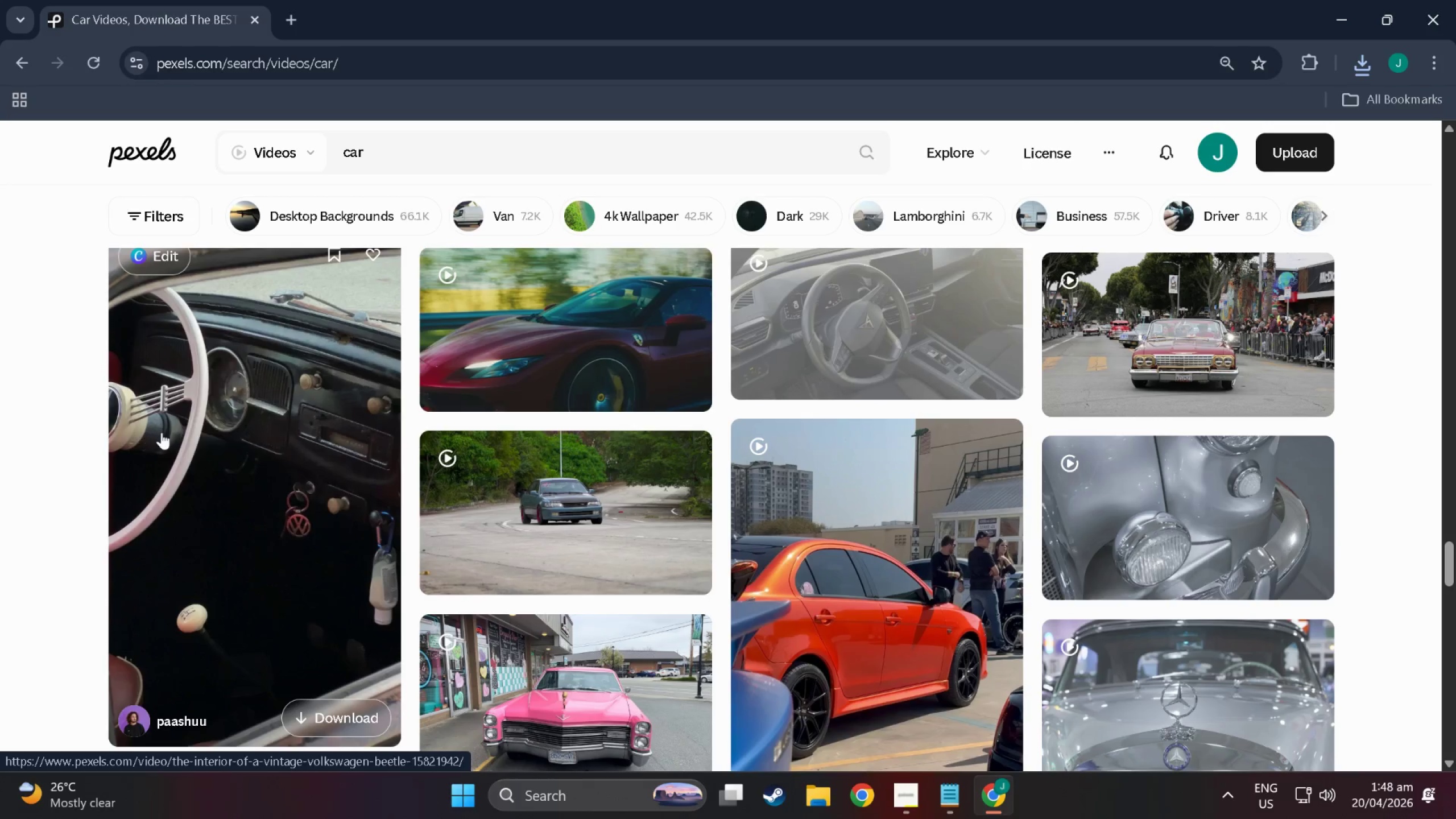 
scroll: coordinate [194, 444], scroll_direction: up, amount: 4.0
 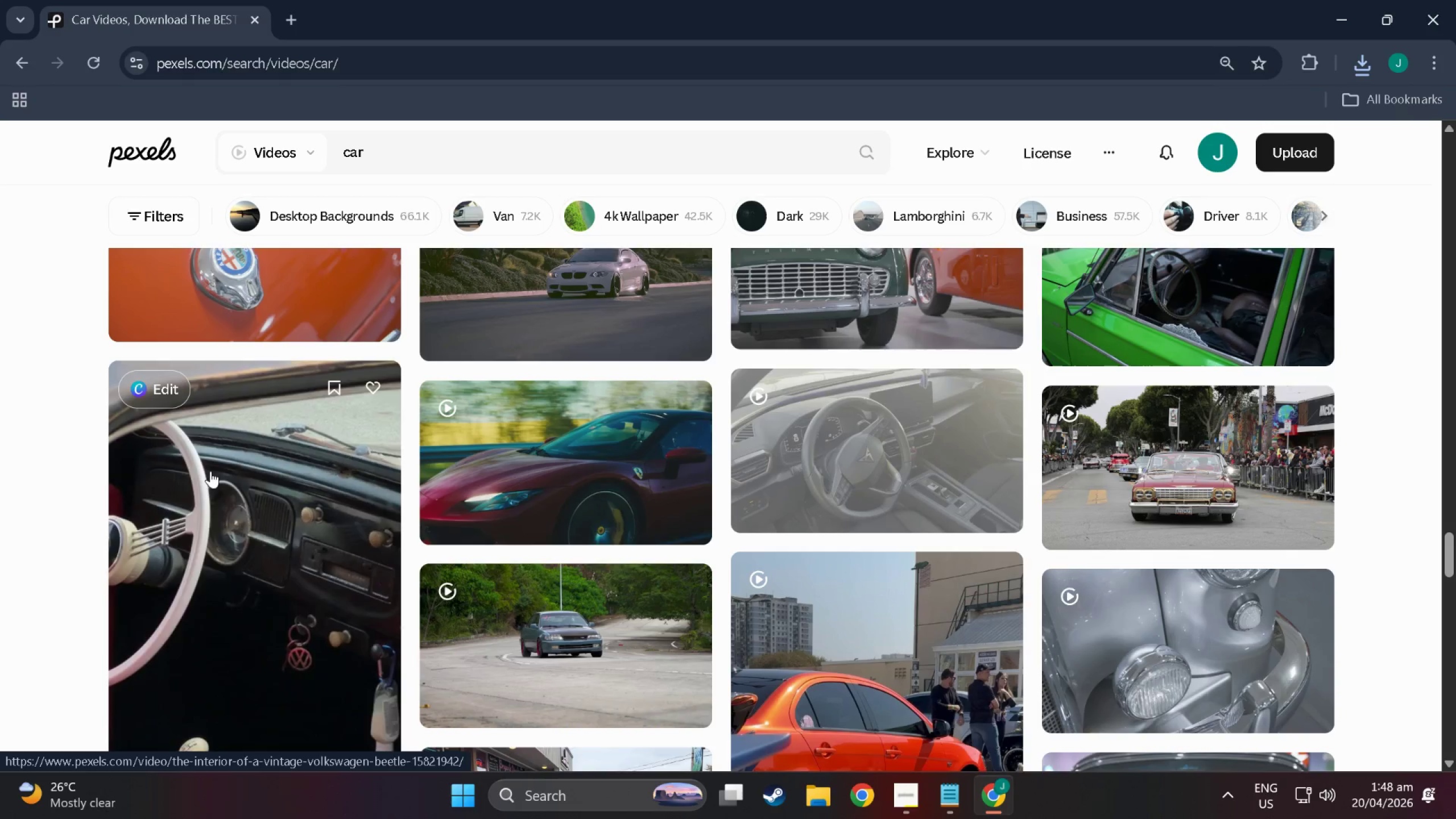 
wait(12.62)
 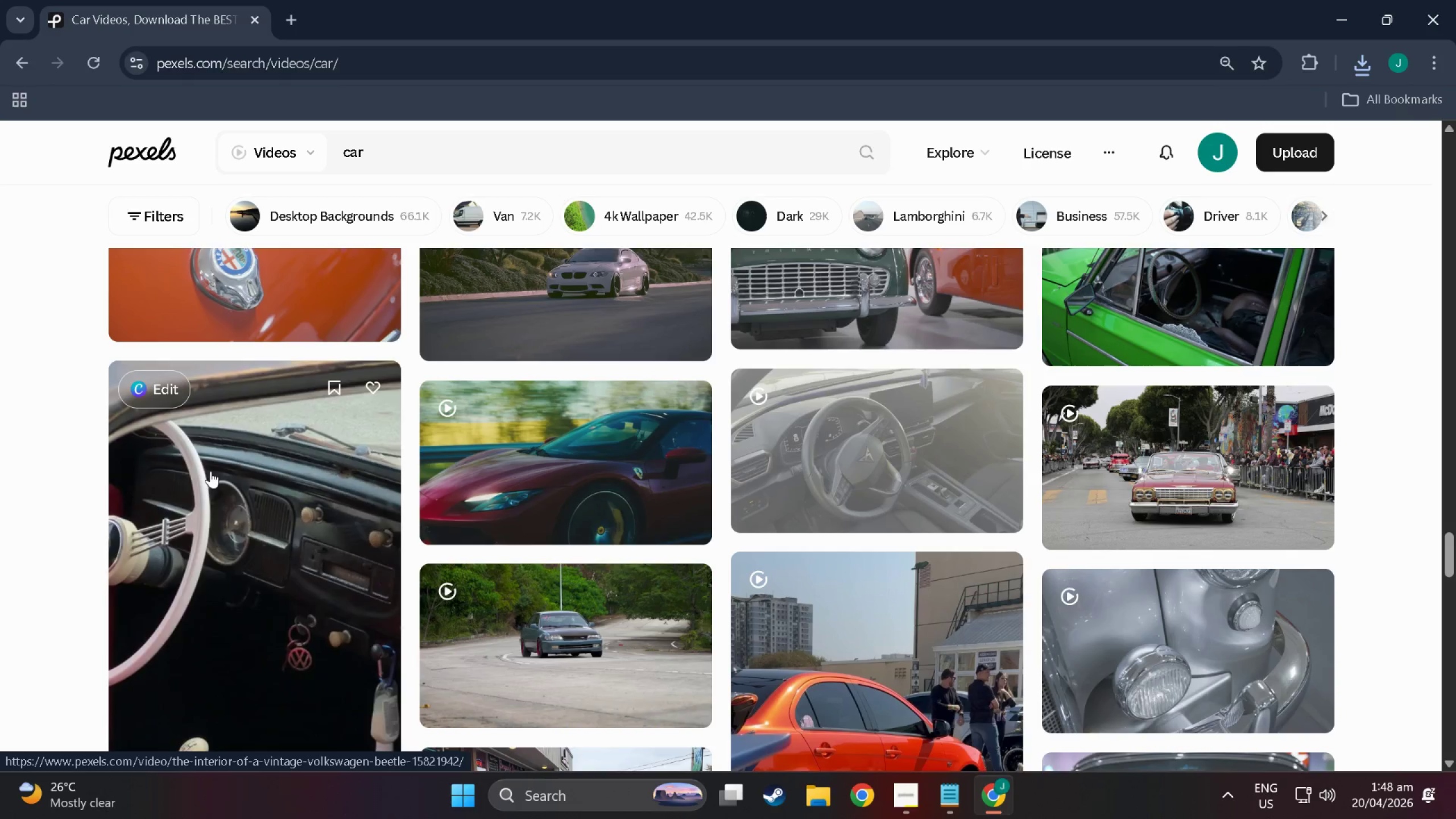 
scroll: coordinate [734, 431], scroll_direction: down, amount: 23.0
 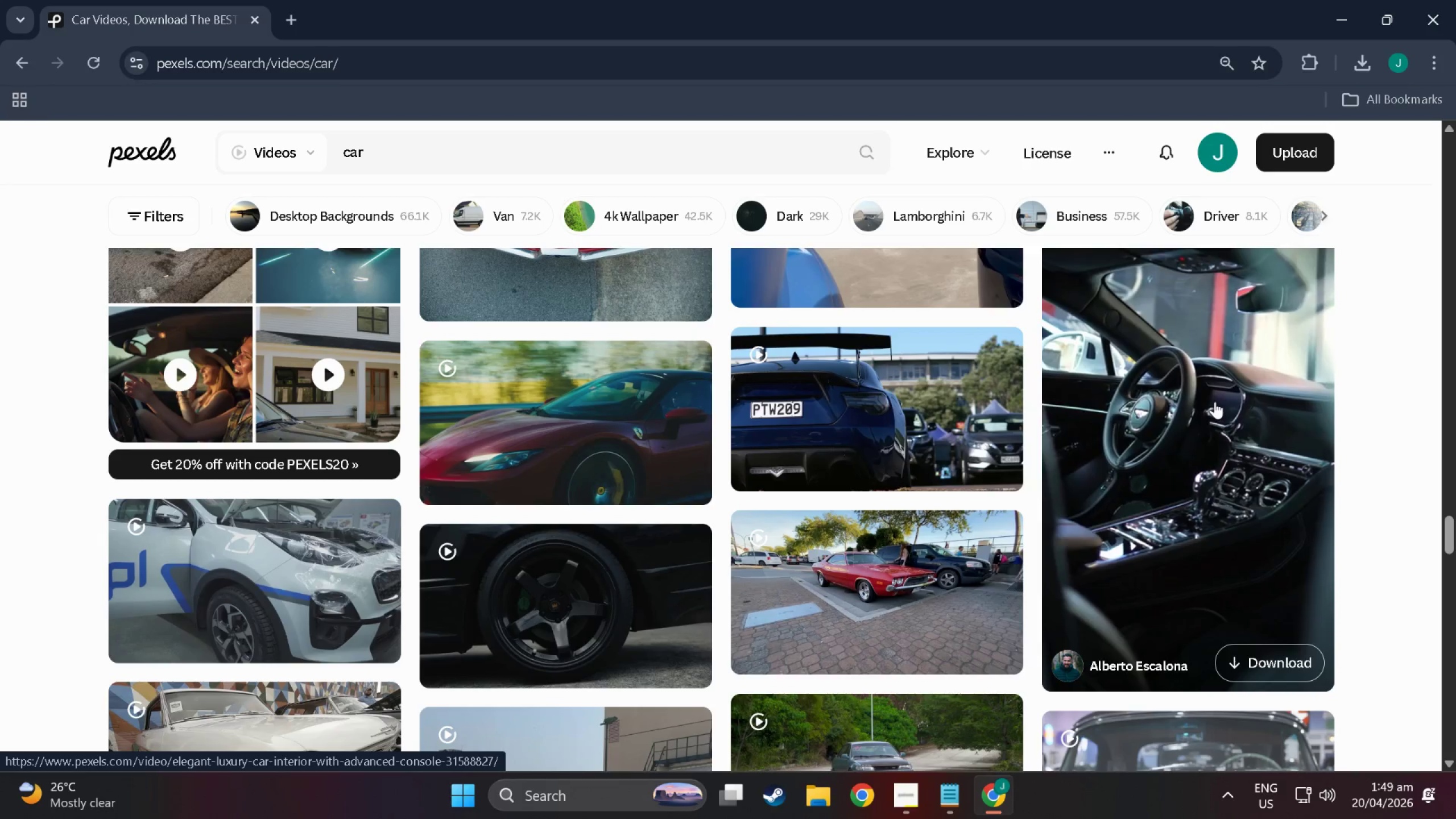 
left_click([1288, 651])
 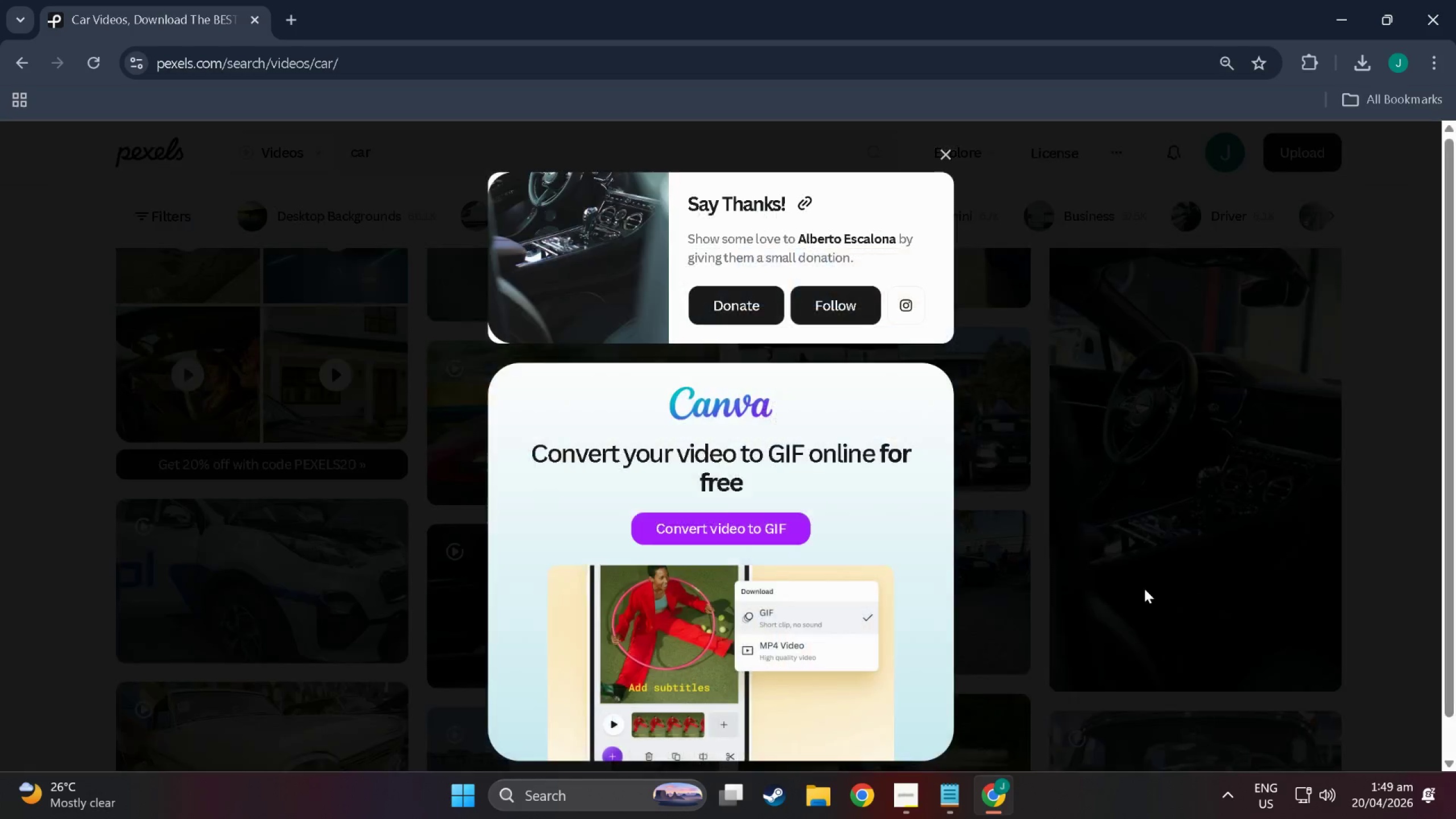 
left_click([1103, 246])
 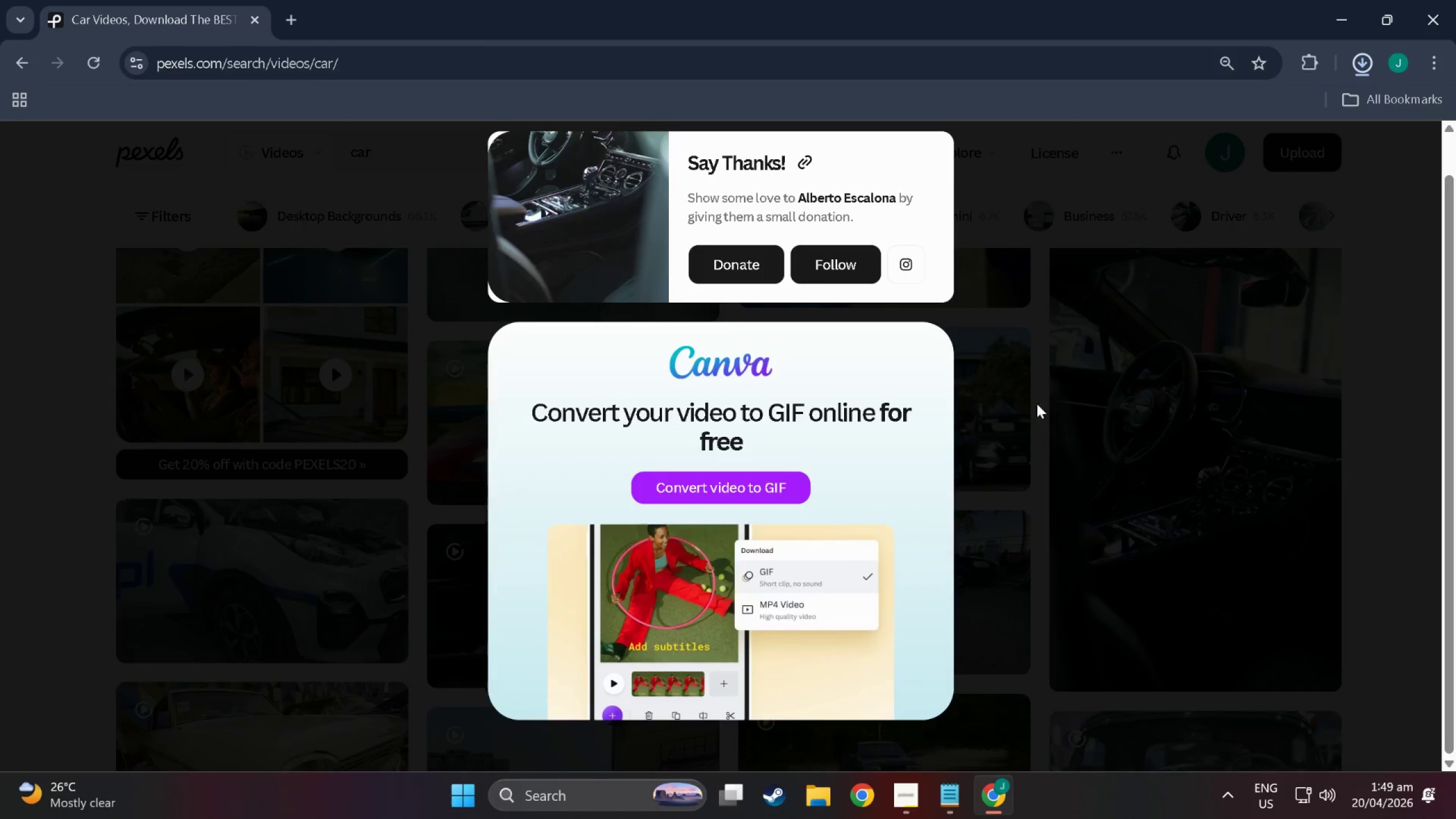 
scroll: coordinate [437, 387], scroll_direction: down, amount: 53.0
 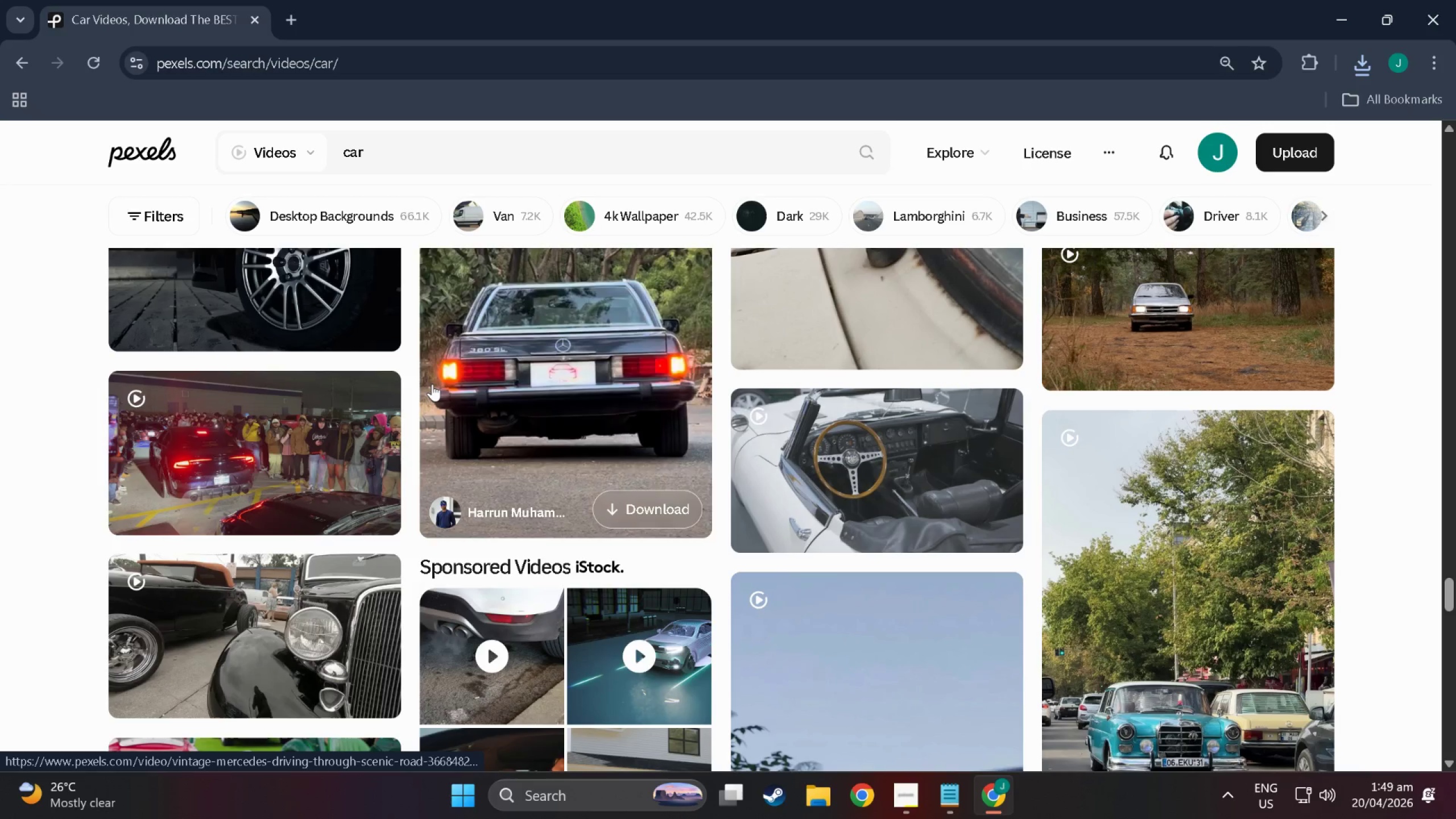 
wait(7.66)
 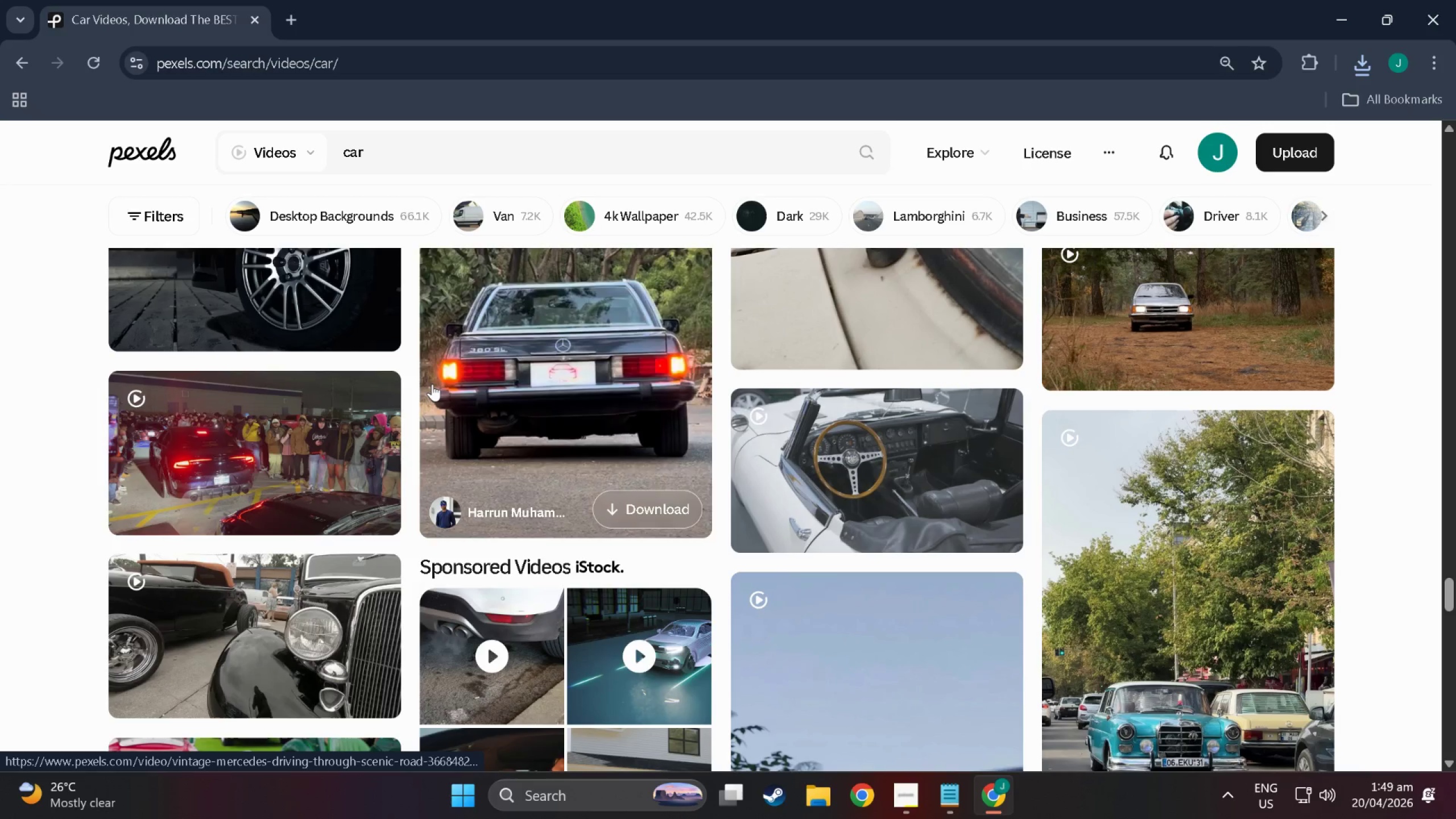 
scroll: coordinate [464, 372], scroll_direction: down, amount: 13.0
 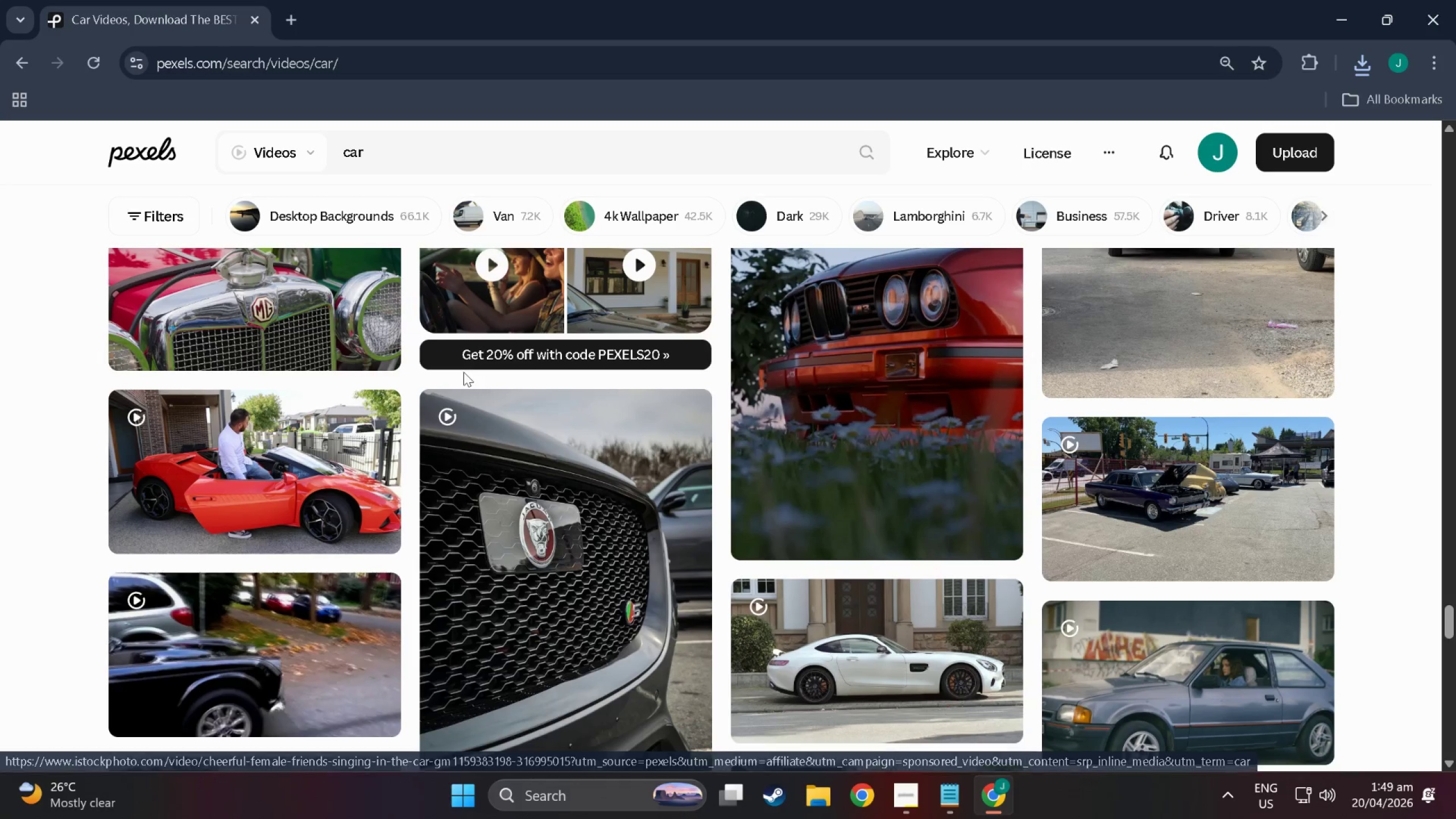 
scroll: coordinate [464, 372], scroll_direction: down, amount: 11.0
 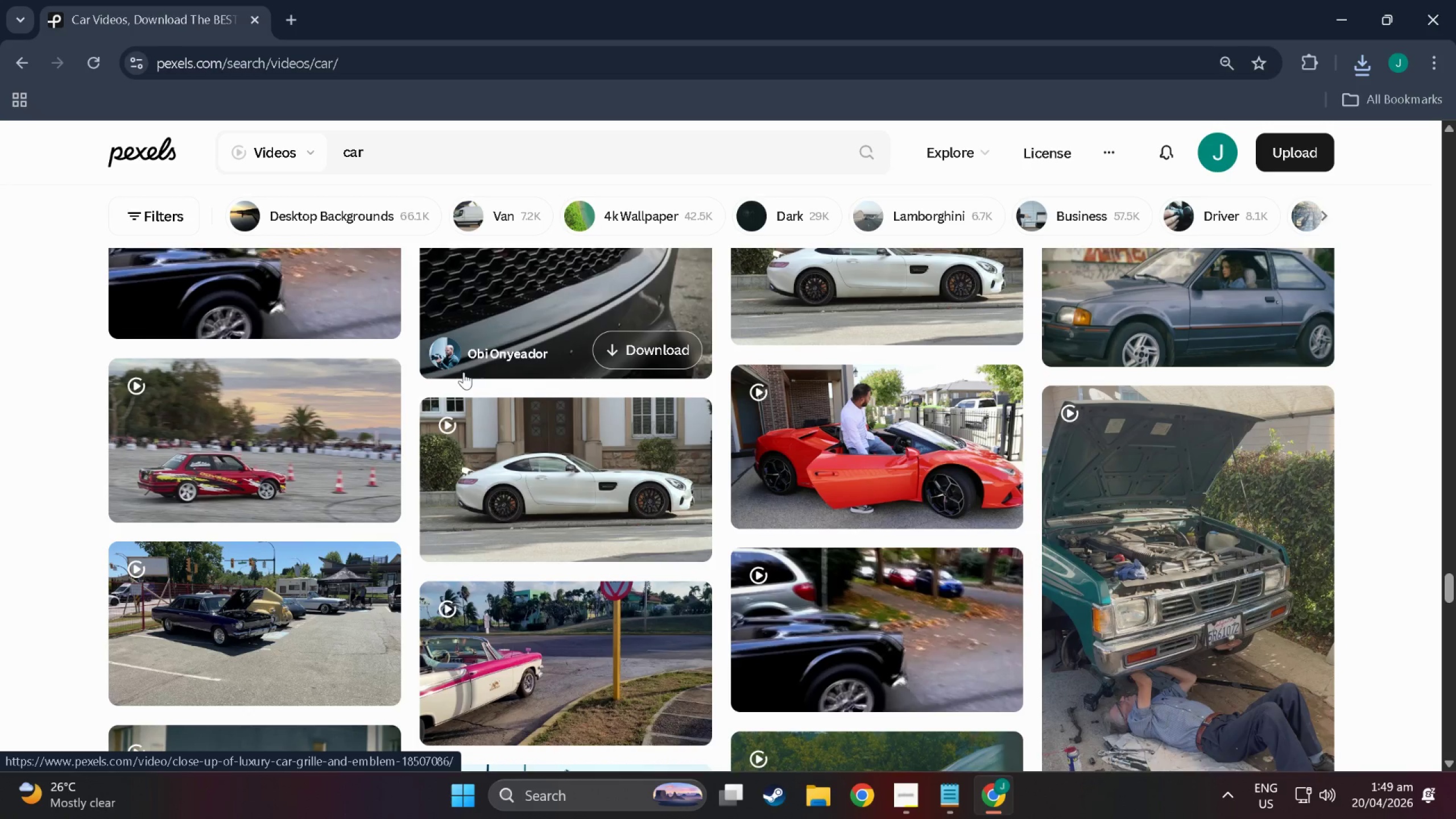 
scroll: coordinate [456, 346], scroll_direction: down, amount: 11.0
 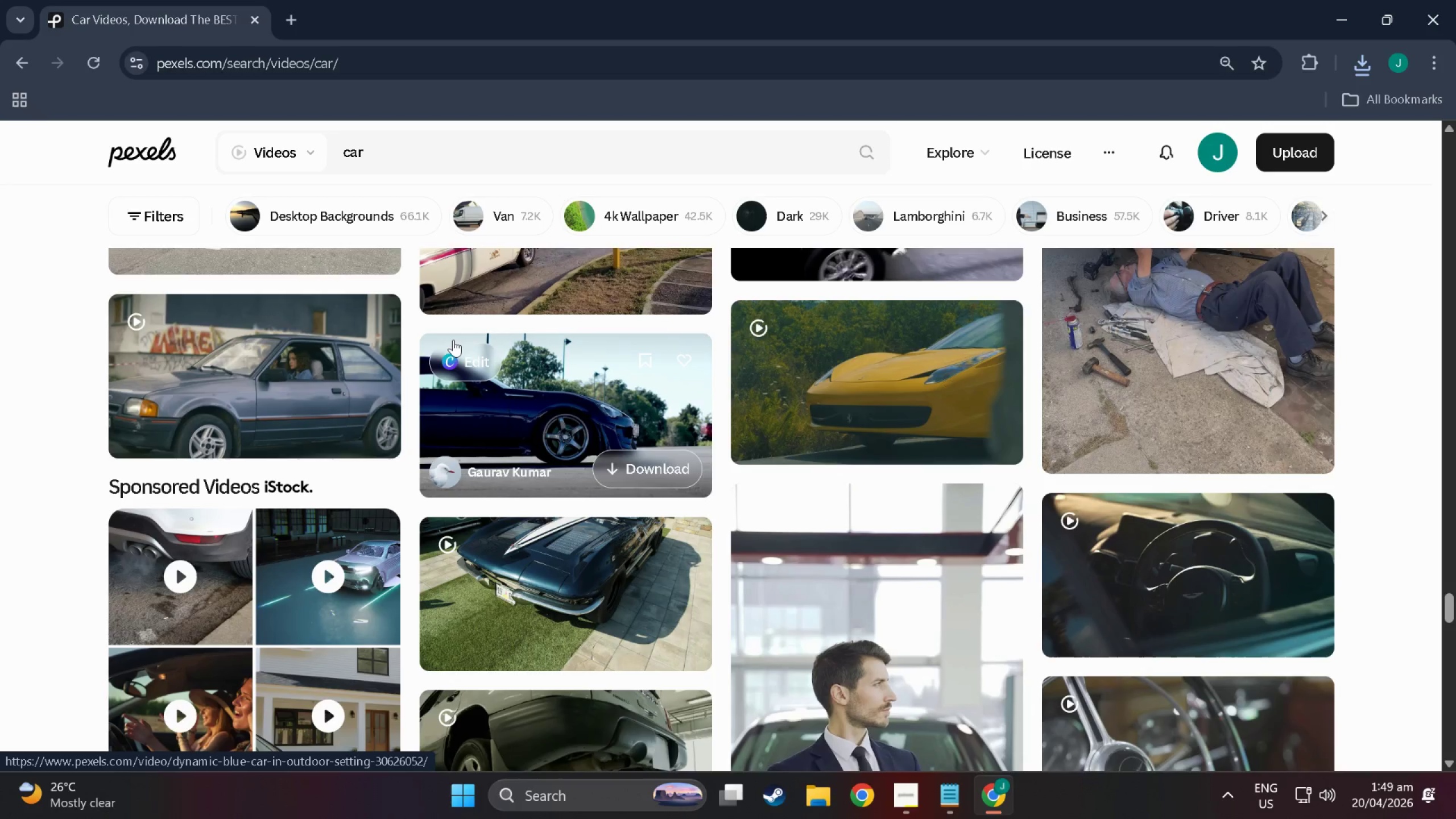 
scroll: coordinate [436, 338], scroll_direction: down, amount: 11.0
 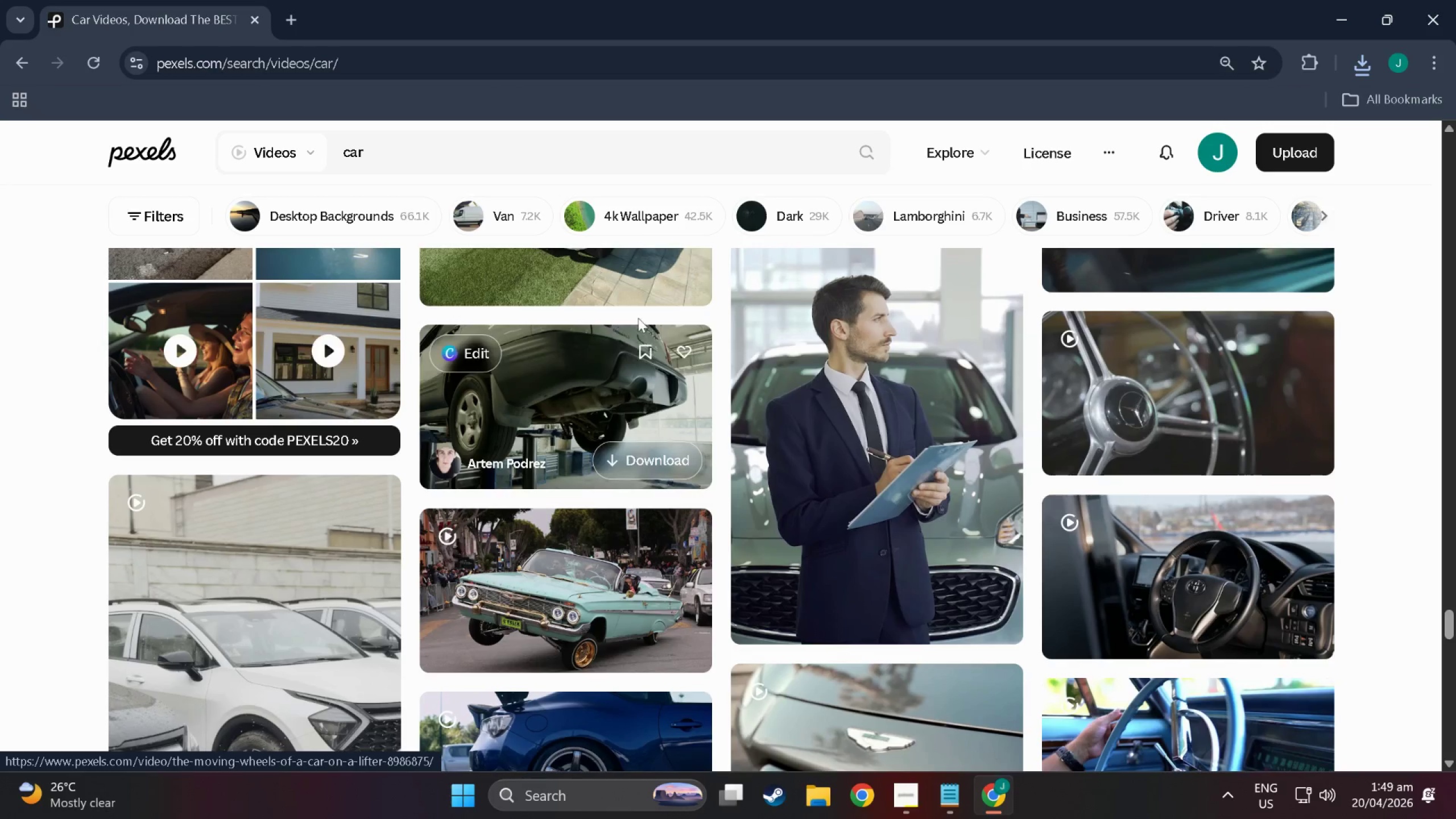 
scroll: coordinate [1057, 346], scroll_direction: up, amount: 6.0
 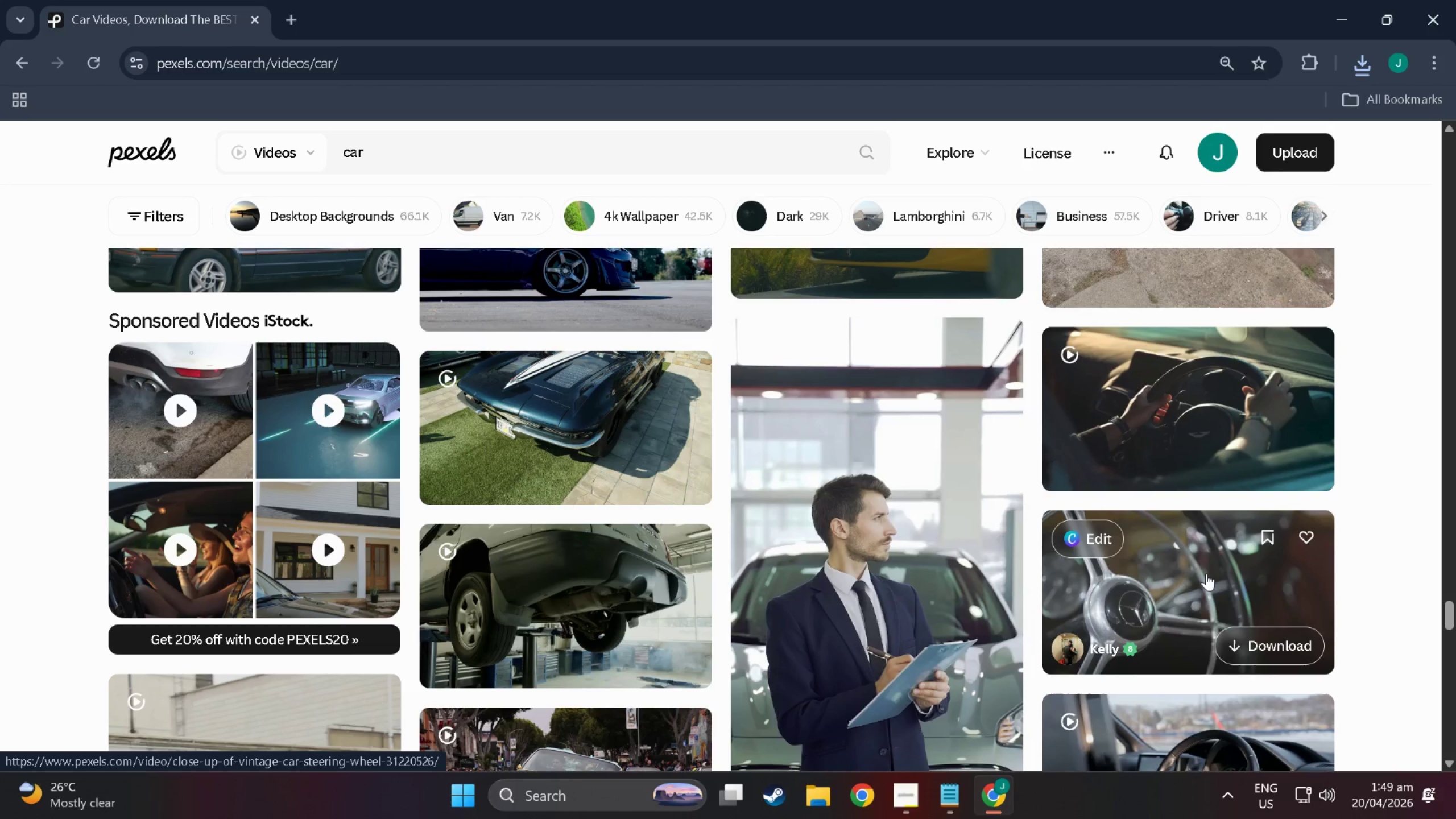 
wait(6.96)
 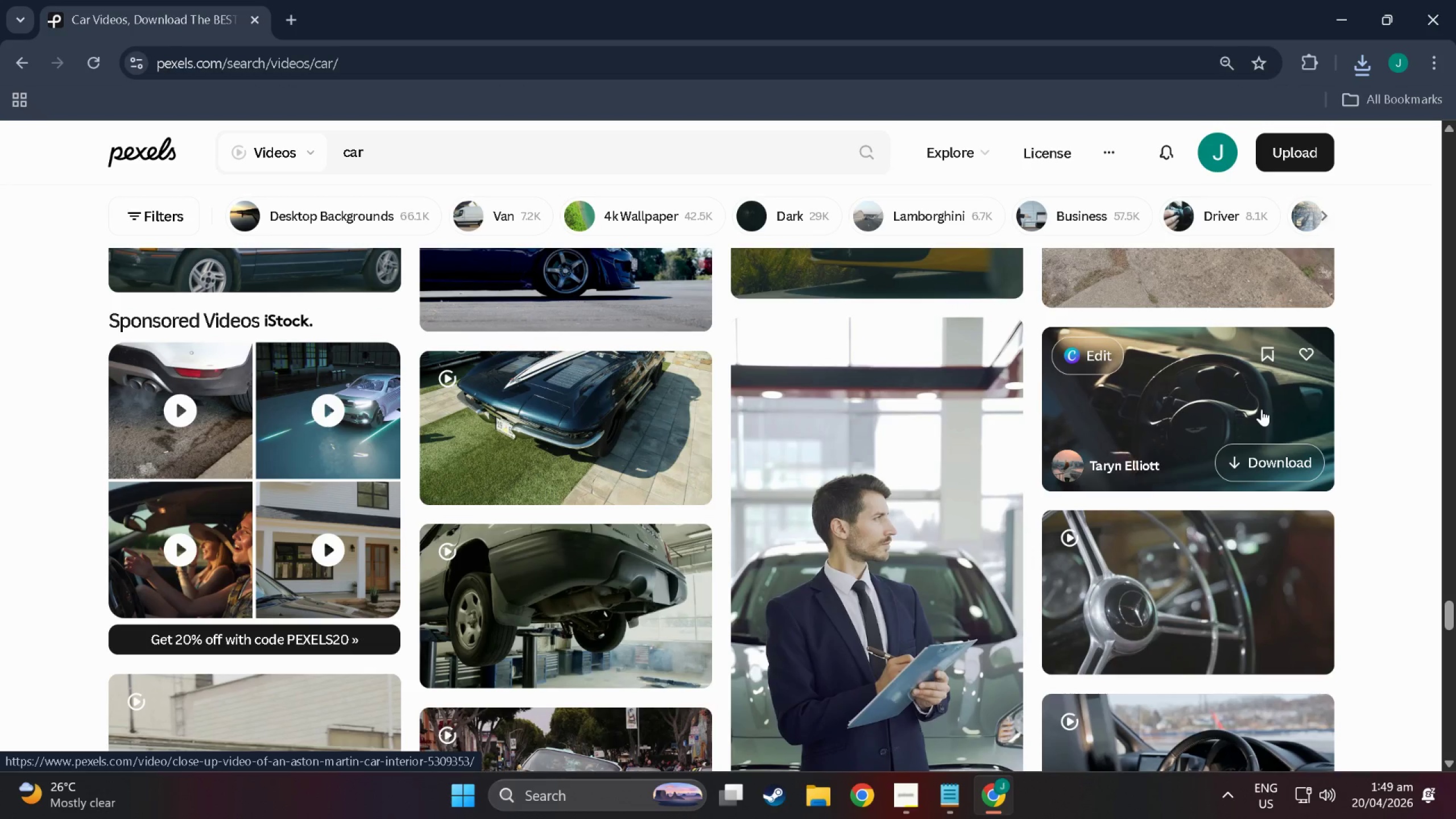 
scroll: coordinate [857, 528], scroll_direction: down, amount: 55.0
 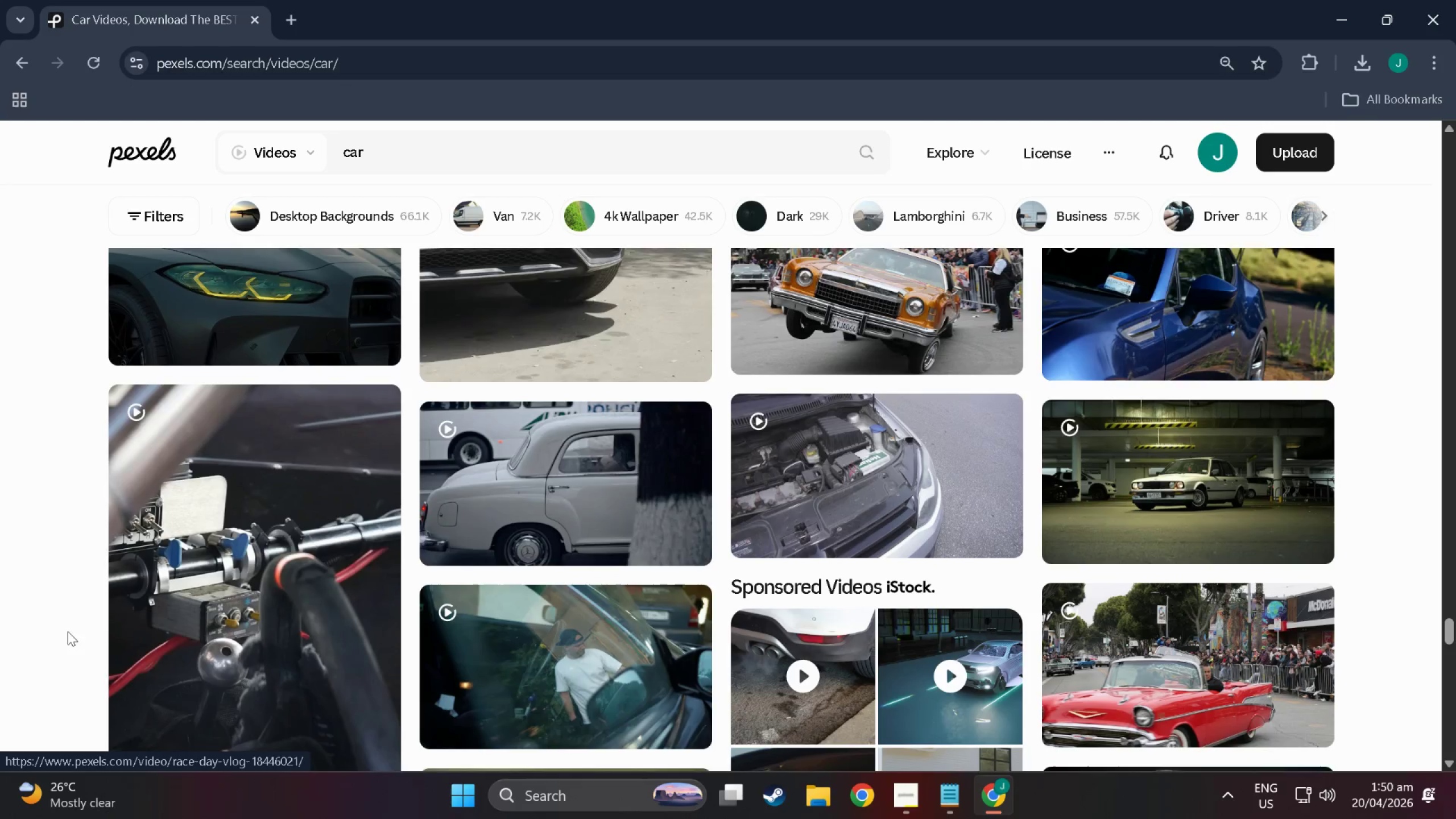 
scroll: coordinate [511, 548], scroll_direction: down, amount: 19.0
 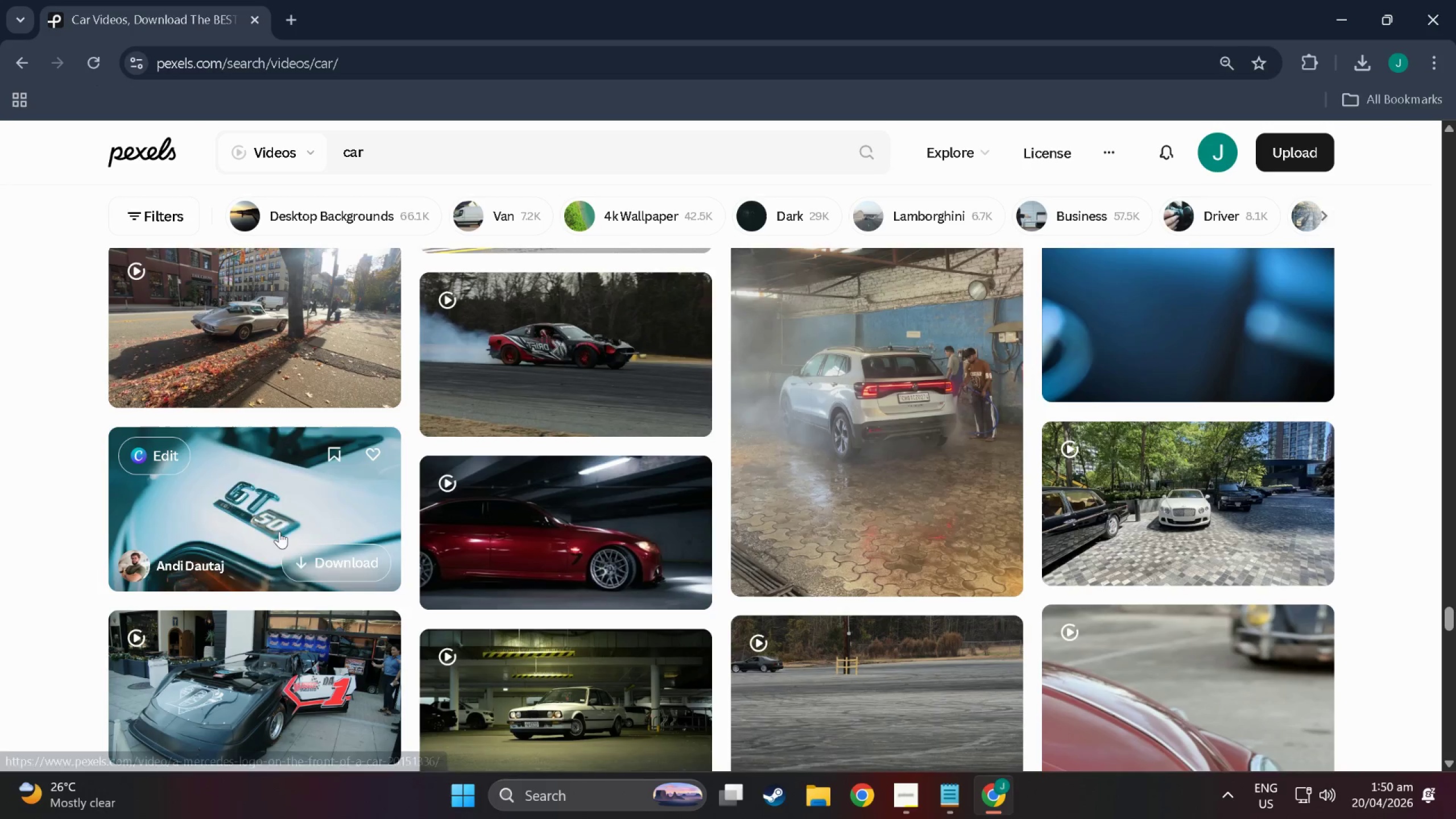 
scroll: coordinate [279, 531], scroll_direction: down, amount: 22.0
 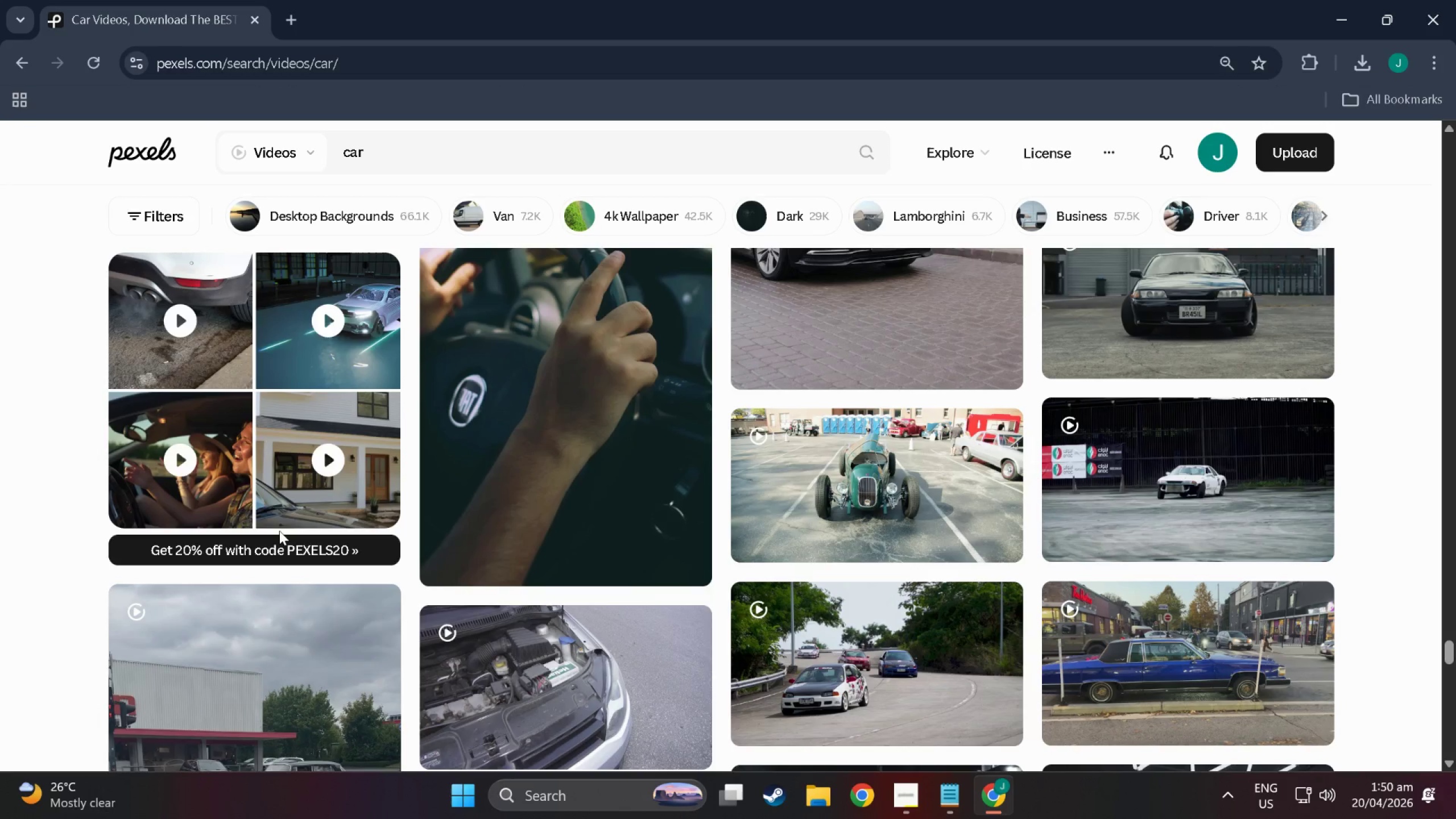 
wait(5.2)
 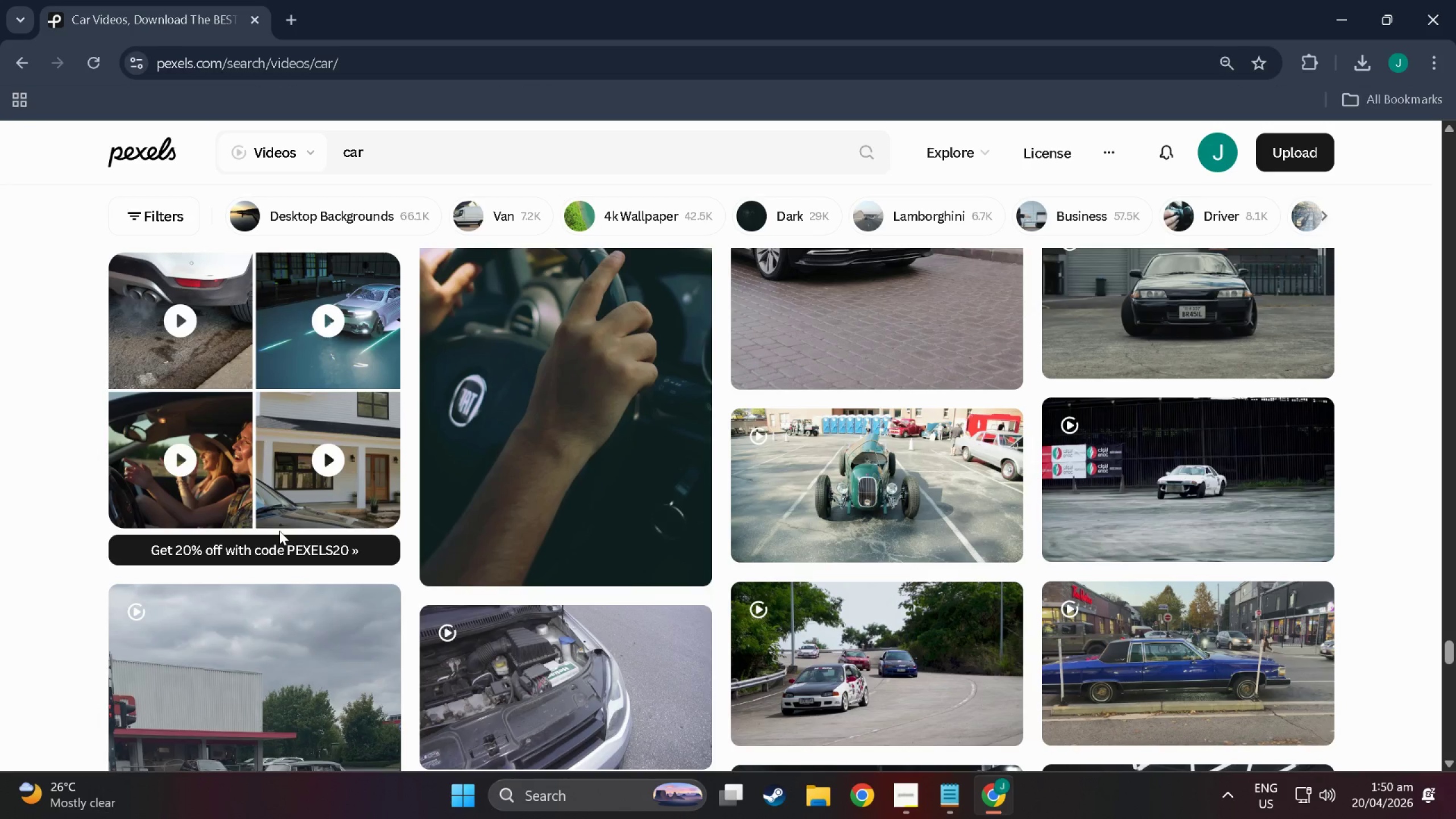 
scroll: coordinate [279, 528], scroll_direction: down, amount: 17.0
 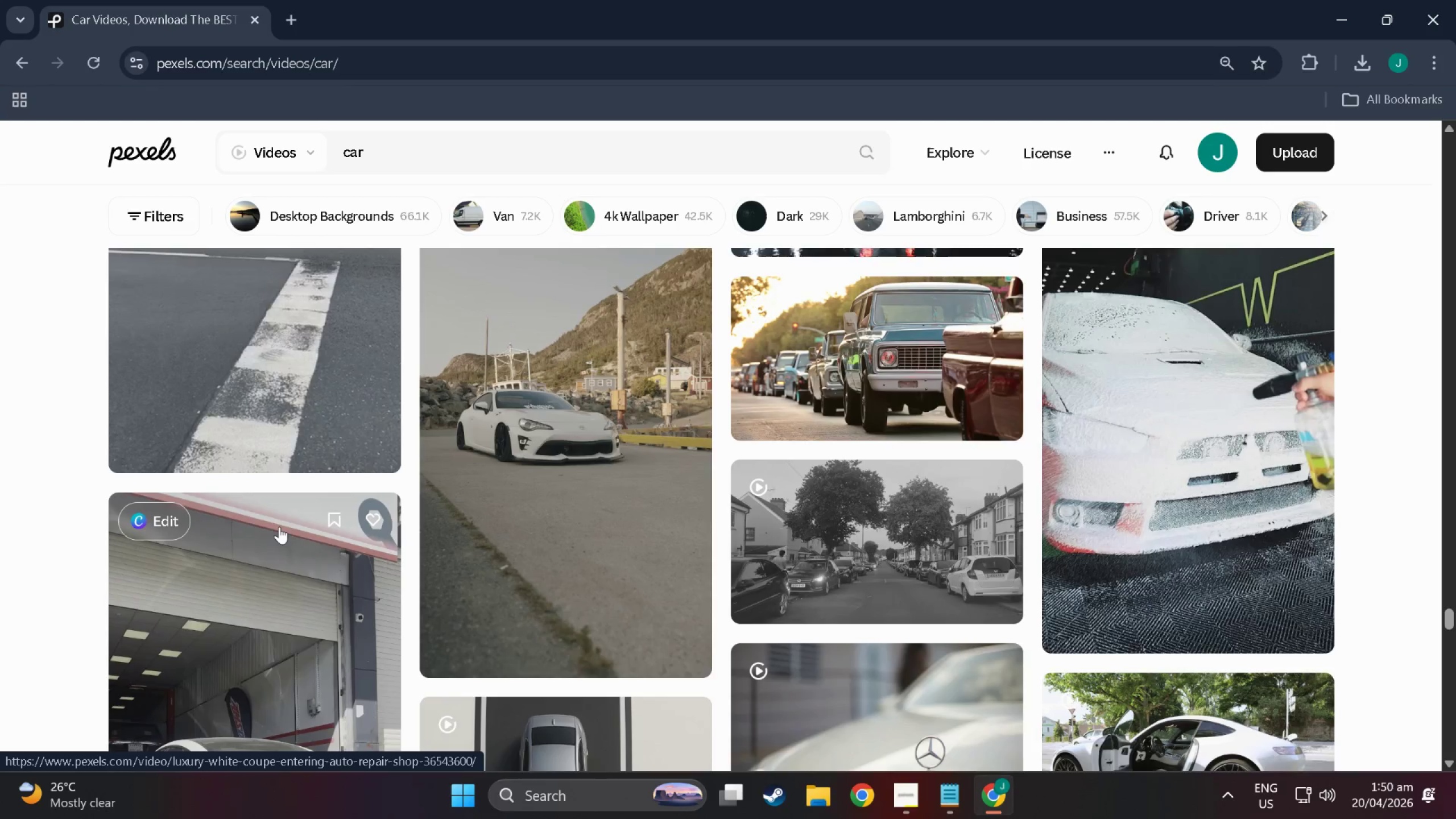 
scroll: coordinate [828, 599], scroll_direction: down, amount: 12.0
 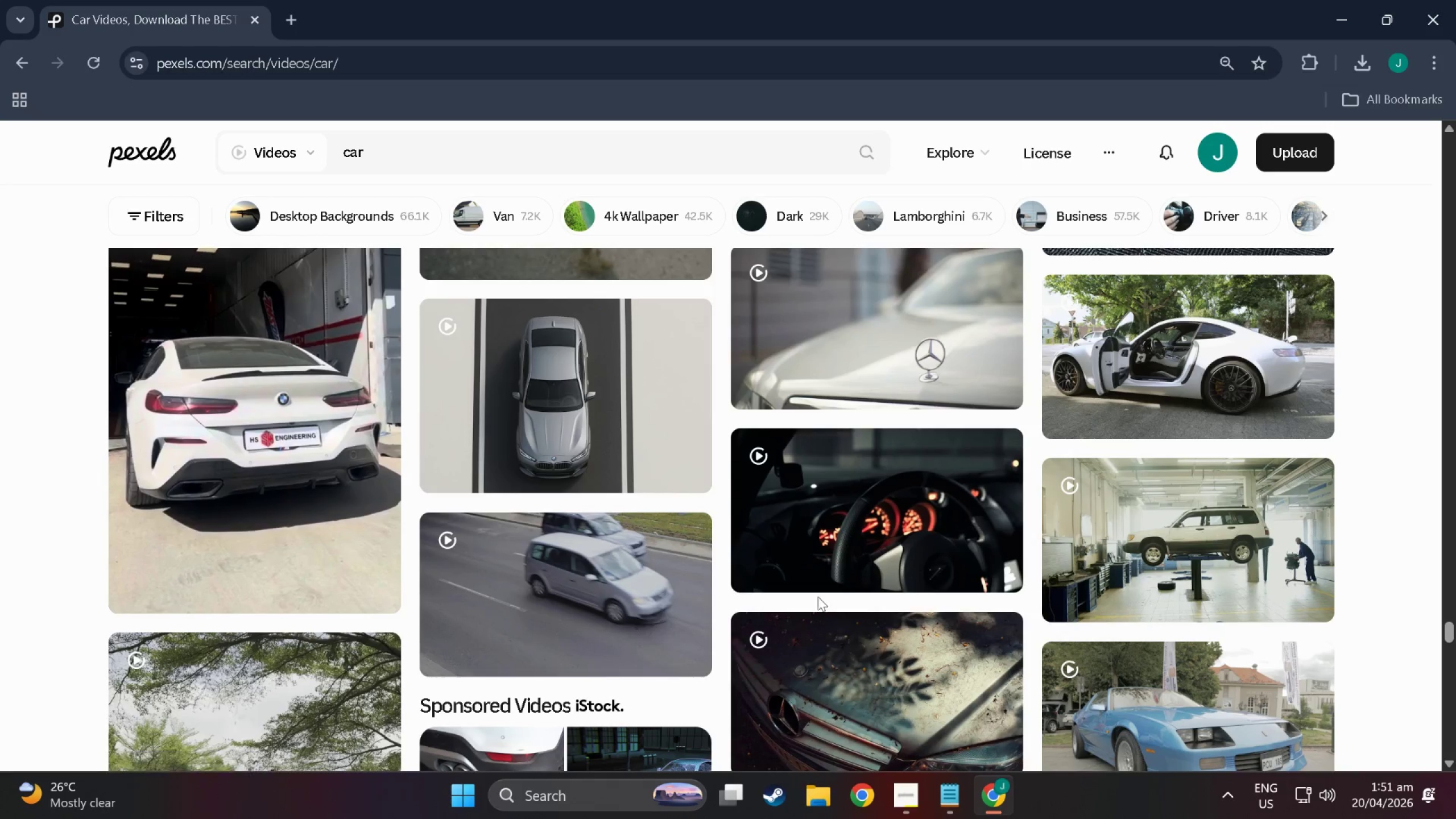 
mouse_move([812, 561])
 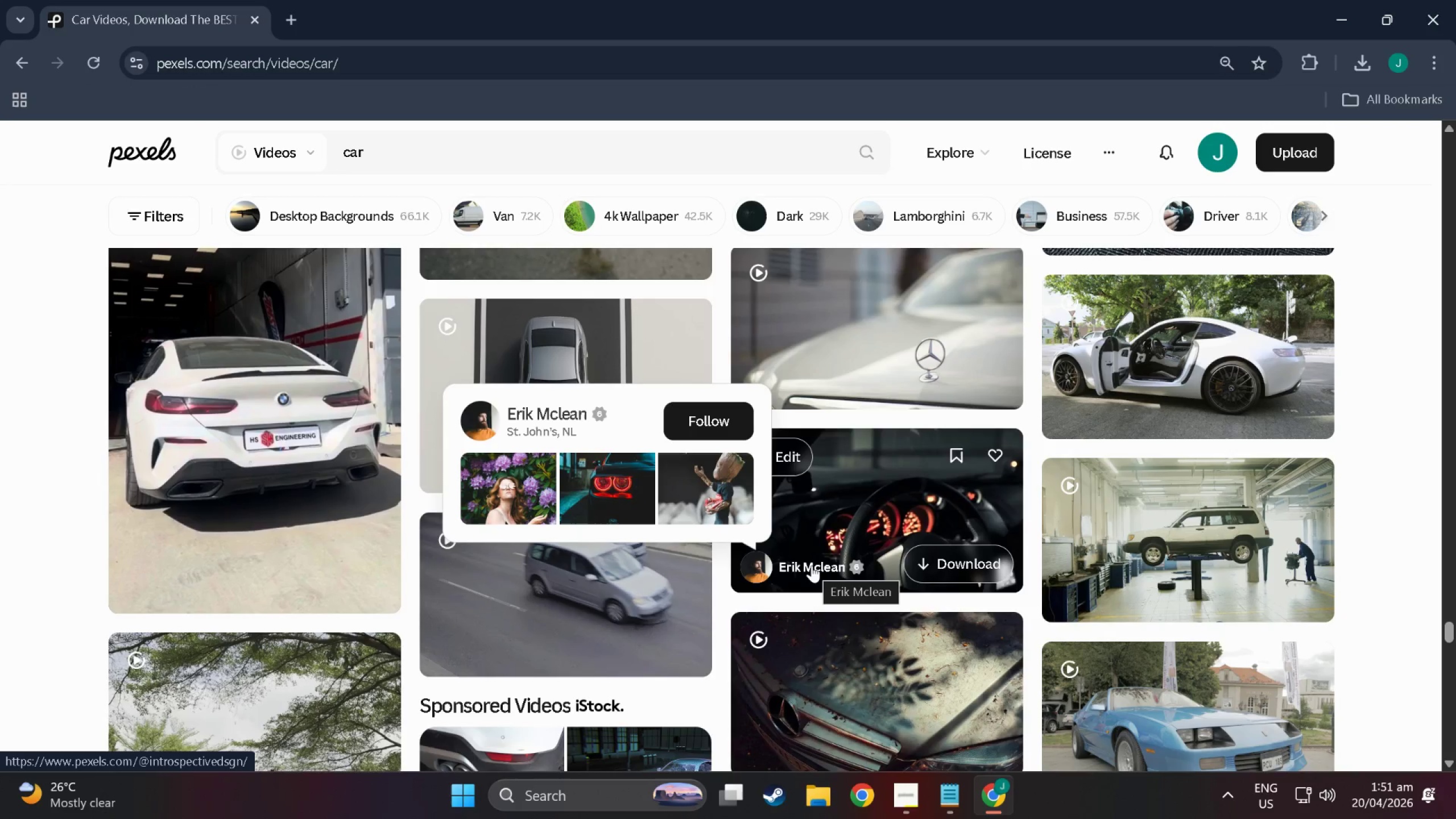 
left_click([812, 565])
 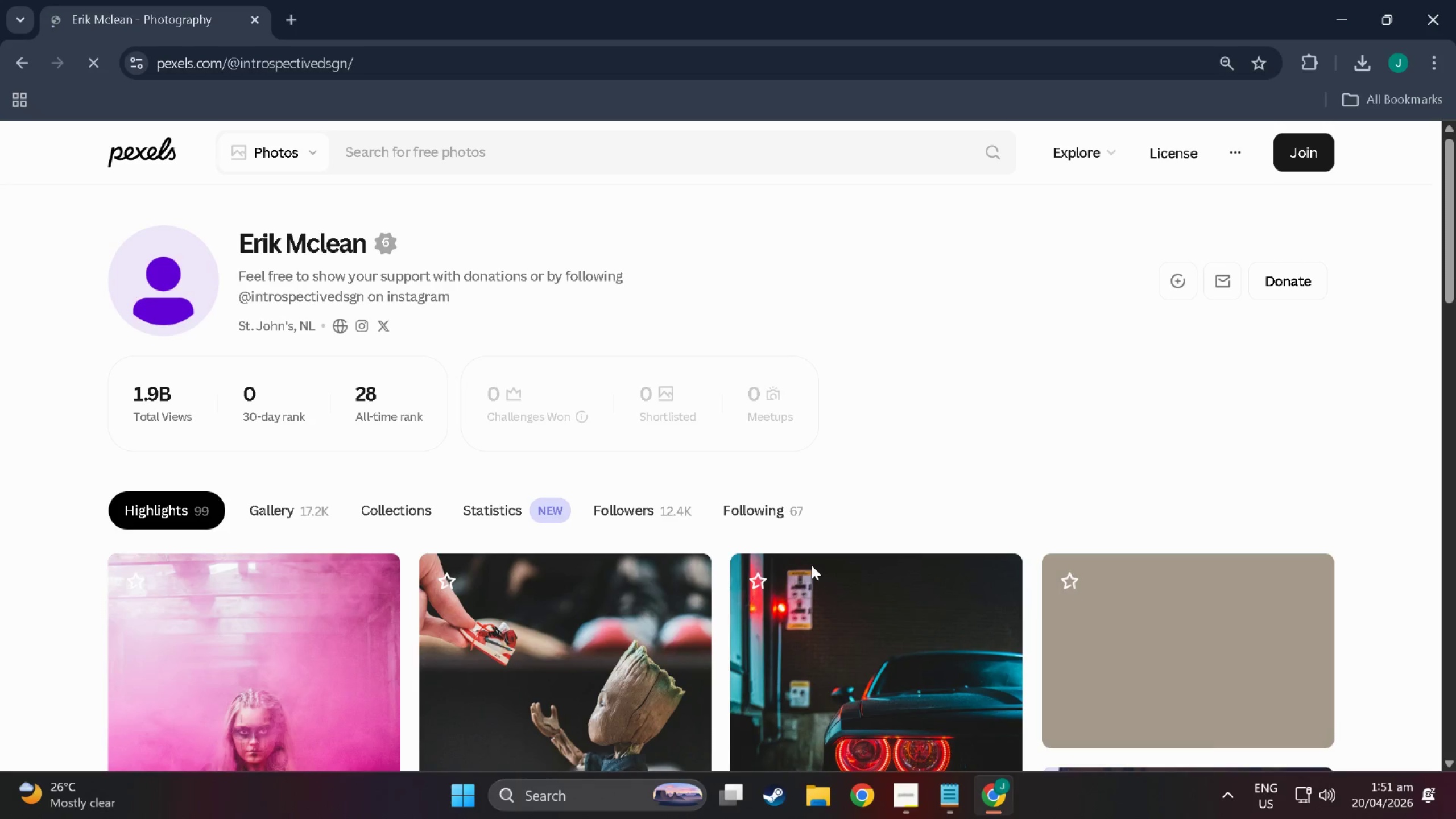 
scroll: coordinate [763, 539], scroll_direction: down, amount: 8.0
 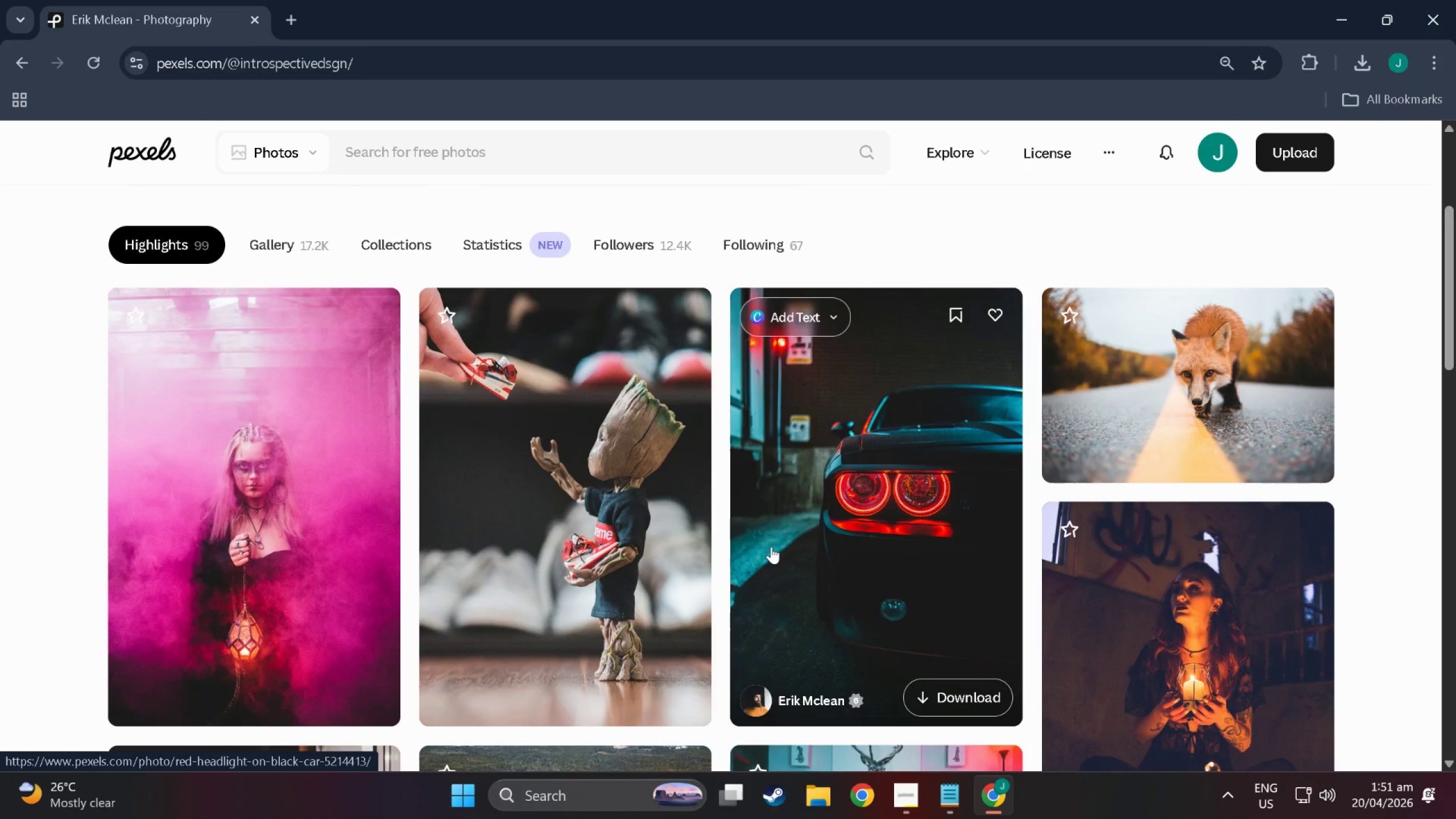 
scroll: coordinate [771, 547], scroll_direction: up, amount: 2.0
 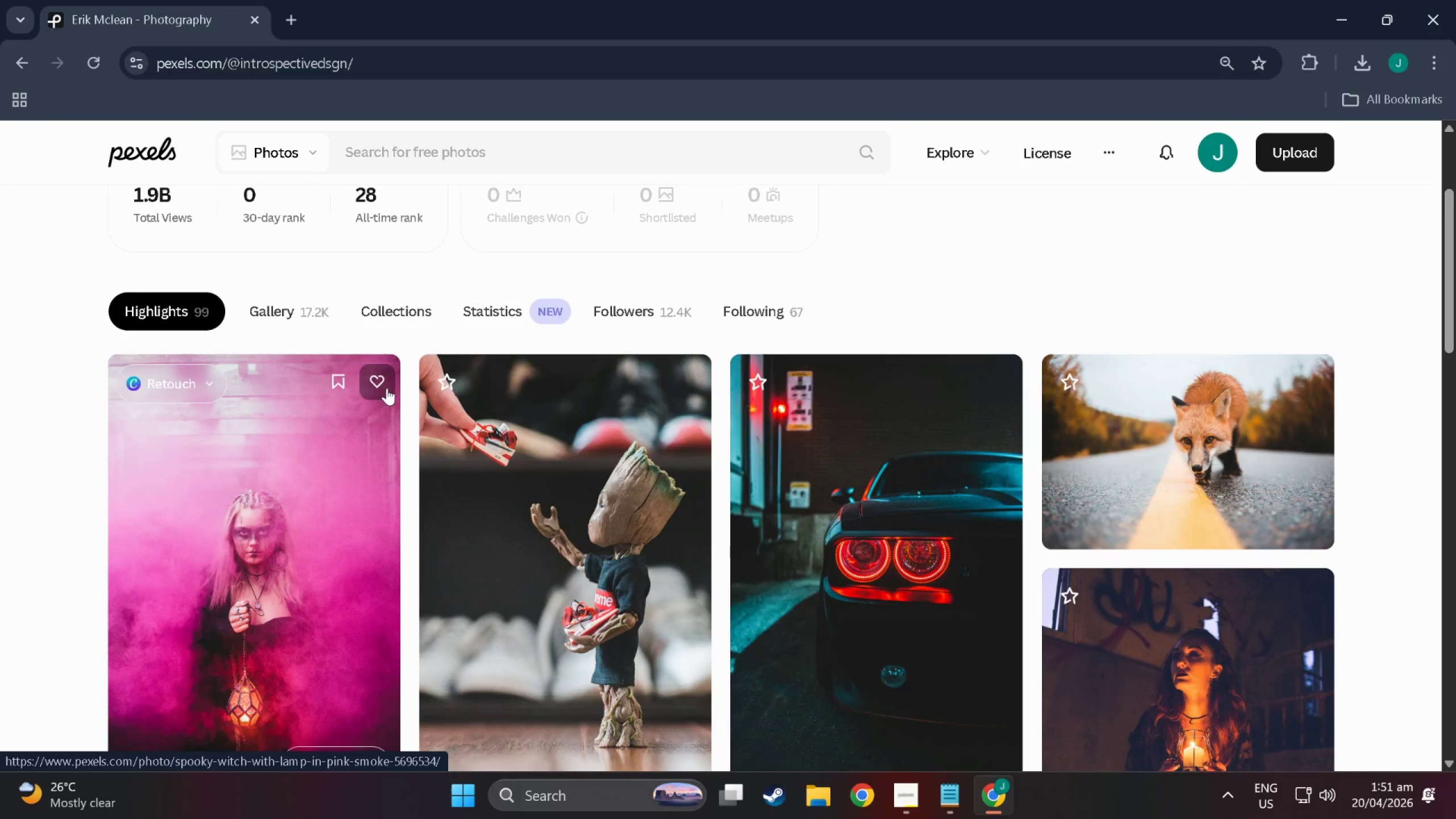 
left_click([320, 150])
 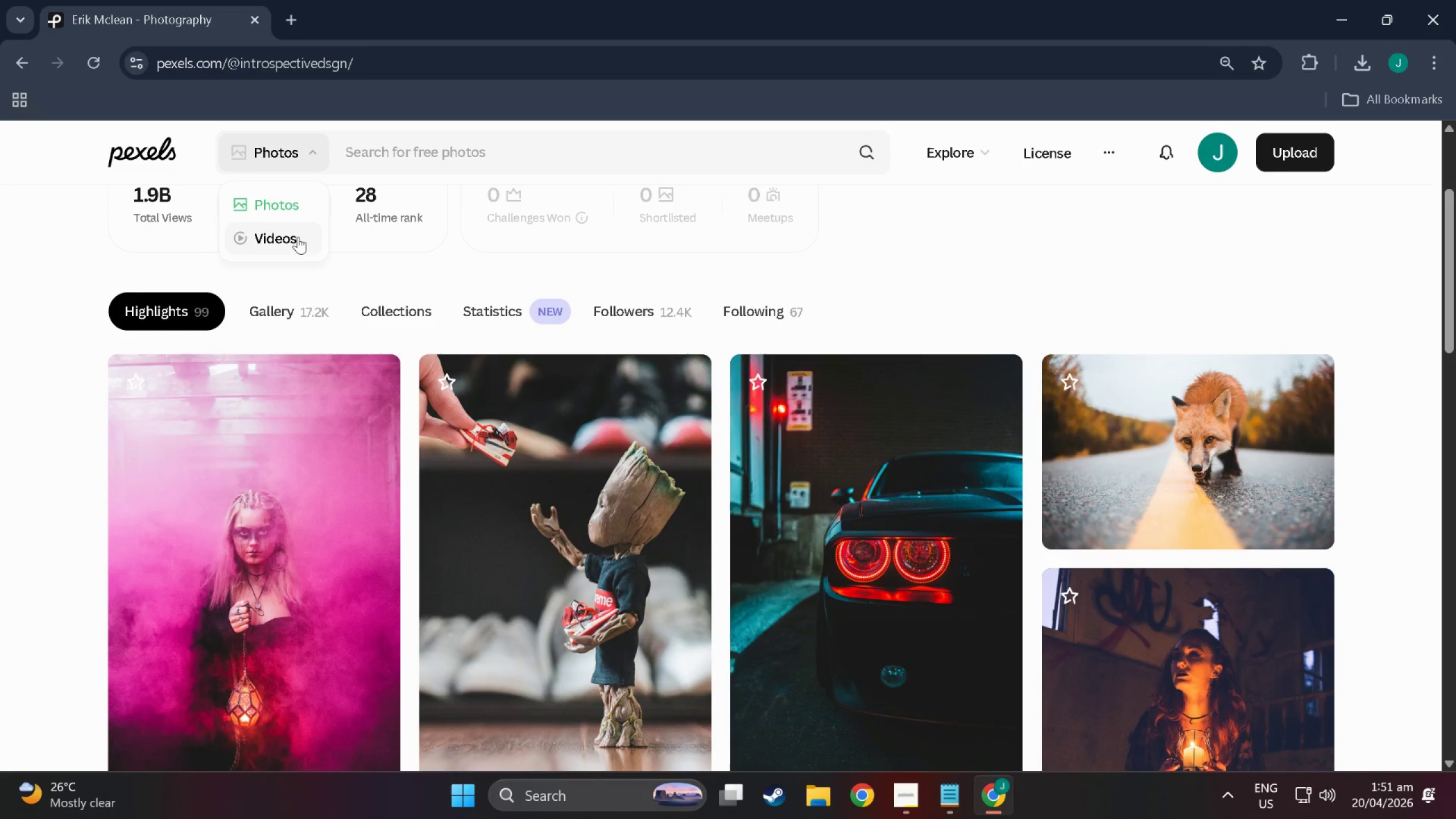 
left_click([298, 237])
 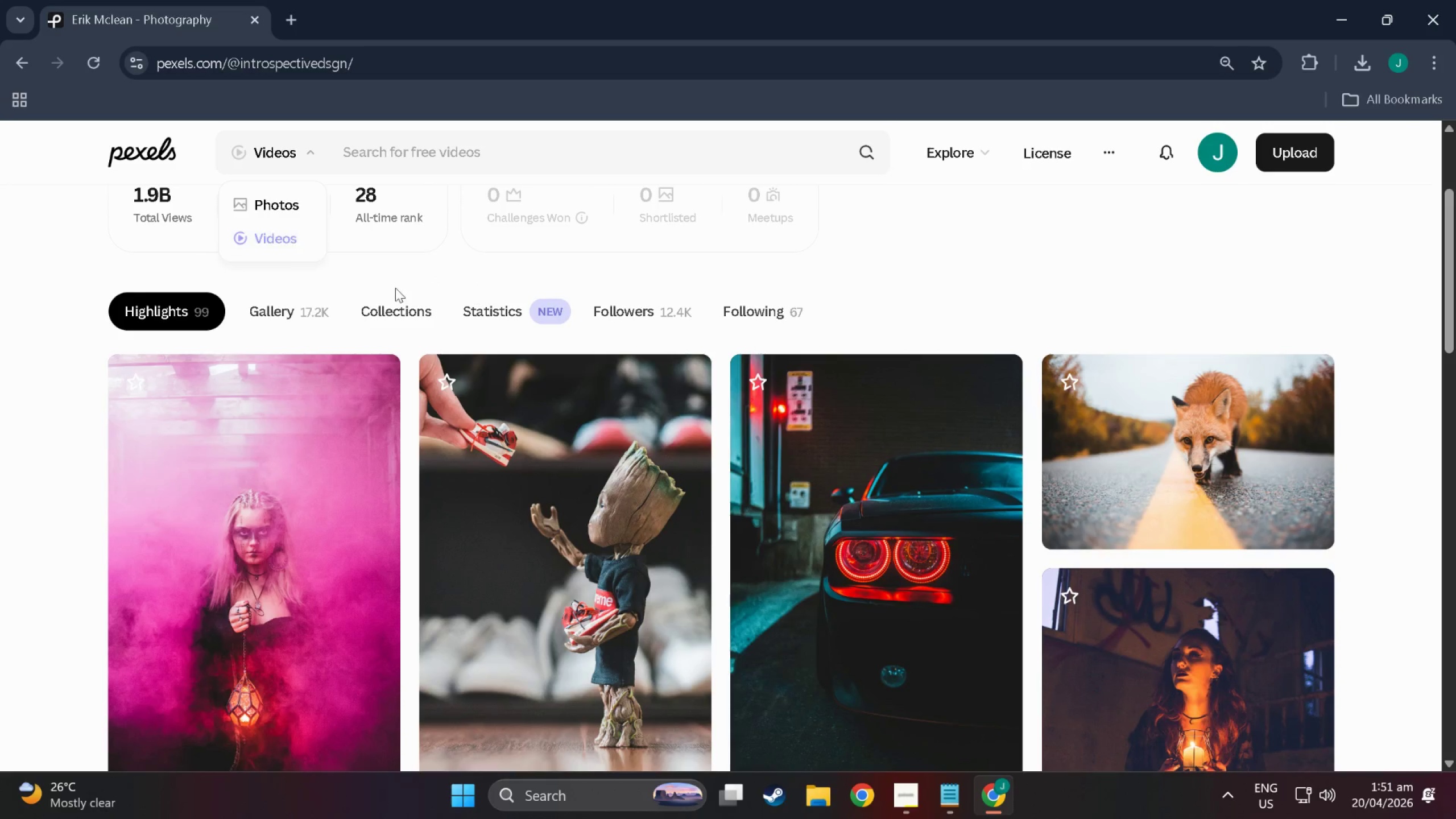 
scroll: coordinate [817, 493], scroll_direction: down, amount: 32.0
 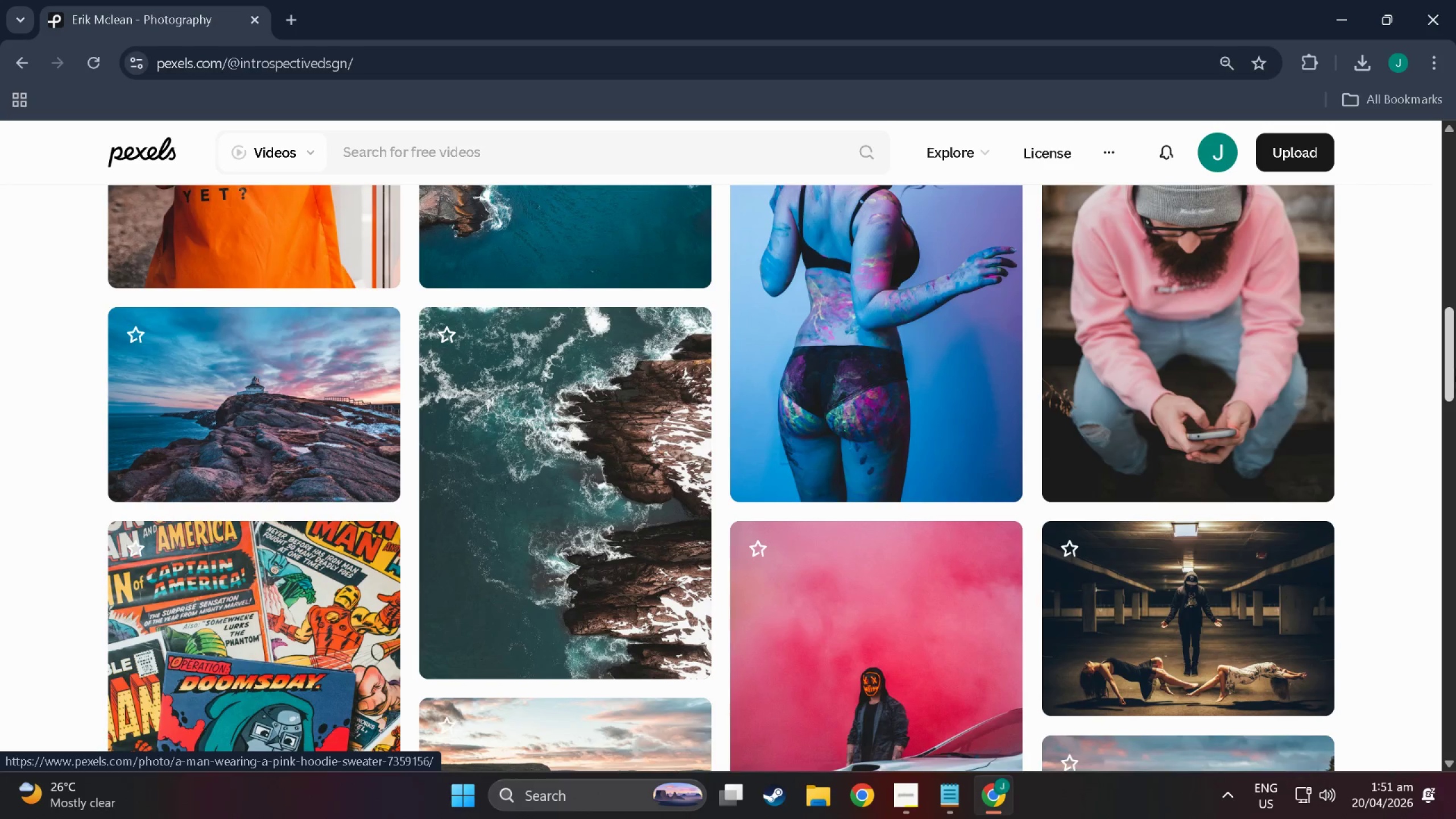 
left_click_drag(start_coordinate=[1455, 367], to_coordinate=[1430, 202])
 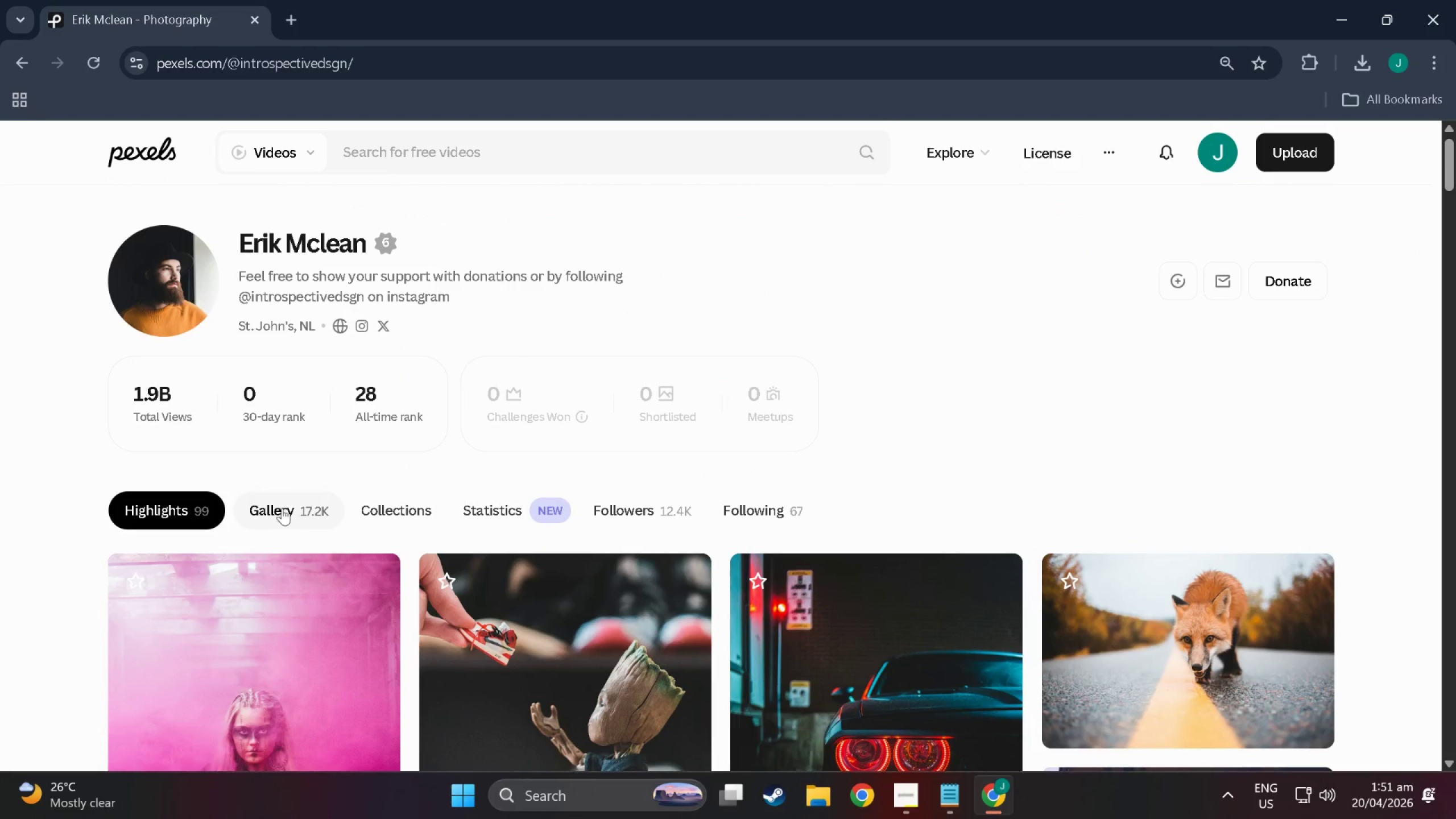 
left_click([279, 508])
 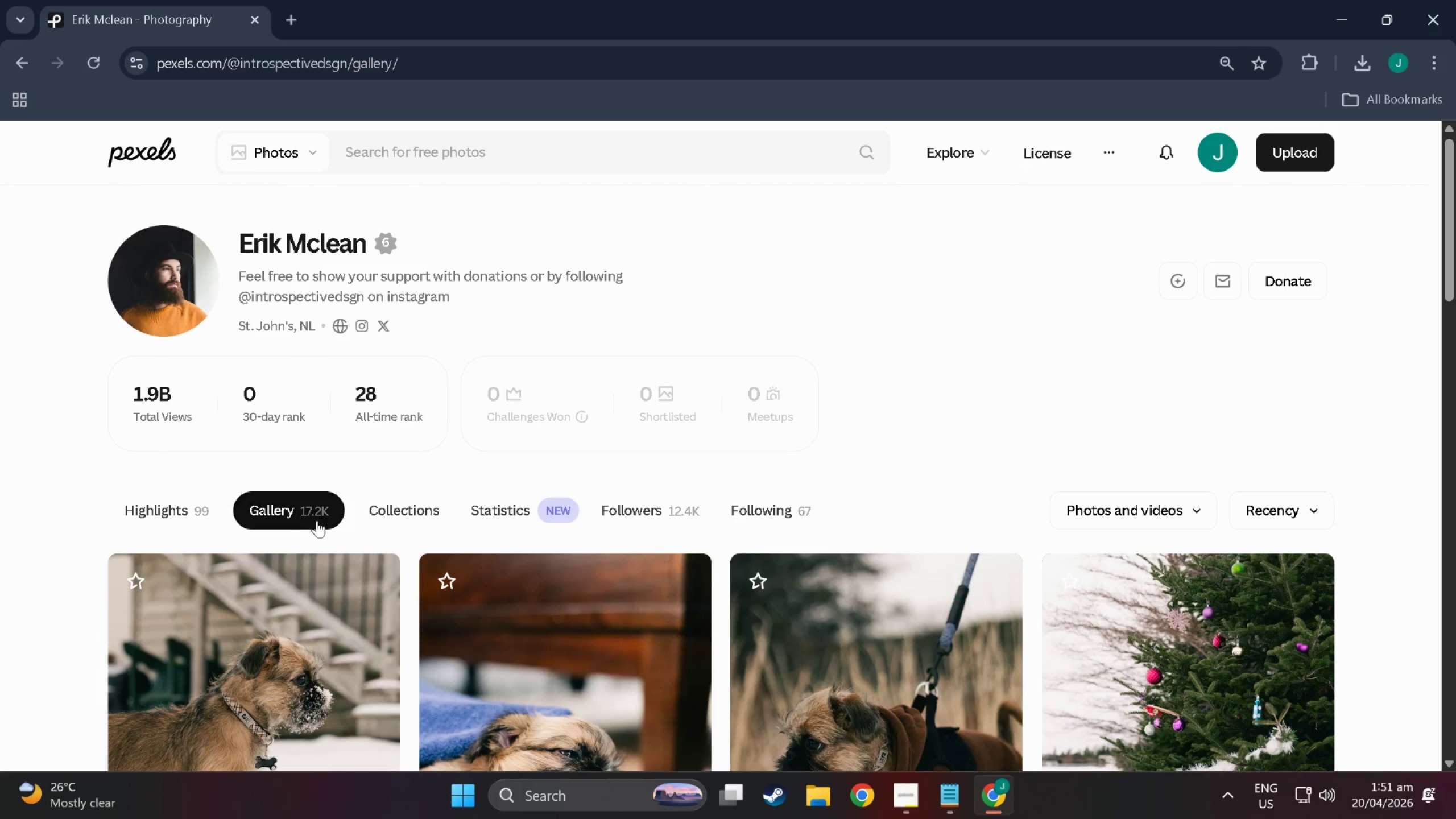 
left_click([390, 510])
 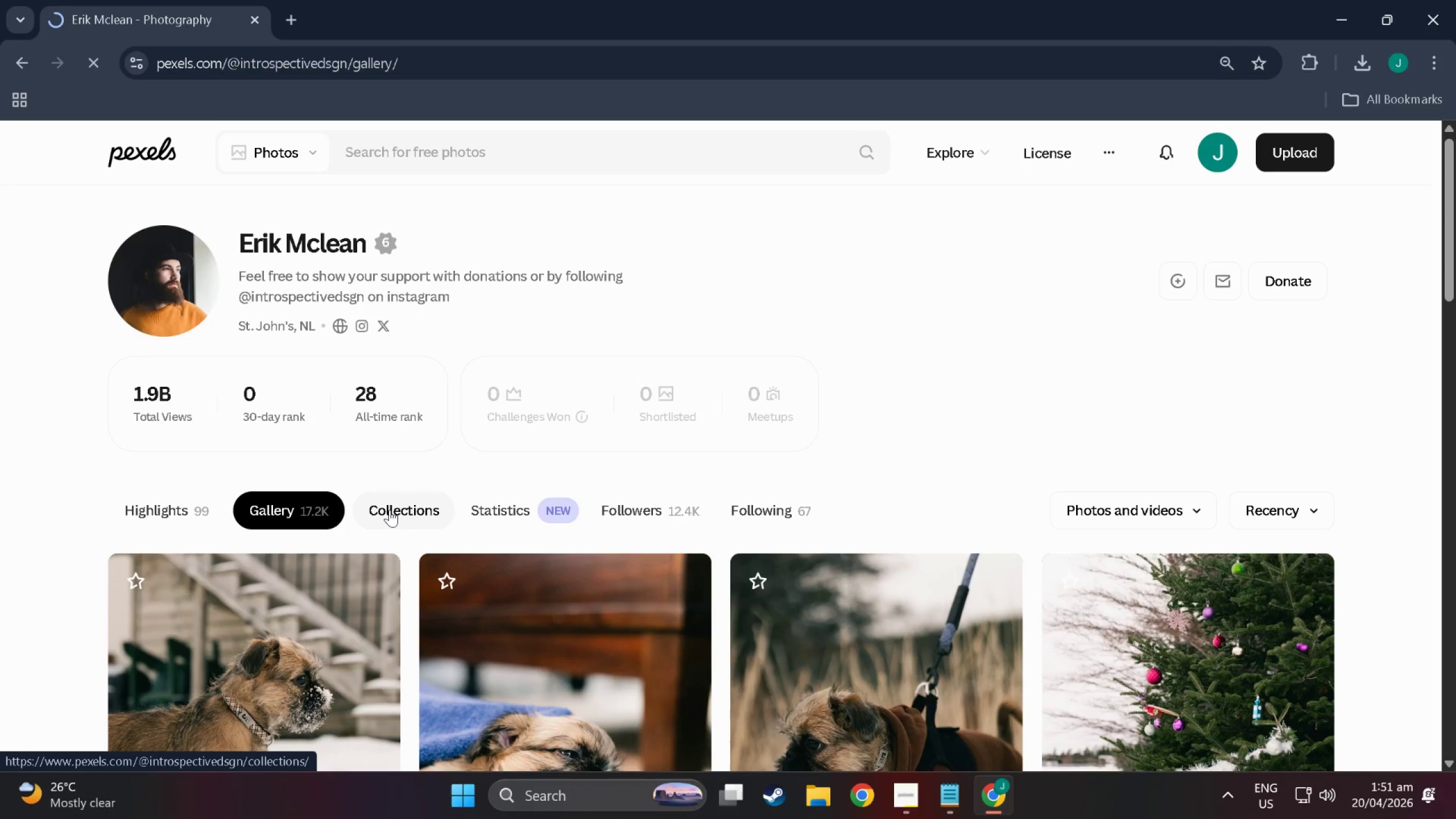 
scroll: coordinate [390, 510], scroll_direction: down, amount: 15.0
 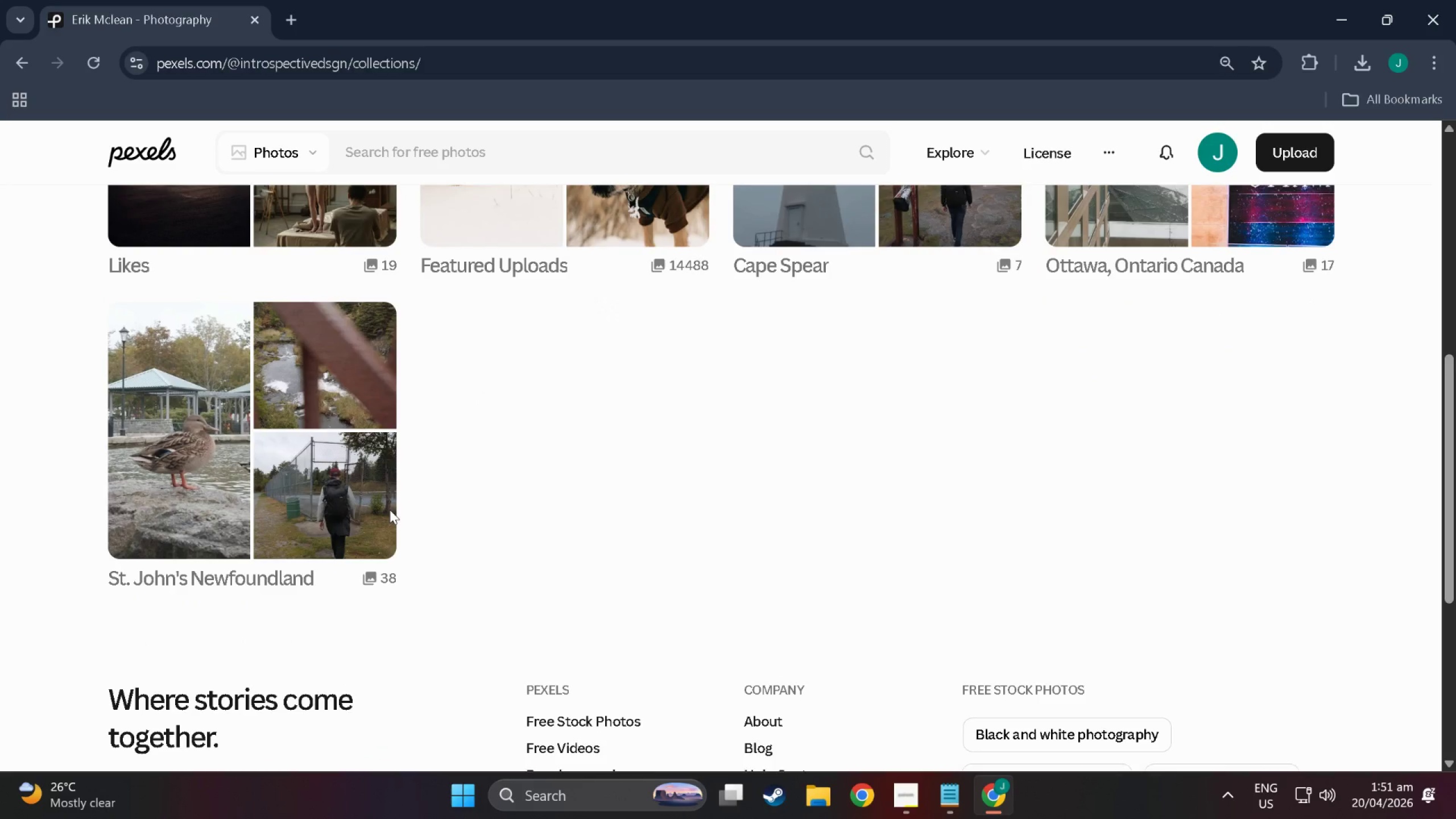 
scroll: coordinate [390, 510], scroll_direction: up, amount: 3.0
 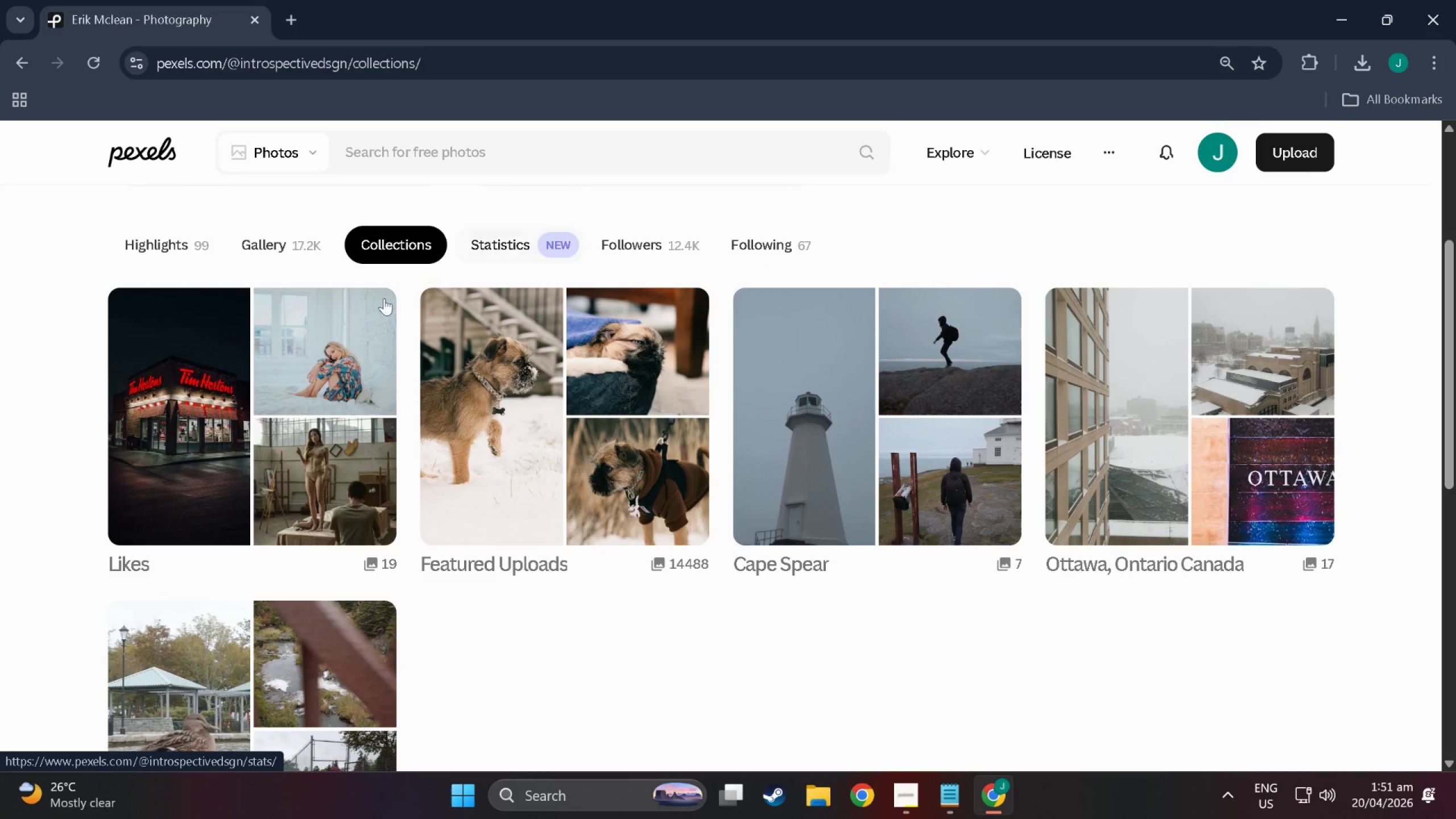 
left_click([187, 388])
 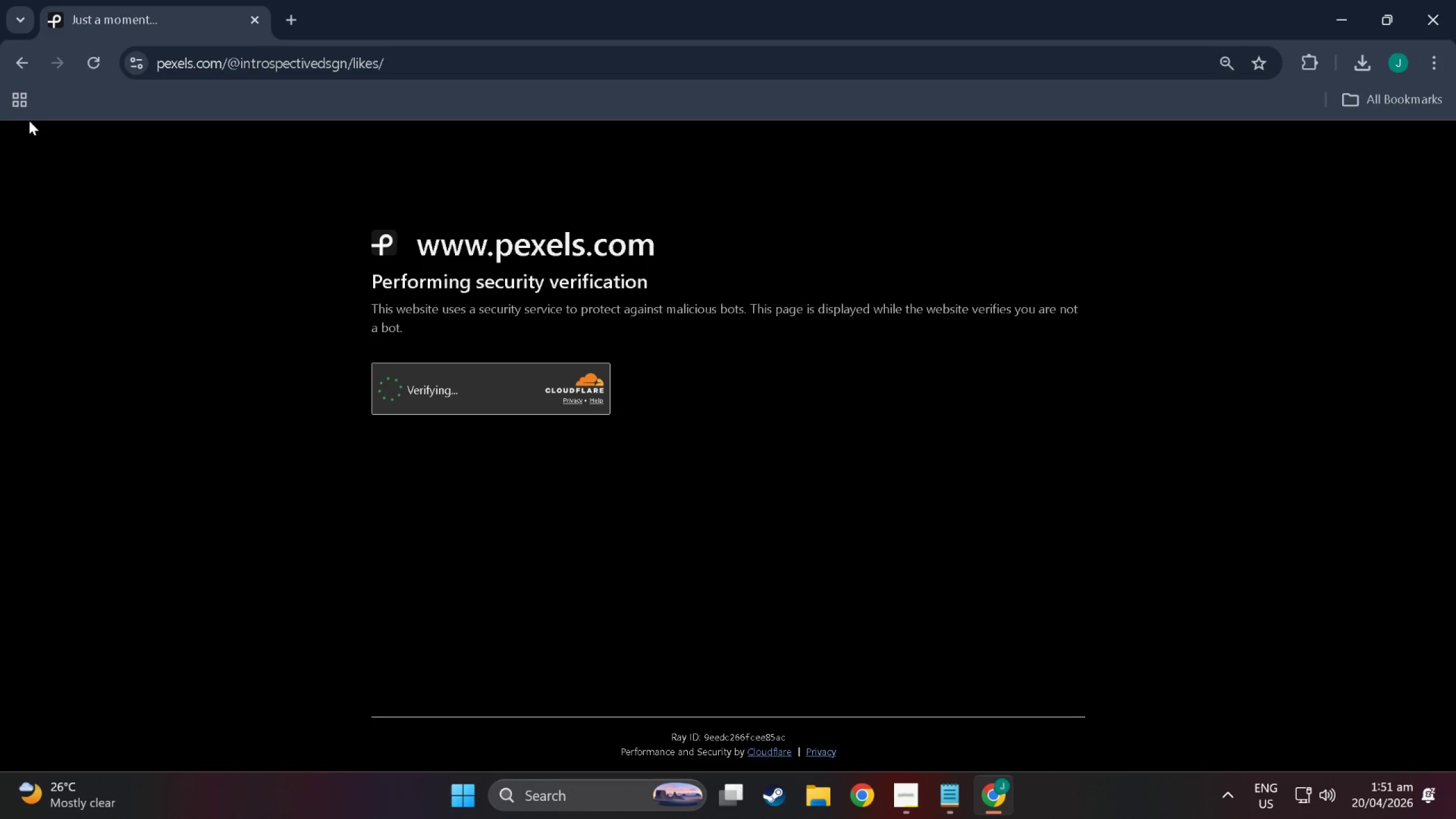 
left_click([24, 64])
 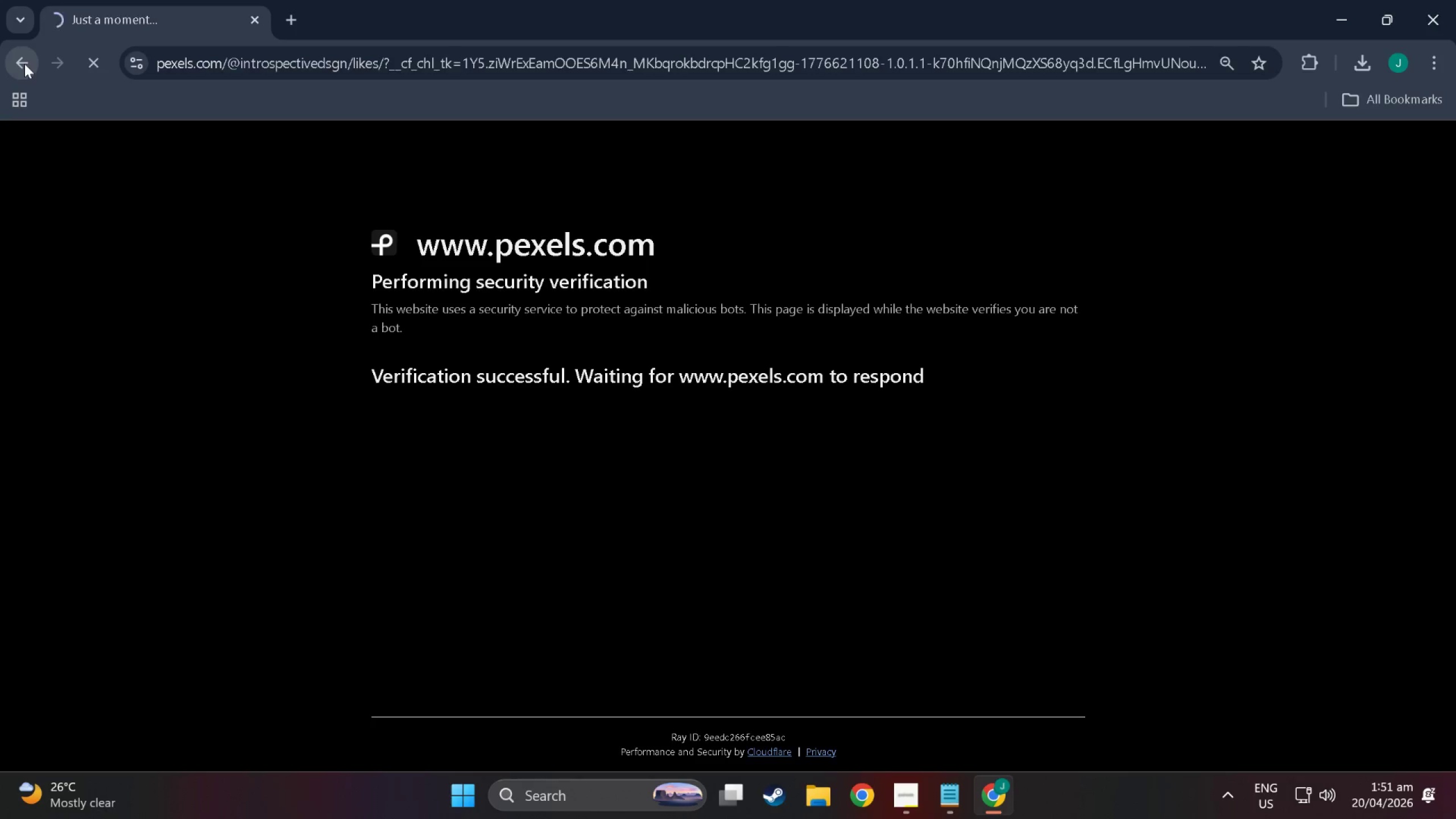 
wait(9.08)
 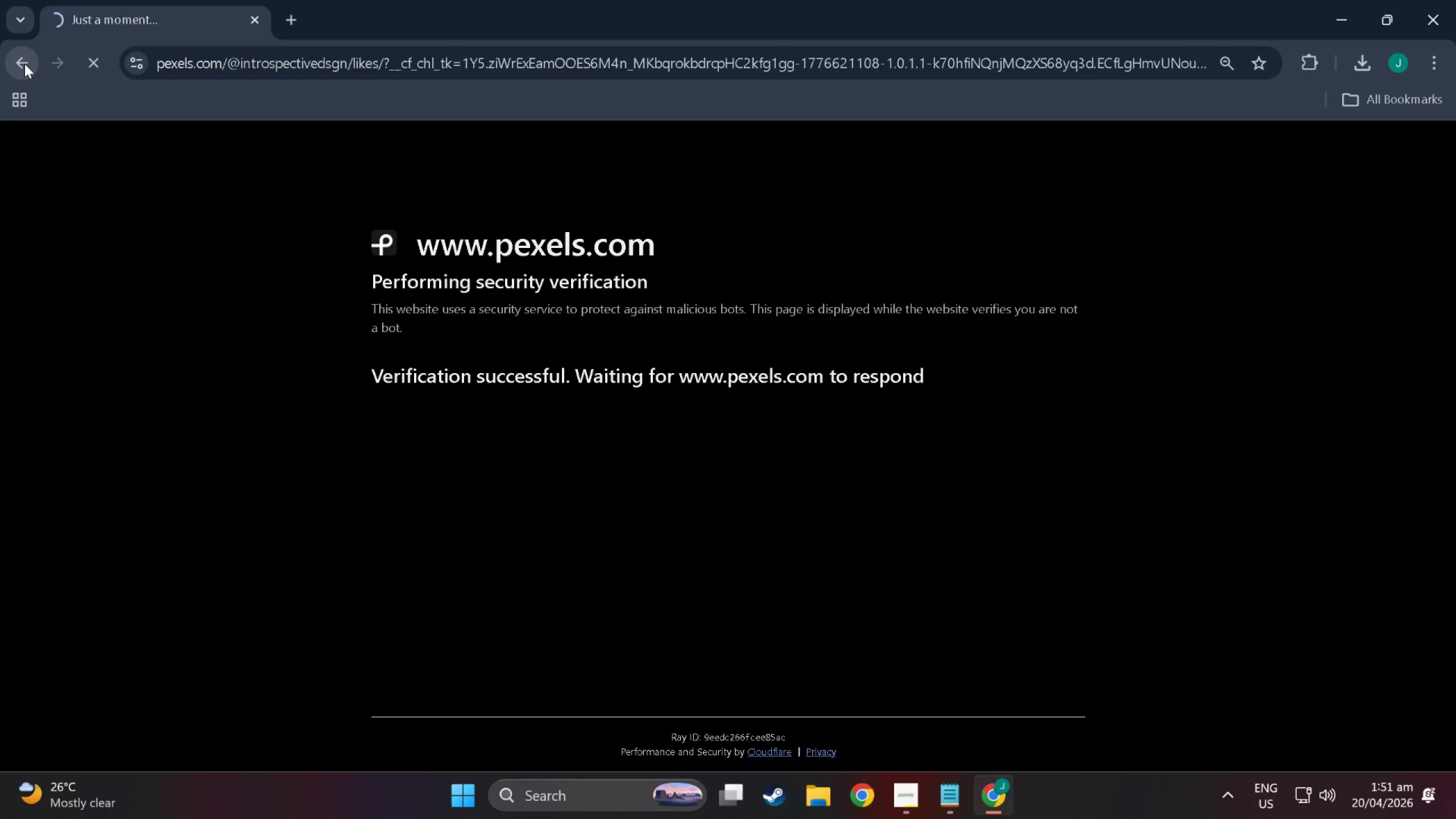 
left_click([531, 246])
 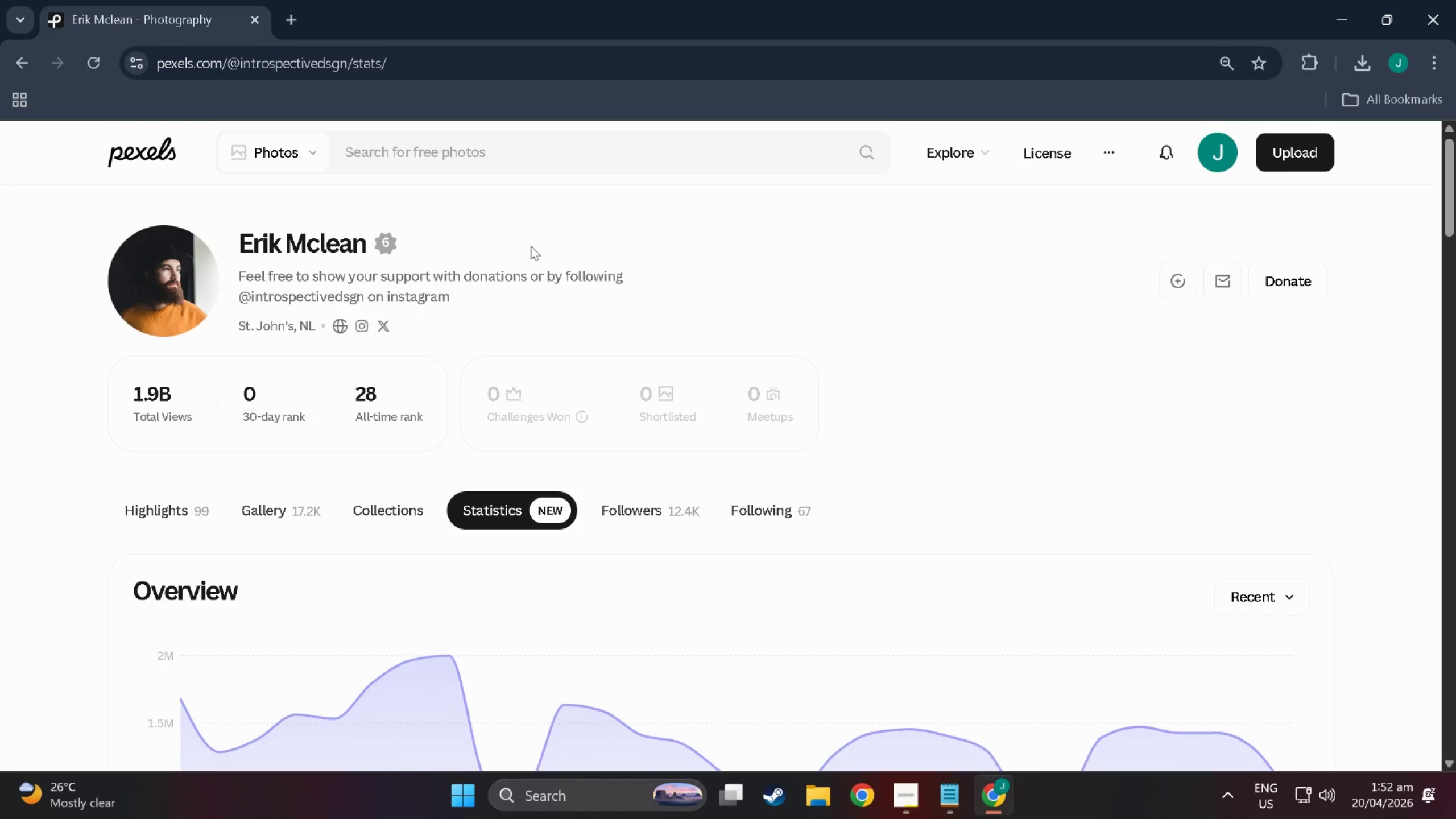 
scroll: coordinate [510, 504], scroll_direction: down, amount: 3.0
 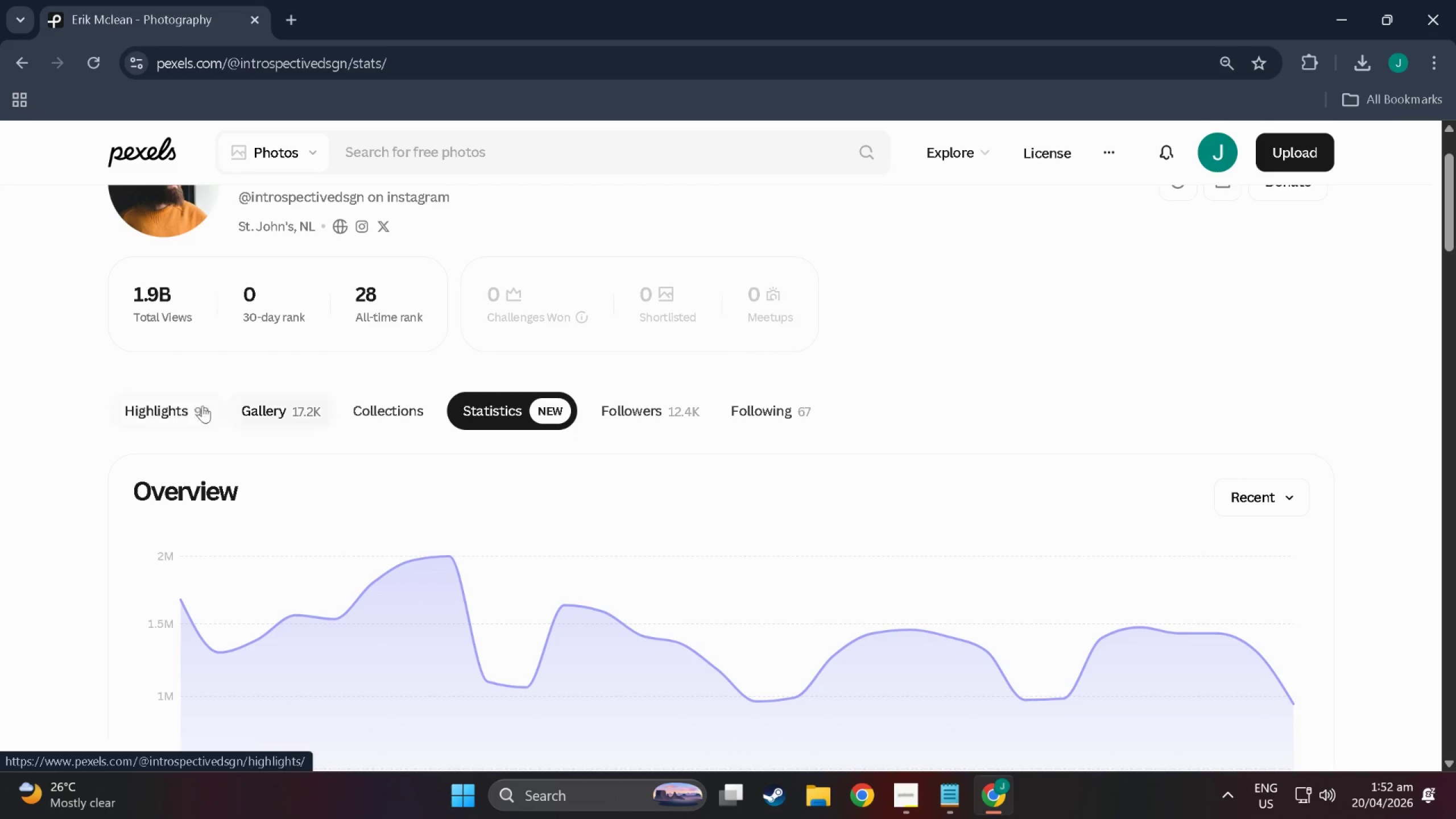 
left_click([177, 403])
 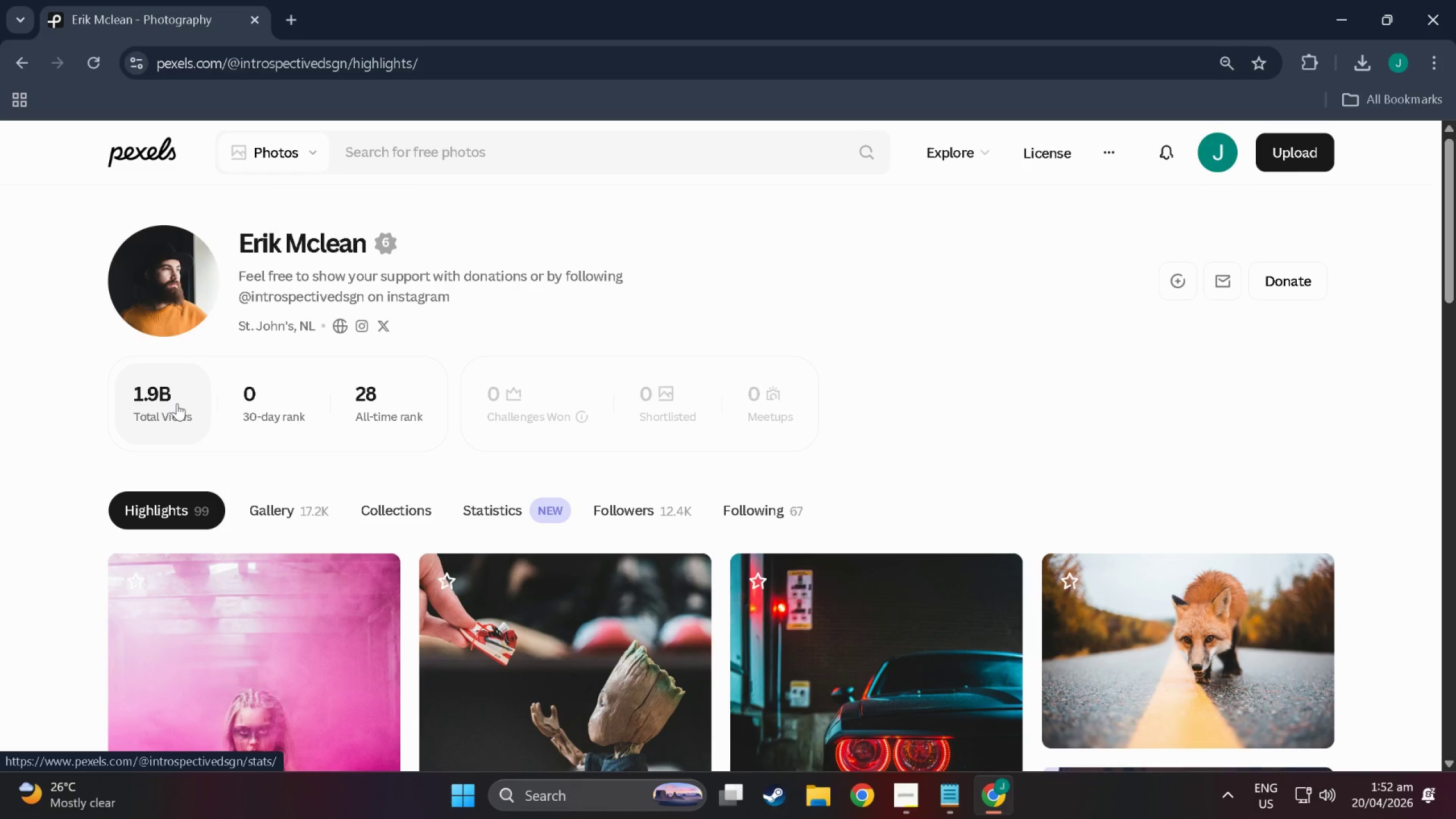 
scroll: coordinate [803, 398], scroll_direction: down, amount: 22.0
 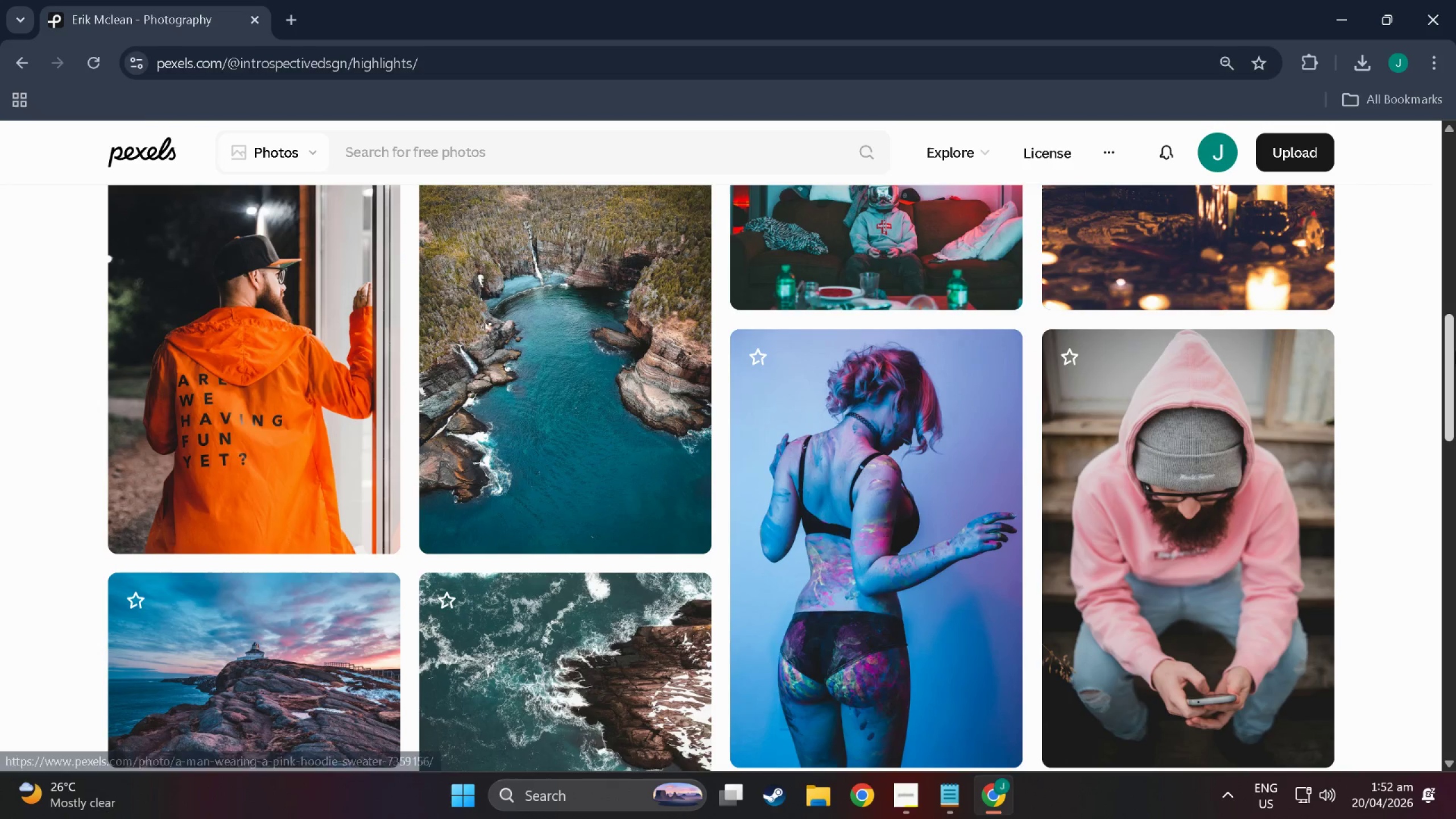 
left_click_drag(start_coordinate=[1455, 351], to_coordinate=[1417, 773])
 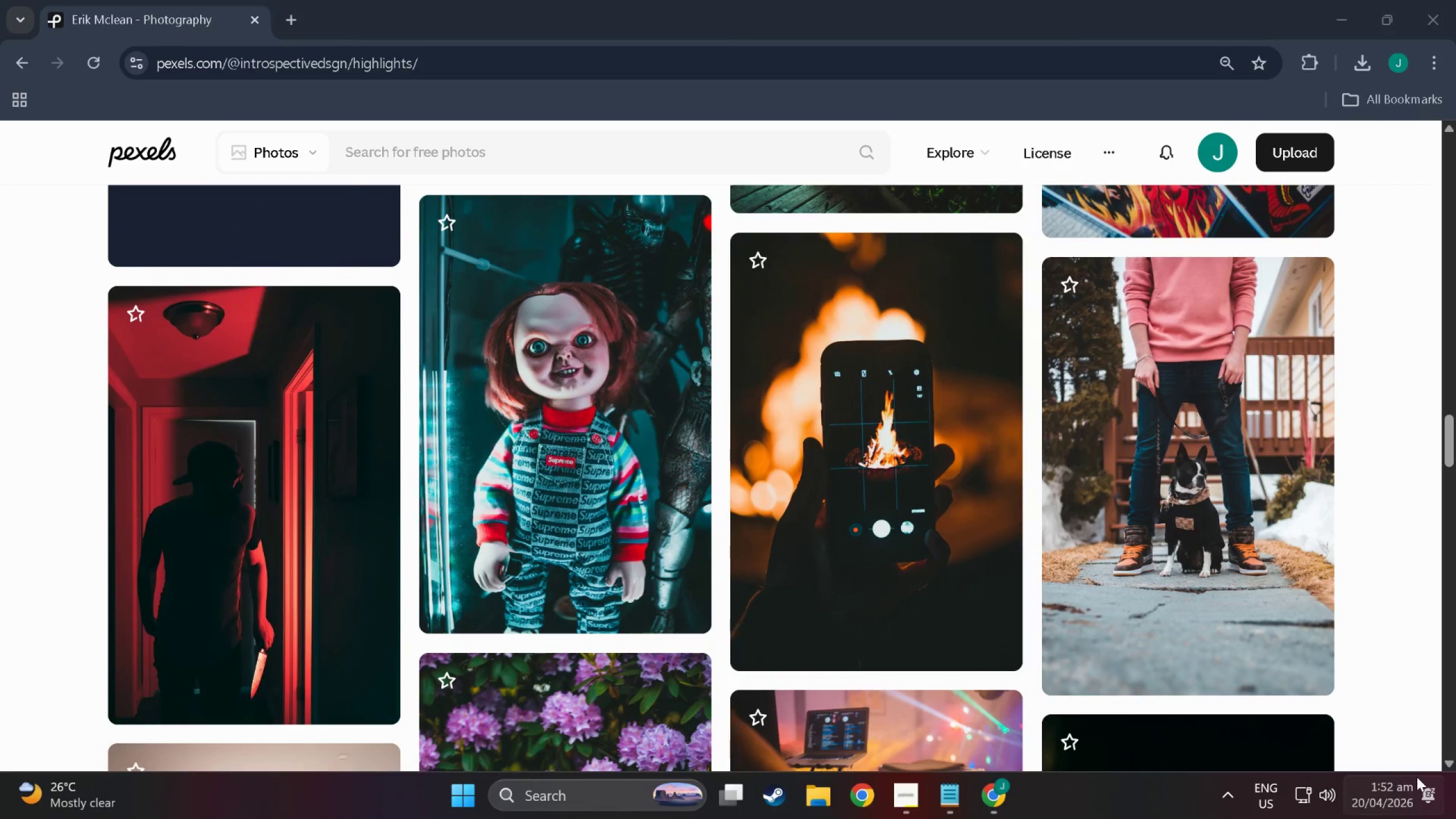 
left_click_drag(start_coordinate=[1417, 777], to_coordinate=[1417, 782])
 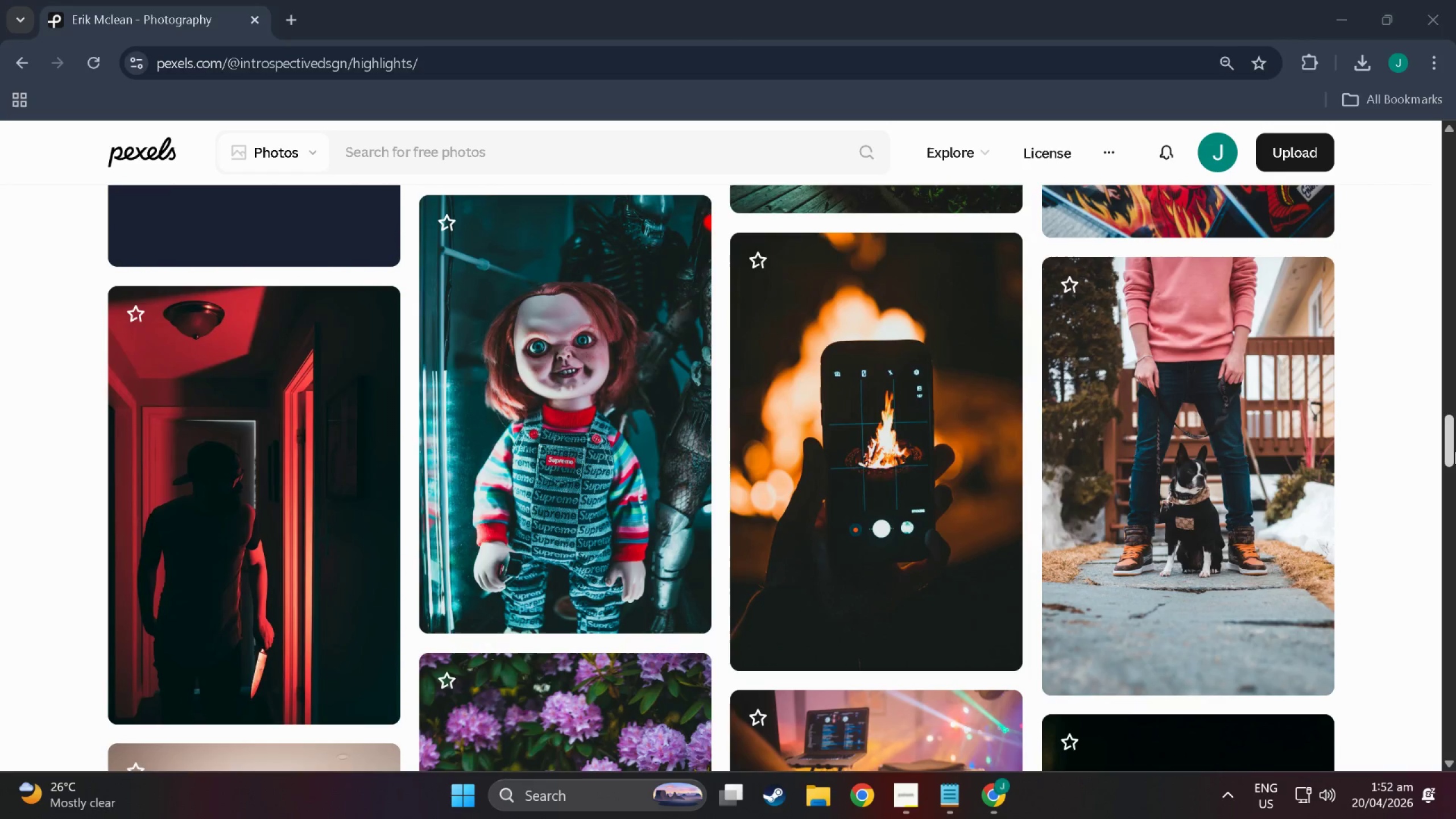 
left_click_drag(start_coordinate=[1455, 451], to_coordinate=[1371, 810])
 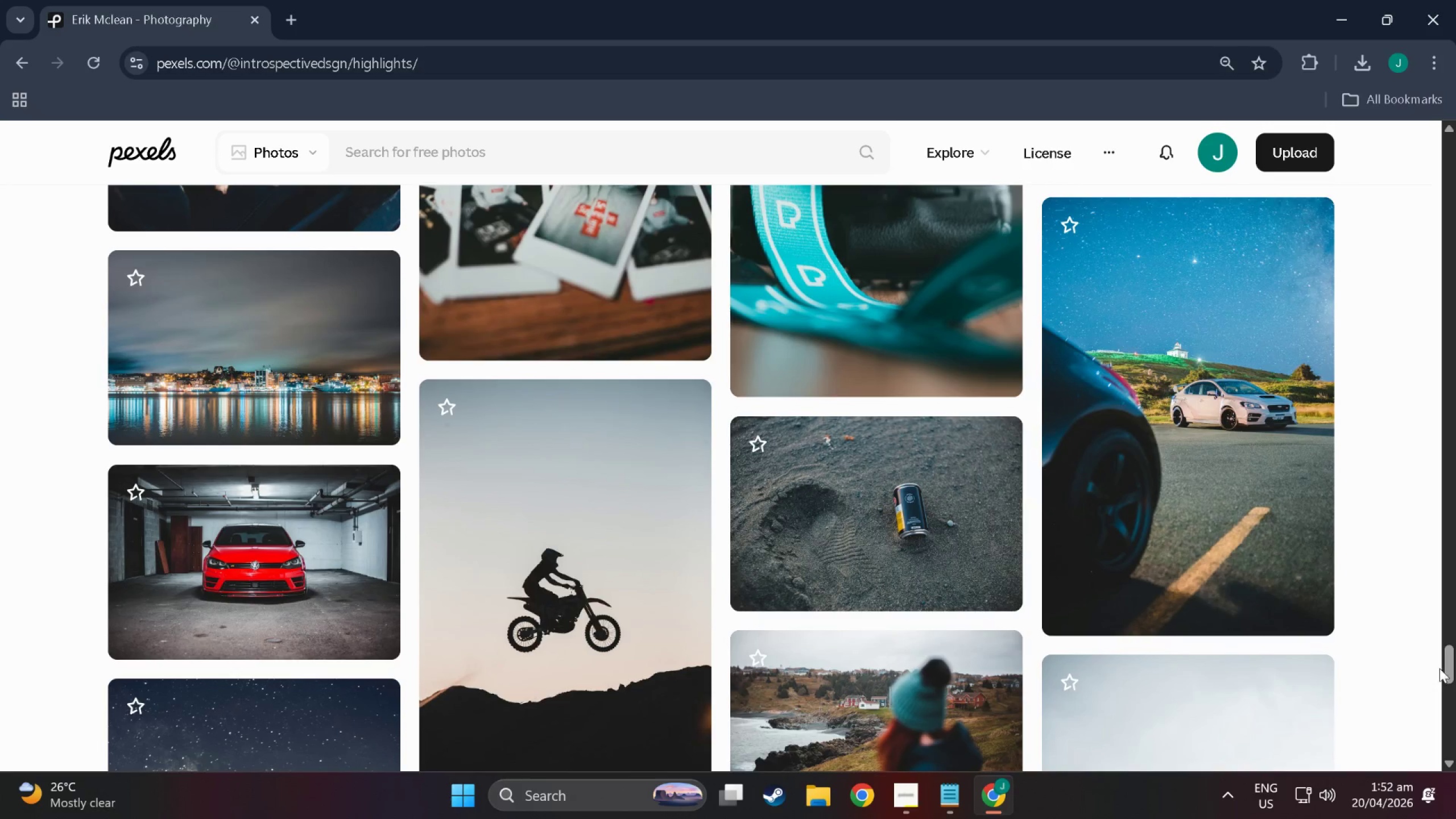 
left_click_drag(start_coordinate=[1453, 667], to_coordinate=[1449, 713])
 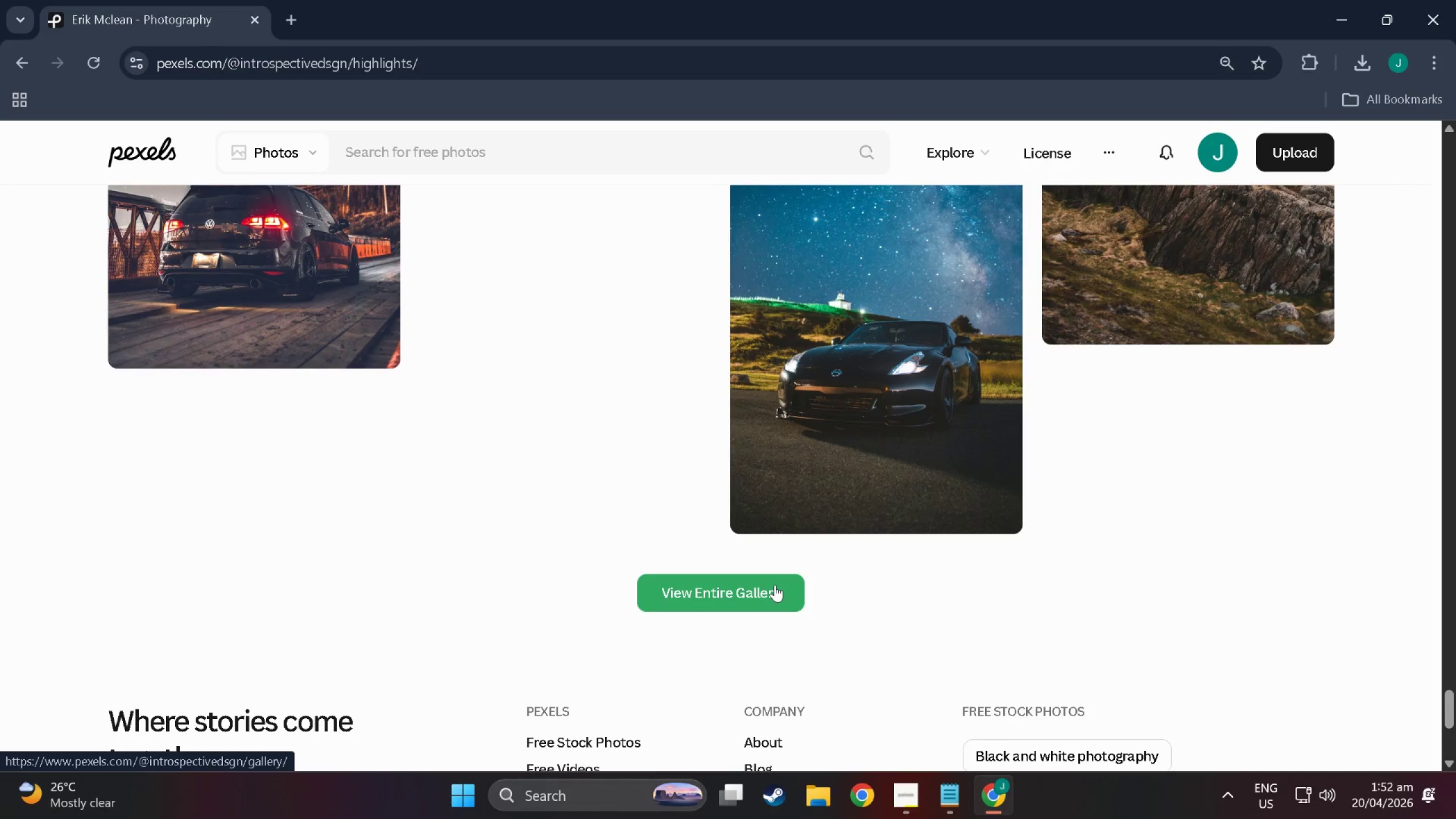 
left_click([775, 585])
 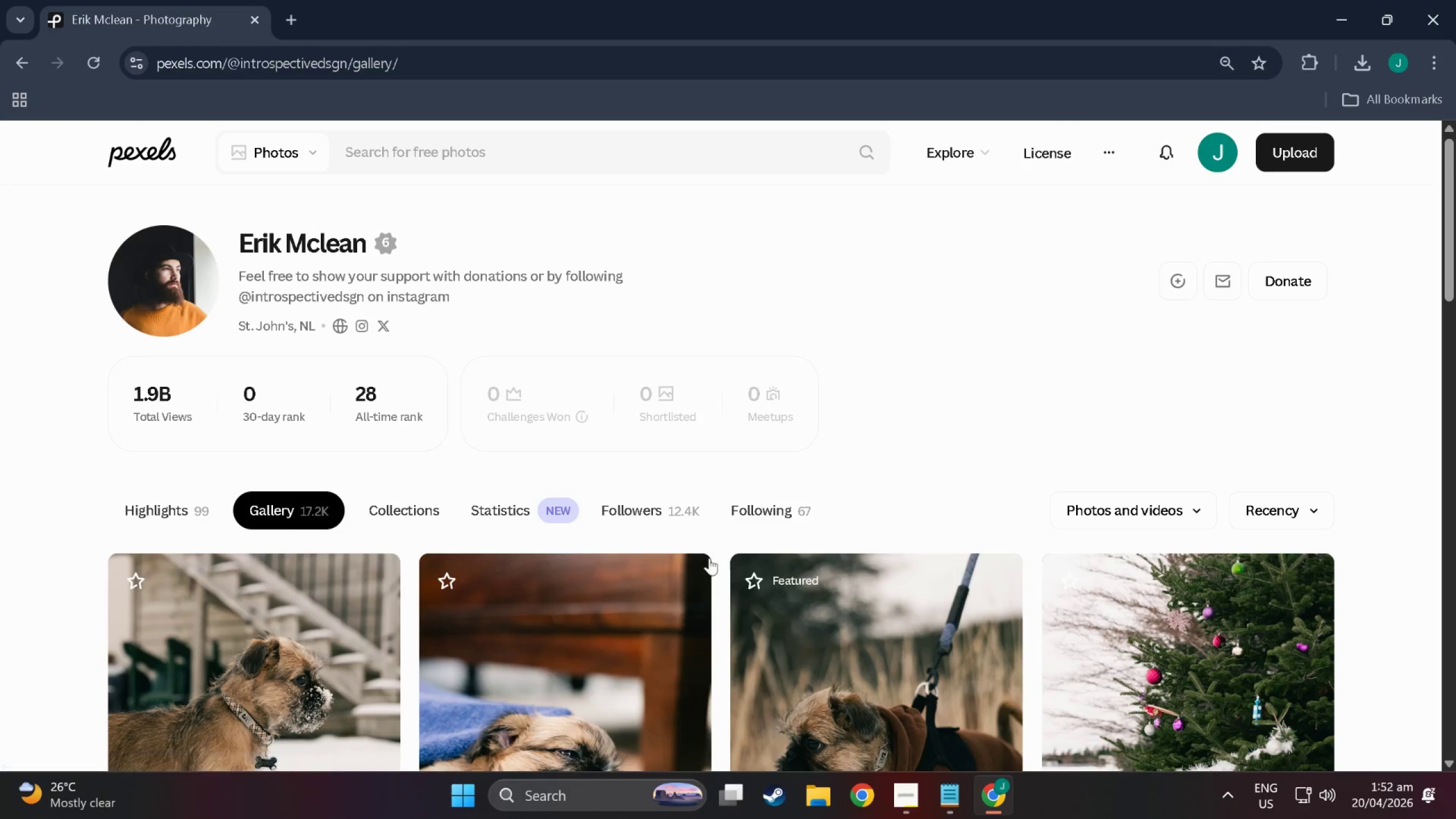 
scroll: coordinate [495, 541], scroll_direction: down, amount: 17.0
 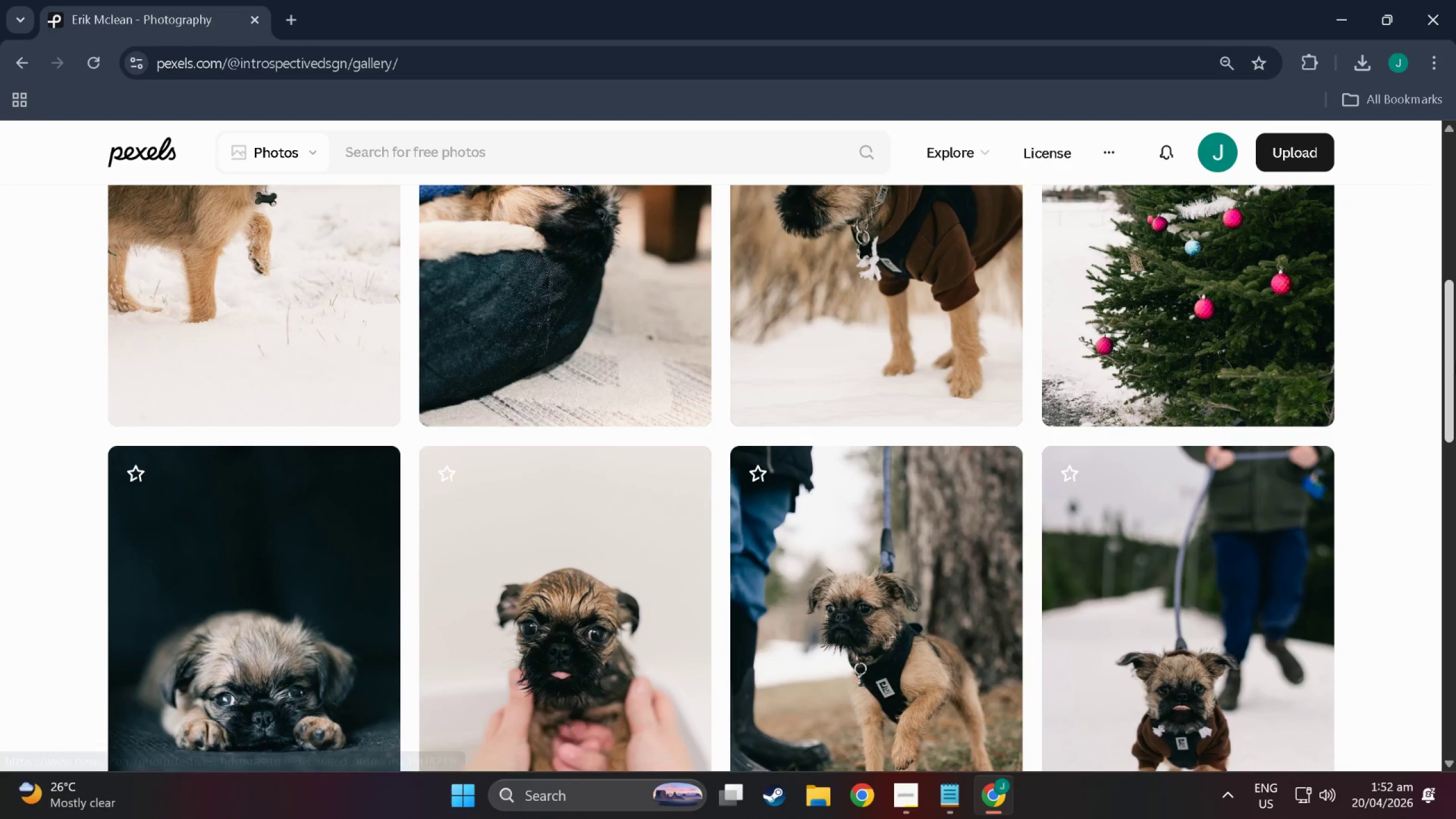 
left_click_drag(start_coordinate=[1450, 358], to_coordinate=[1399, 763])
 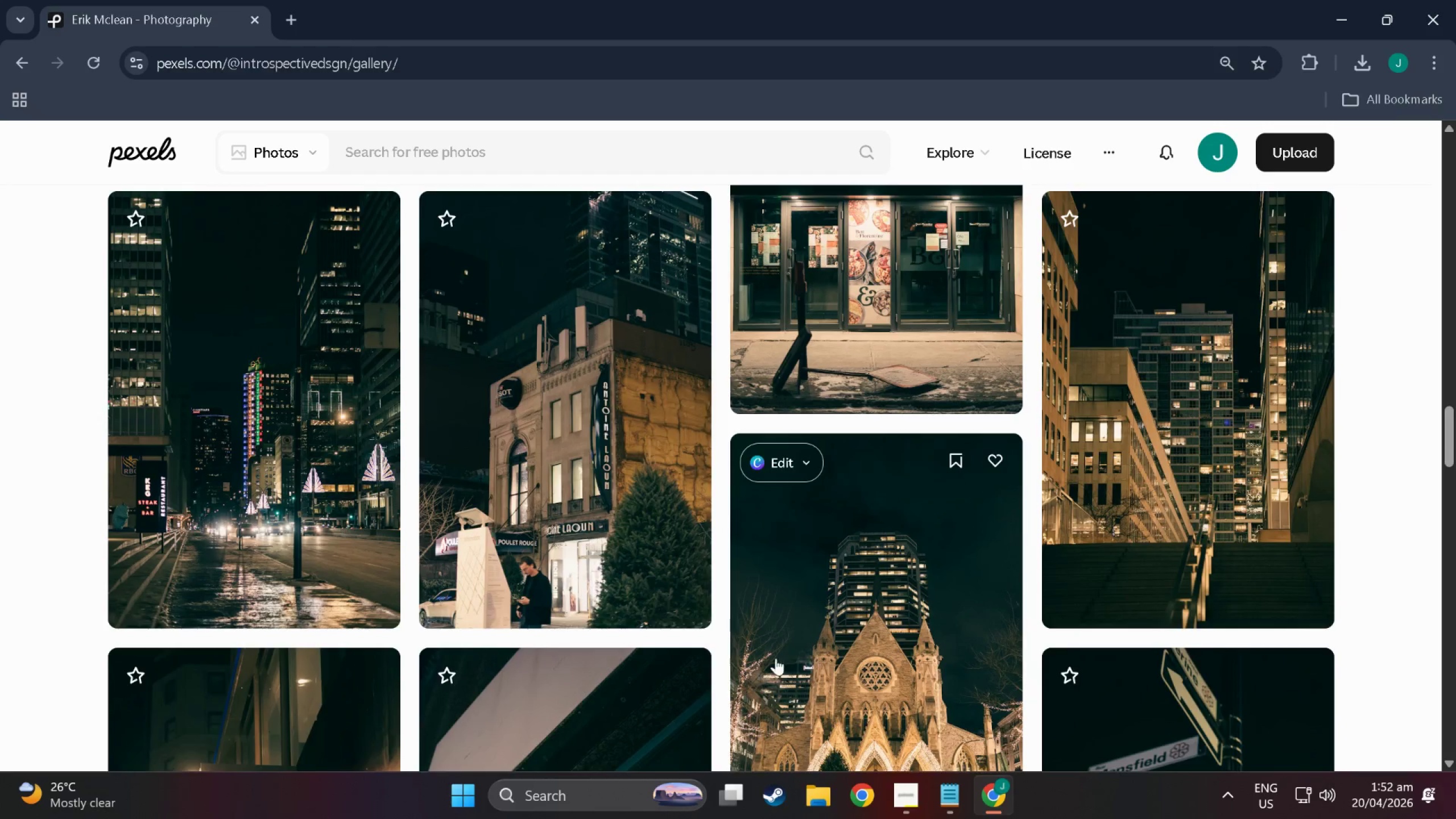 
scroll: coordinate [1455, 484], scroll_direction: down, amount: 20.0
 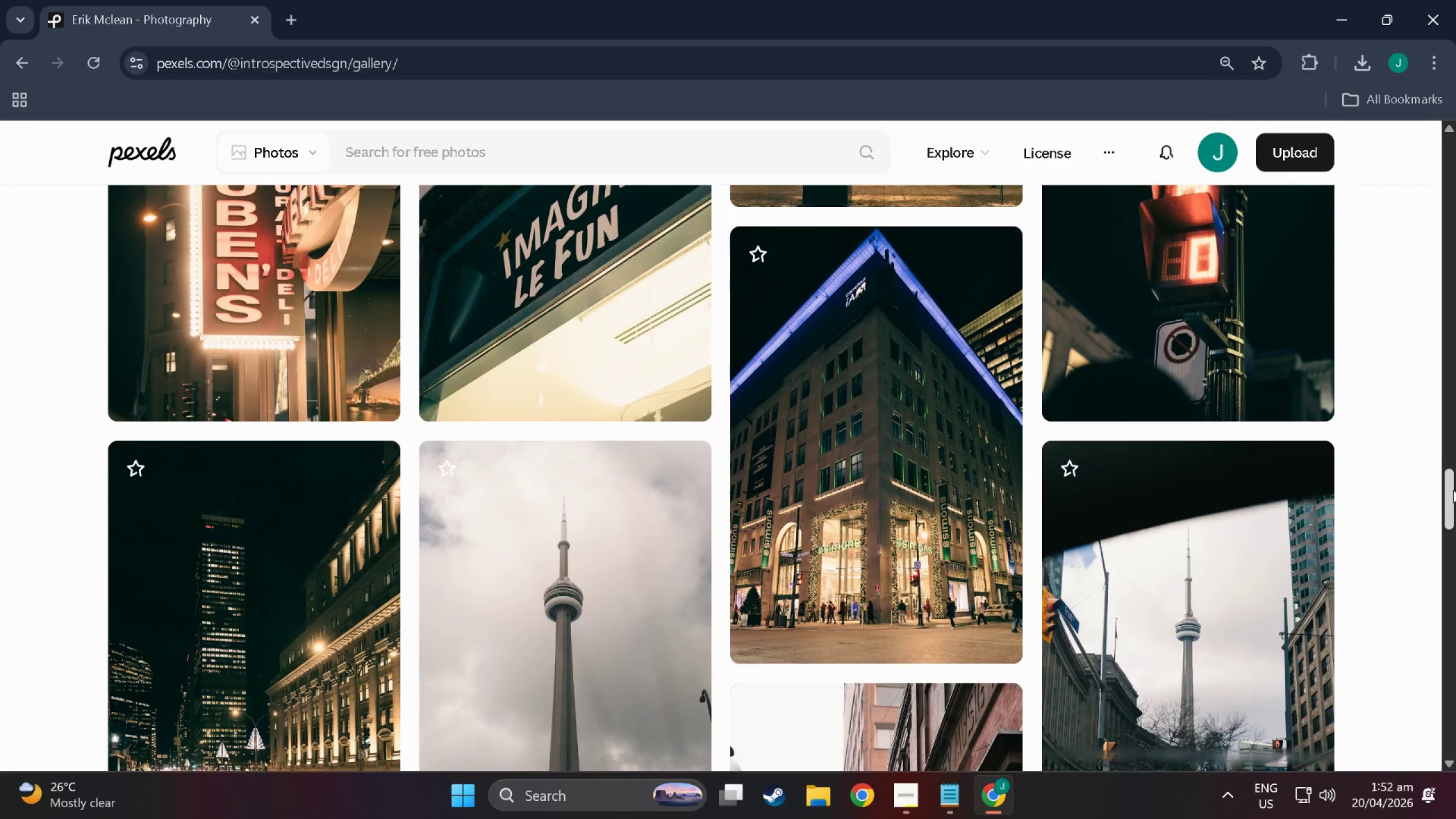 
left_click_drag(start_coordinate=[1453, 490], to_coordinate=[1412, 736])
 